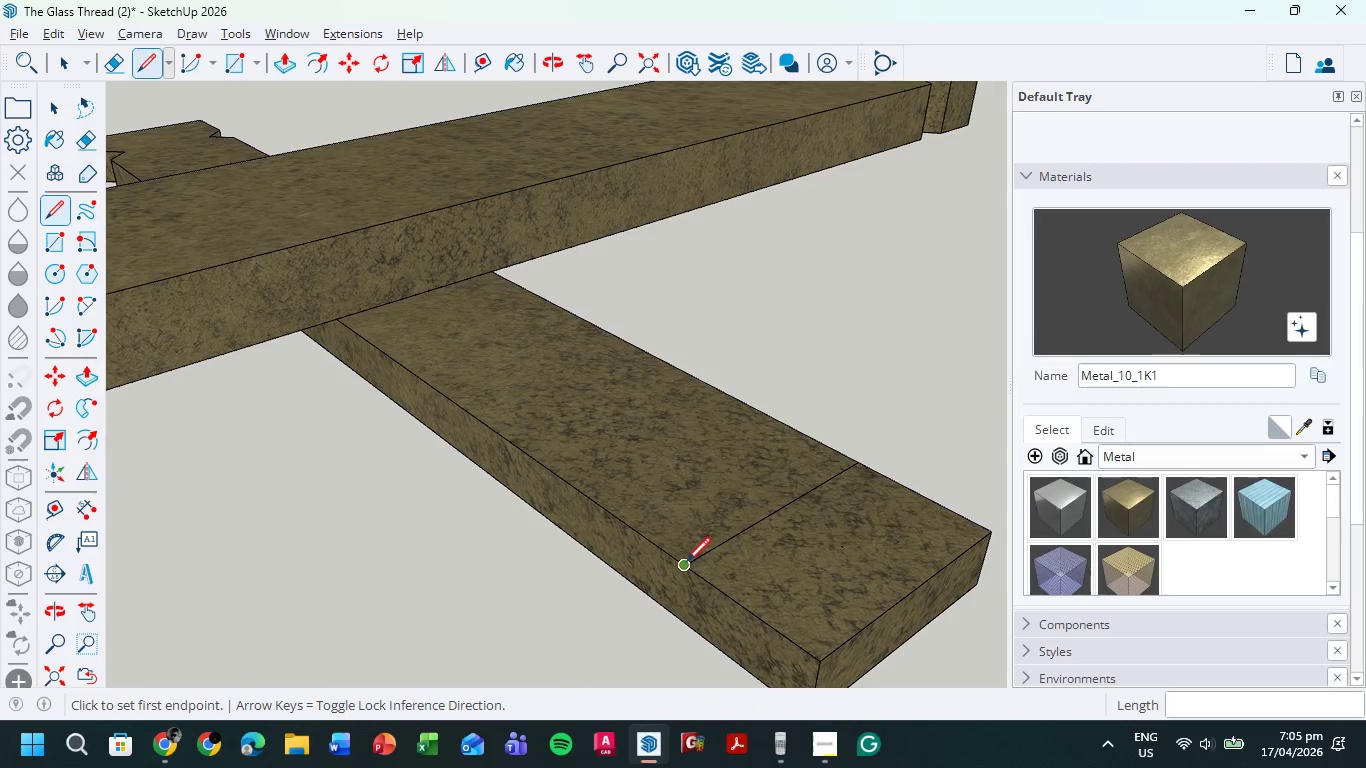 
left_click([685, 565])
 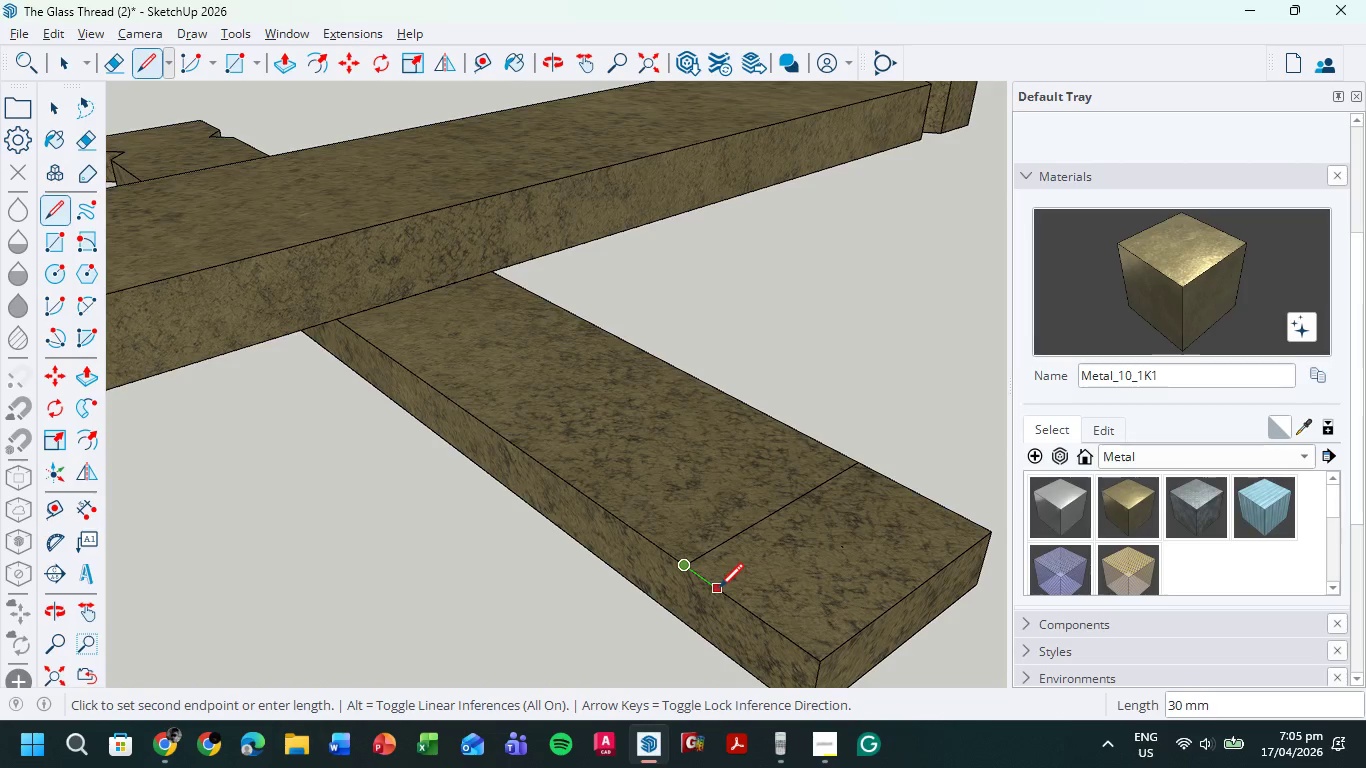 
left_click([719, 590])
 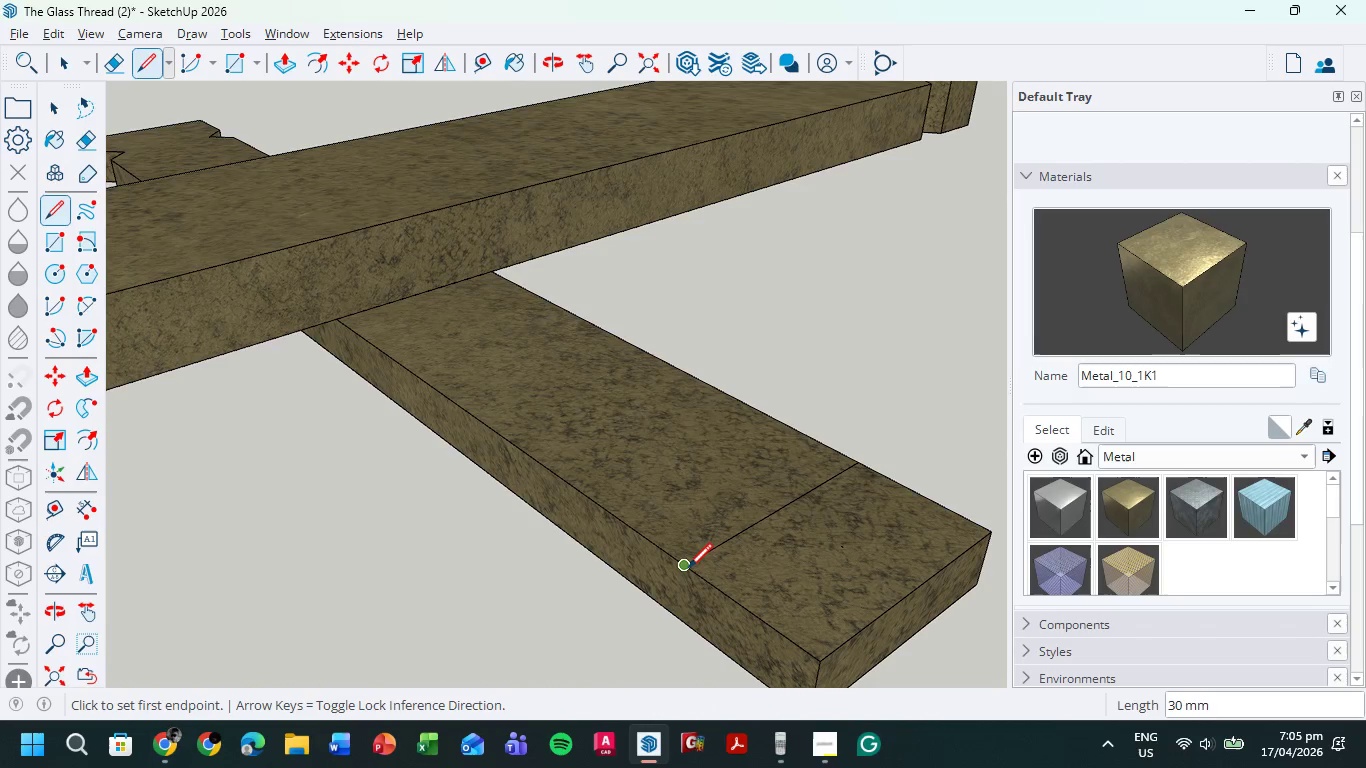 
left_click([687, 569])
 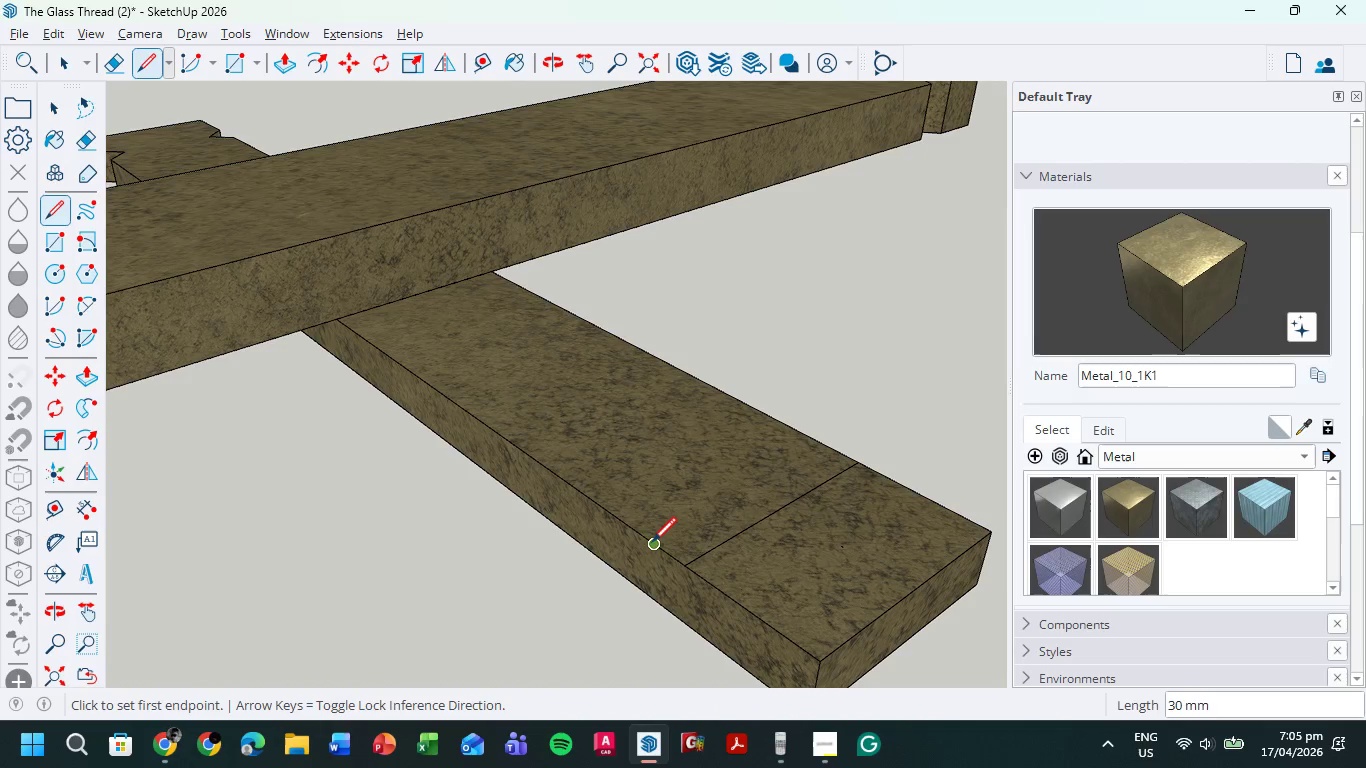 
double_click([650, 543])
 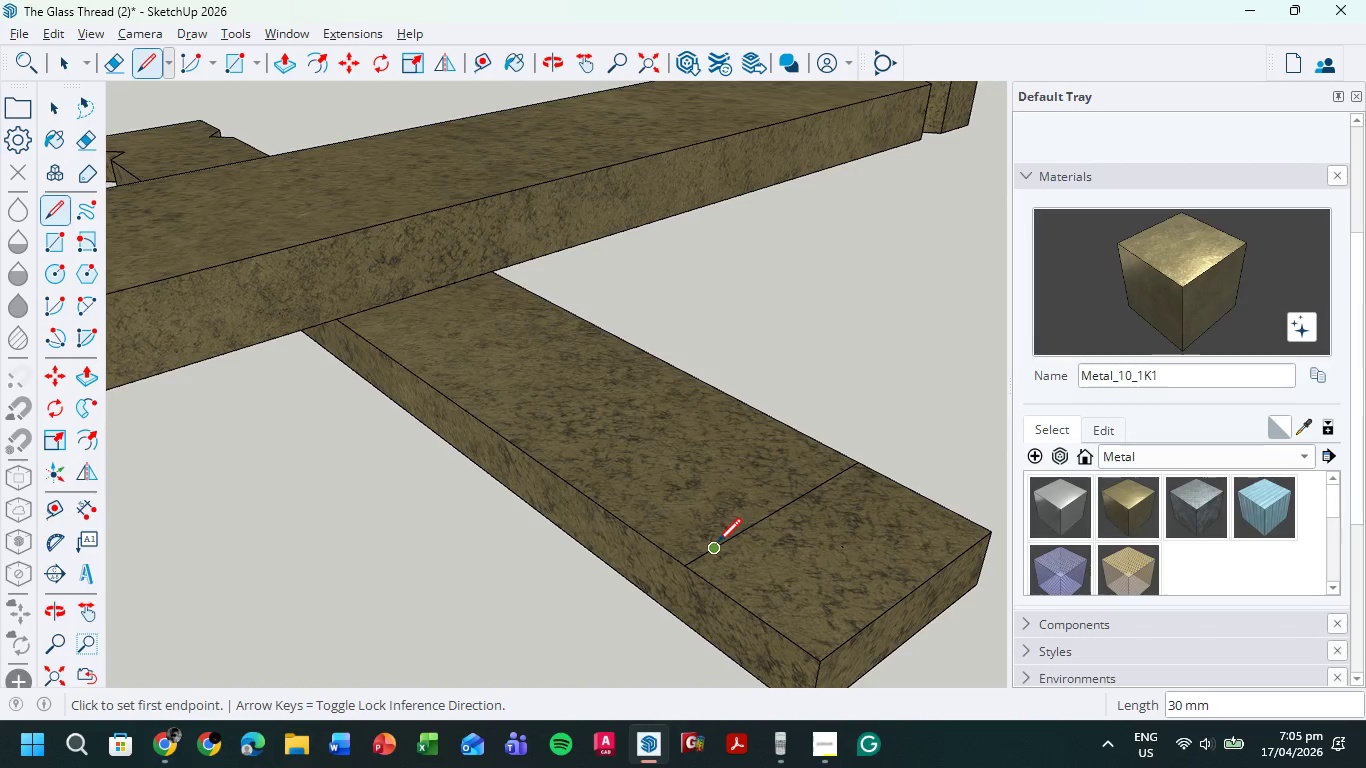 
left_click_drag(start_coordinate=[714, 549], to_coordinate=[708, 549])
 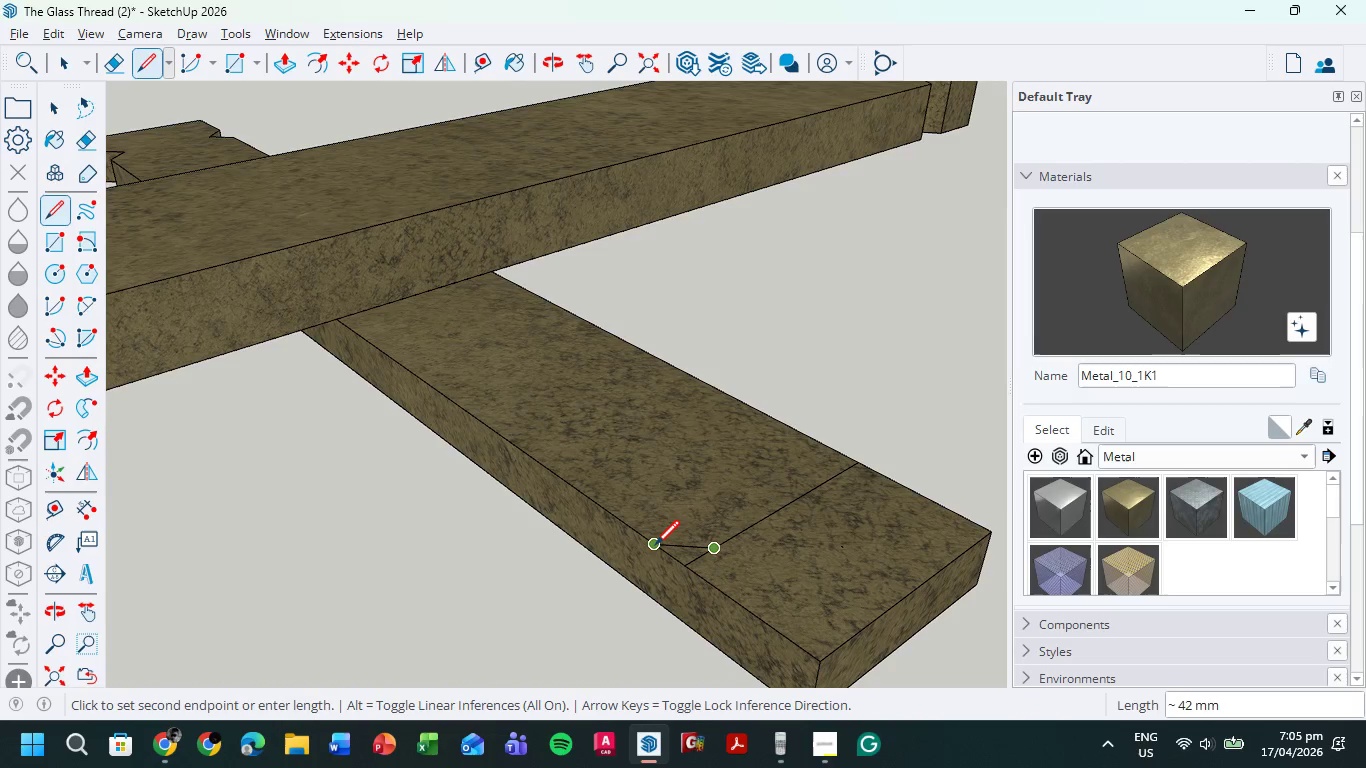 
left_click([655, 546])
 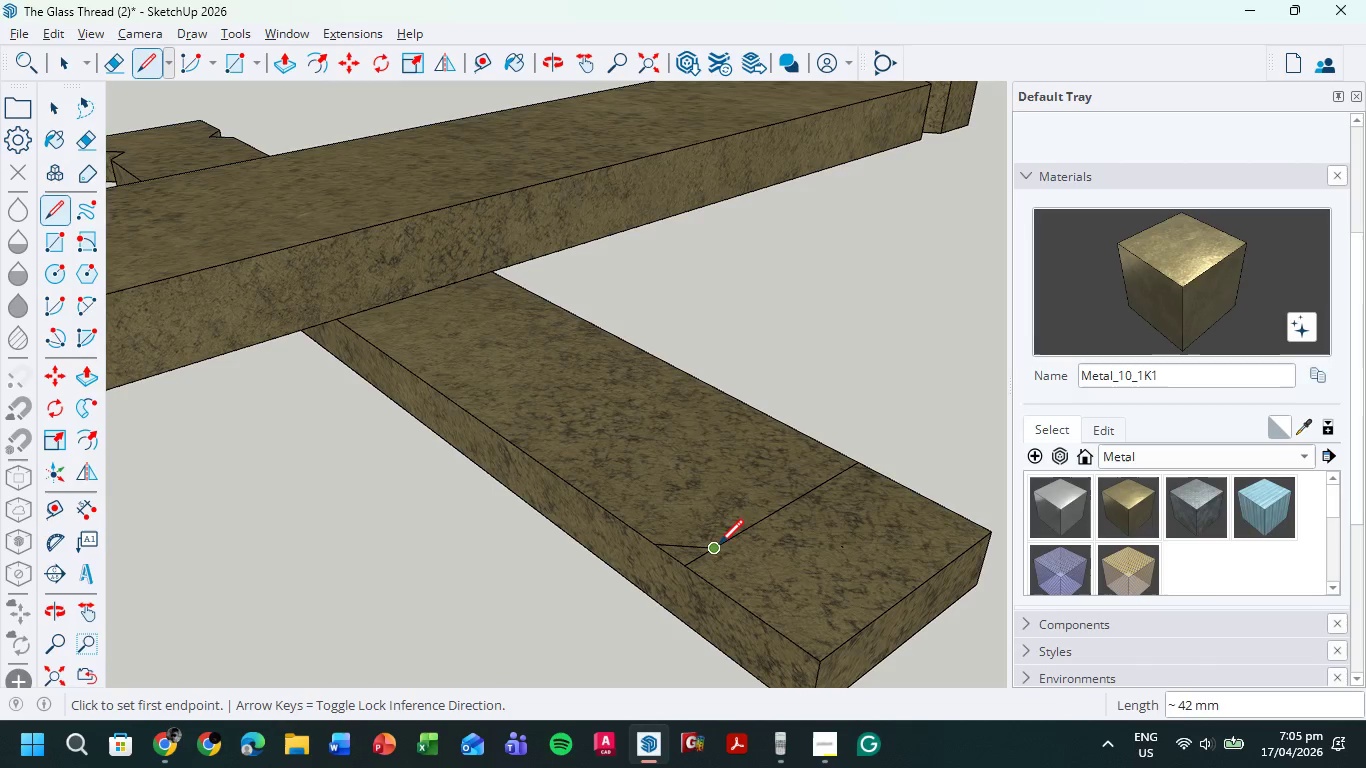 
left_click([712, 546])
 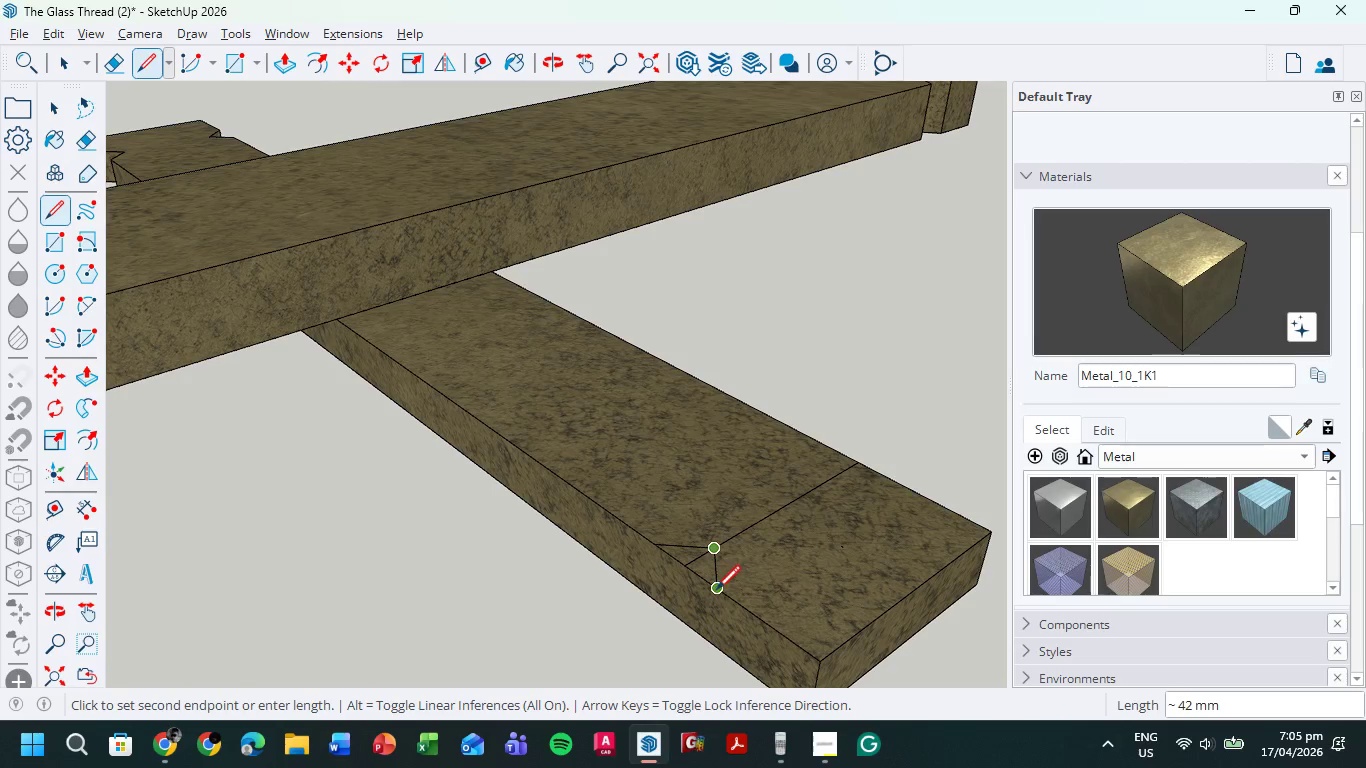 
left_click([716, 593])
 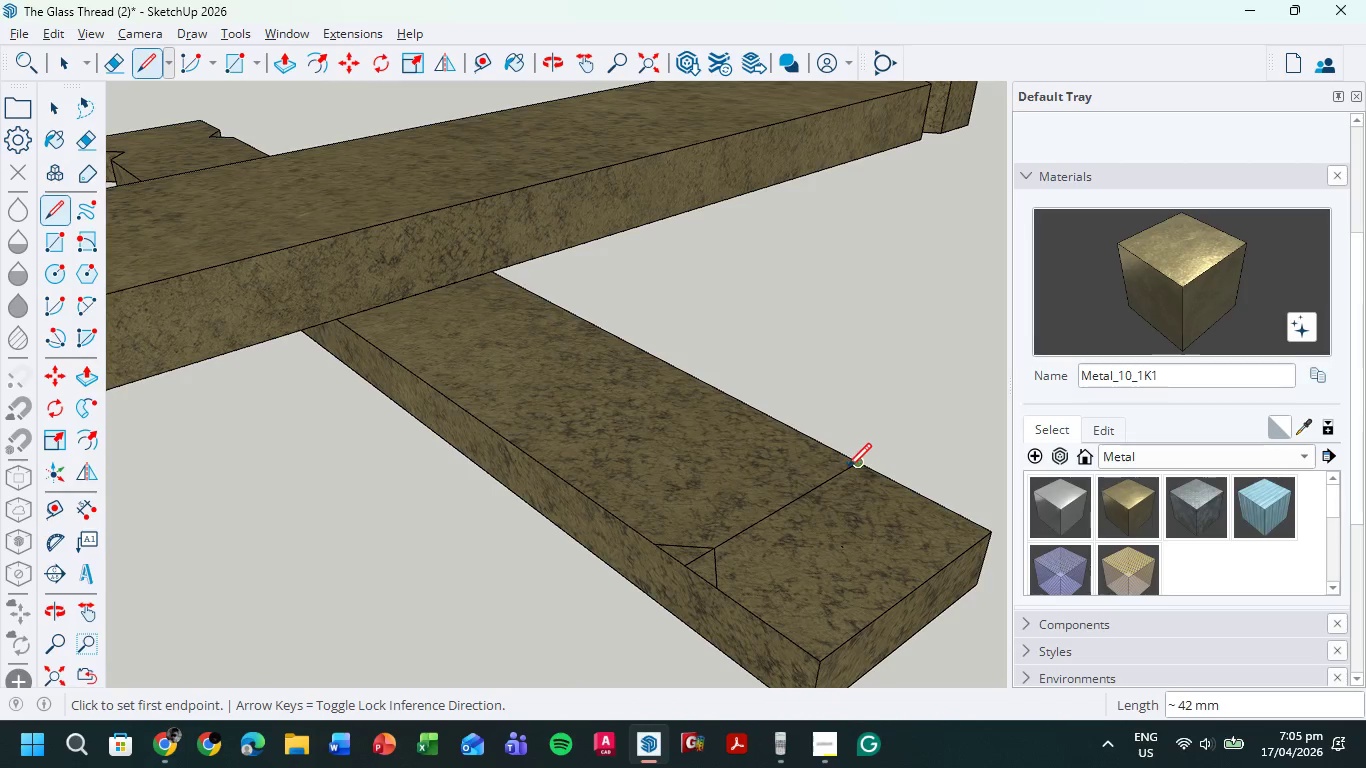 
left_click([853, 470])
 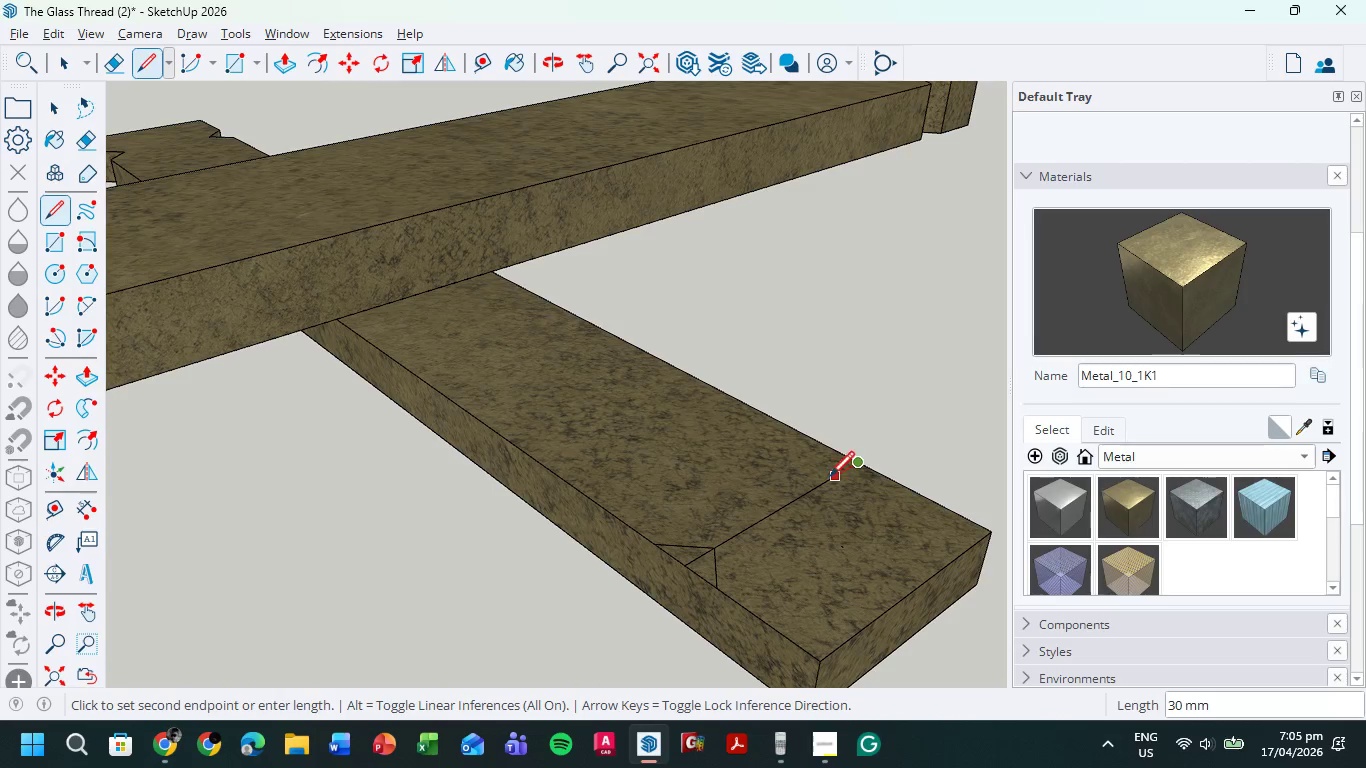 
left_click([831, 478])
 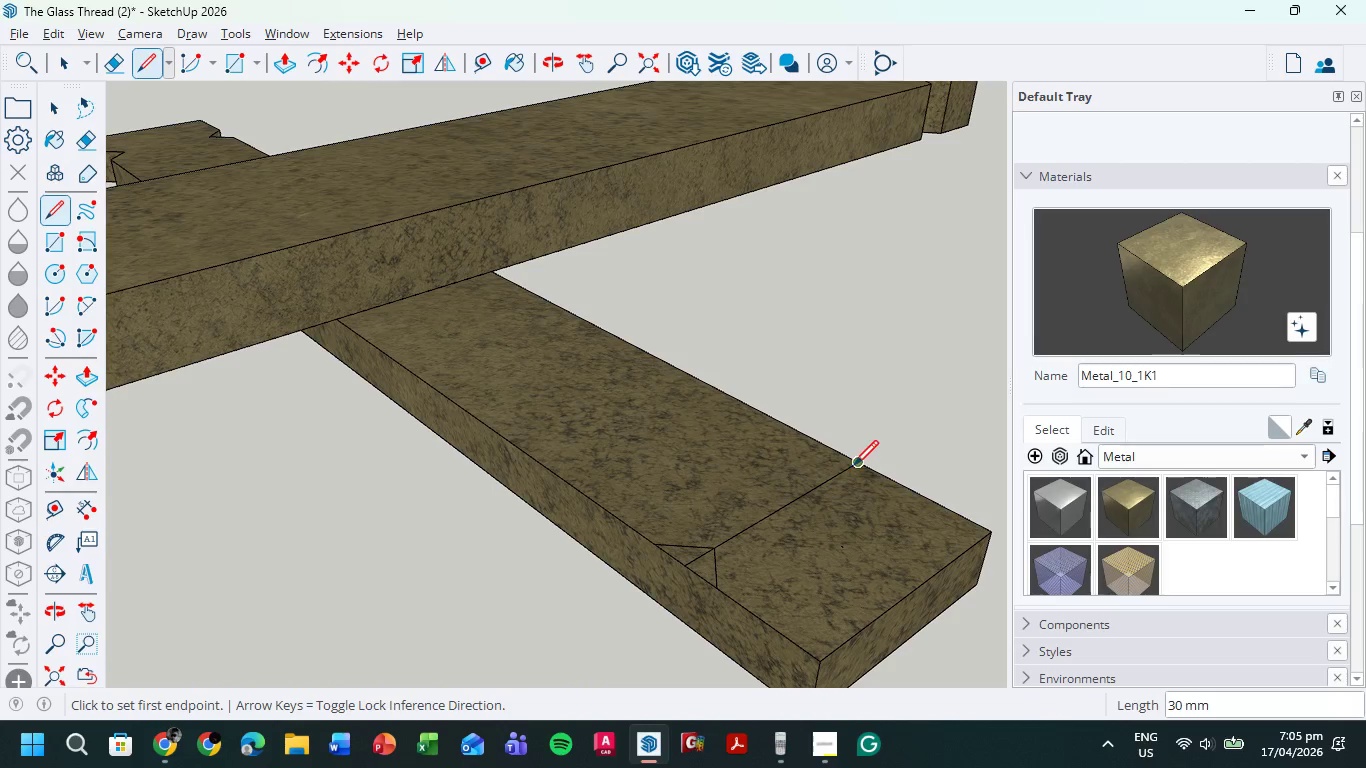 
left_click([854, 467])
 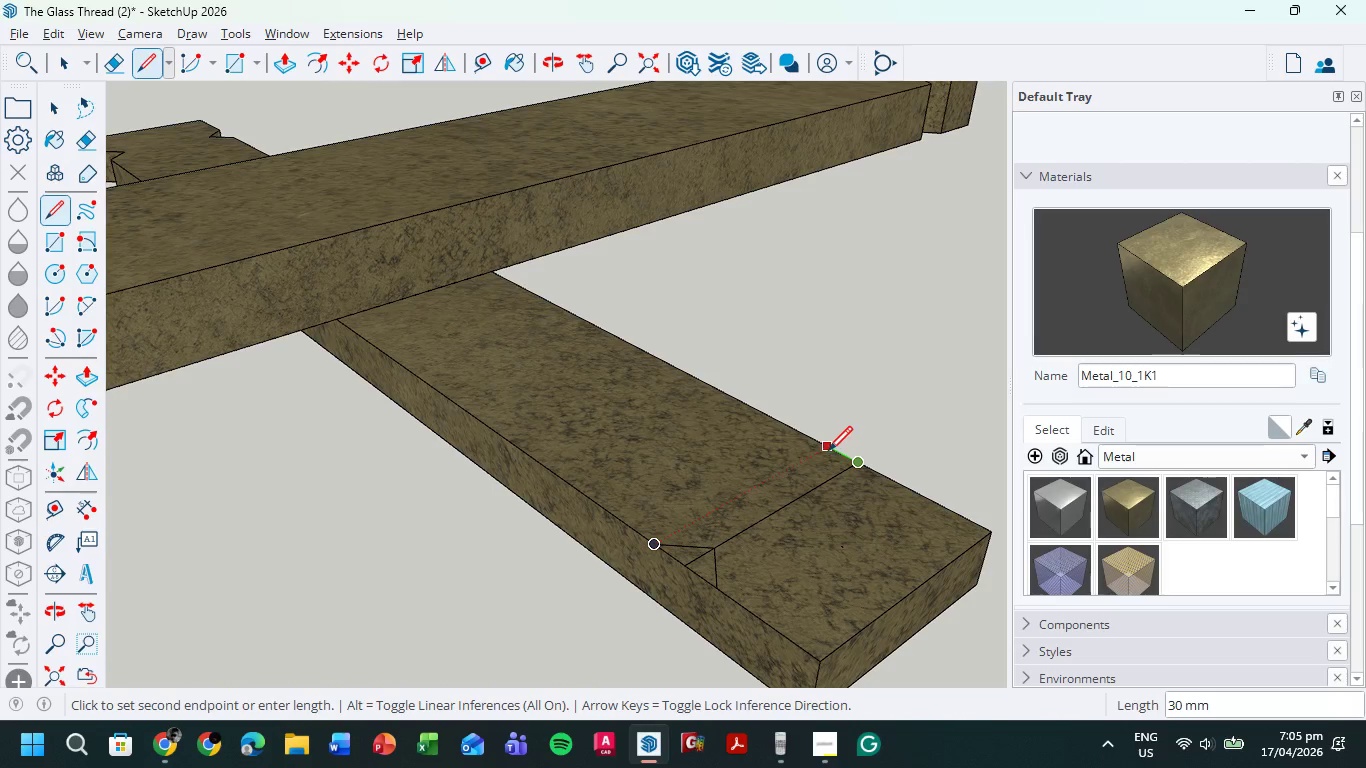 
left_click([826, 452])
 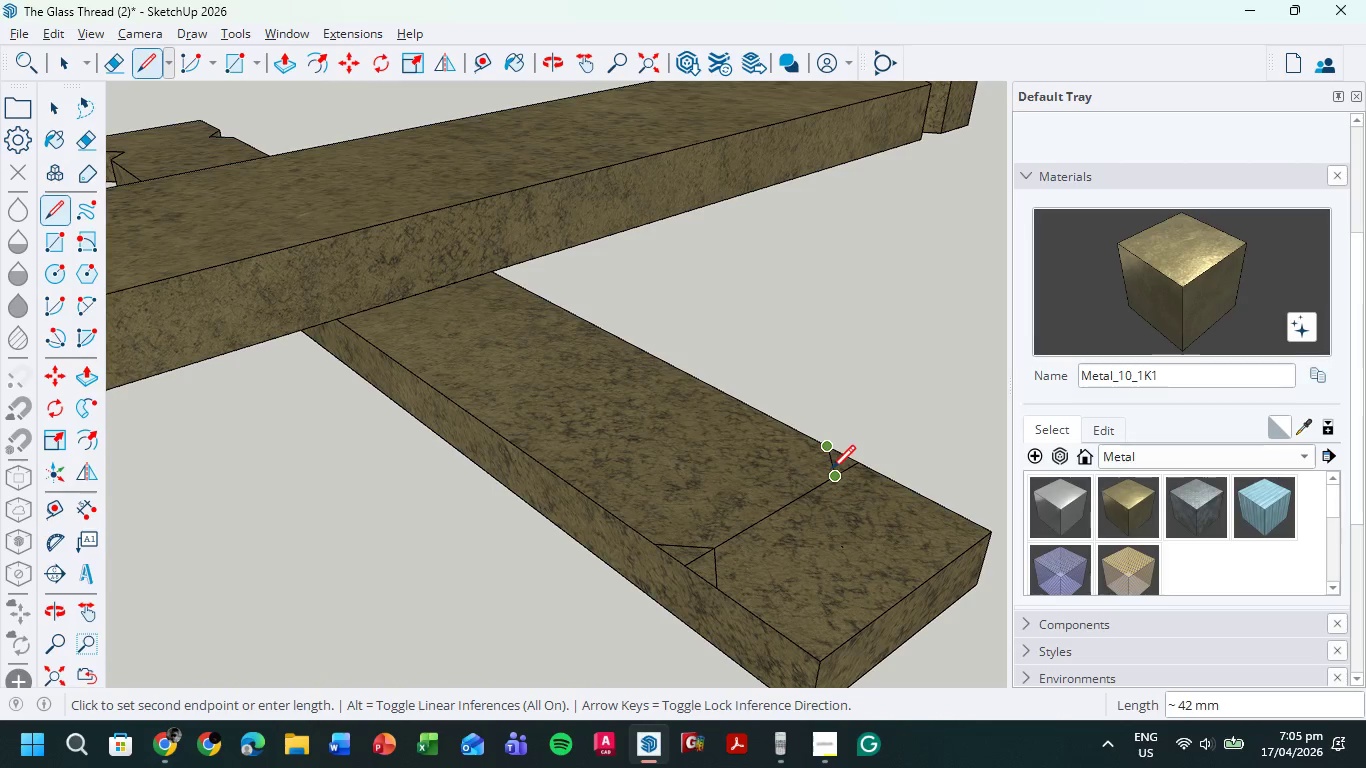 
left_click([834, 482])
 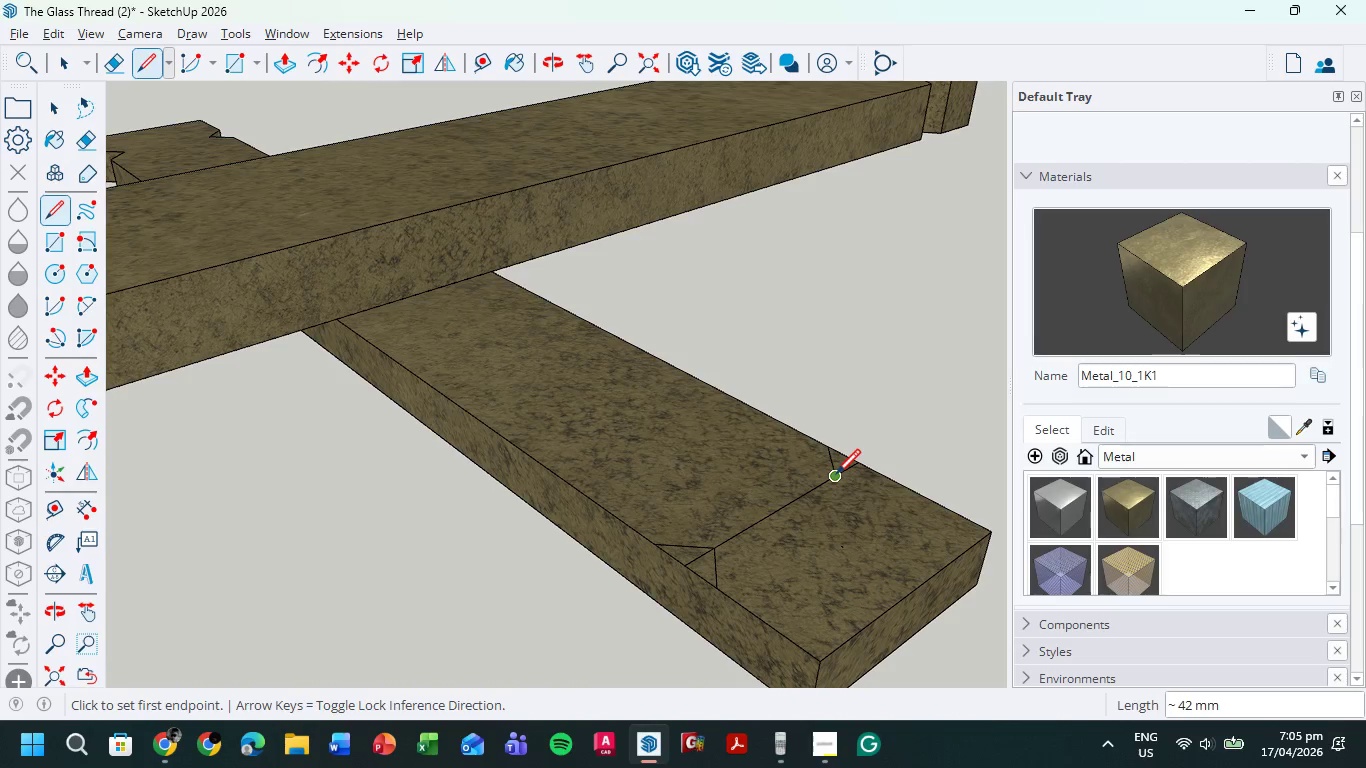 
left_click([835, 477])
 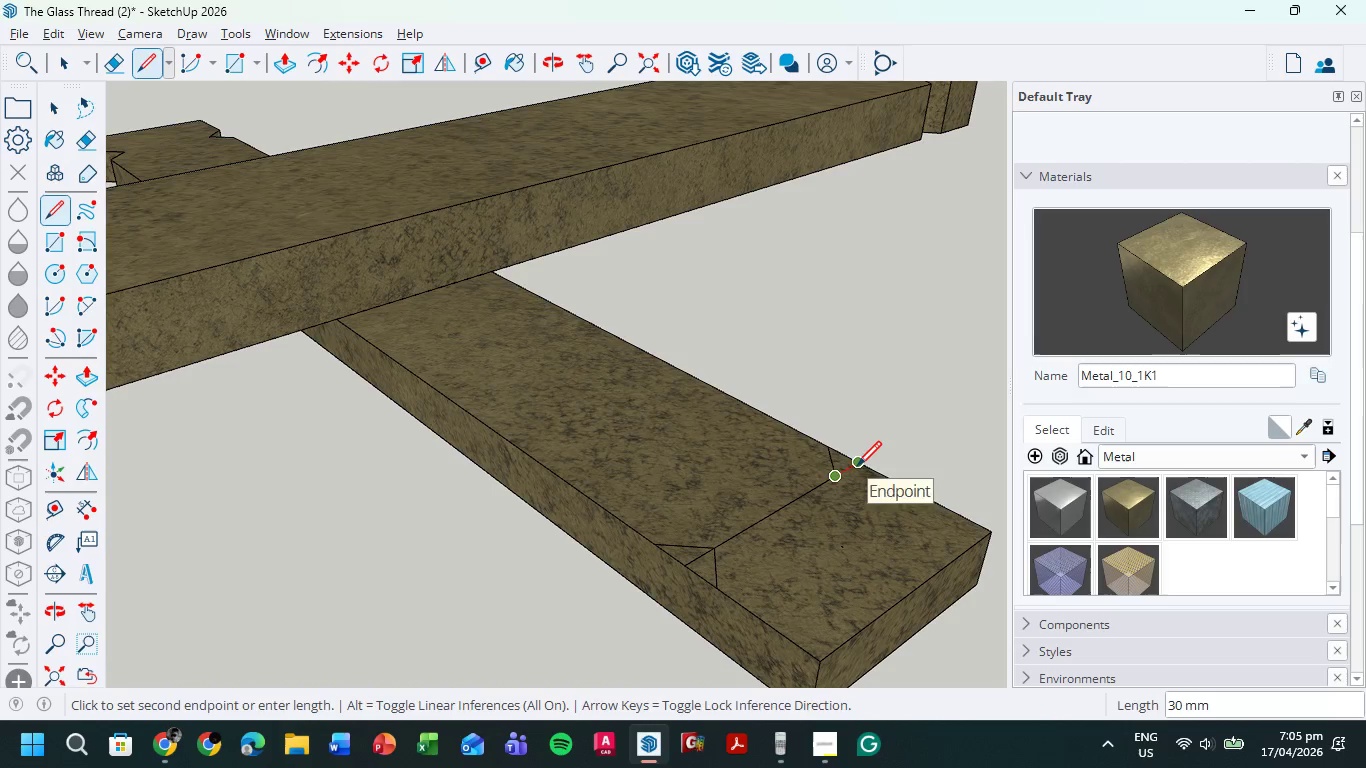 
double_click([858, 466])
 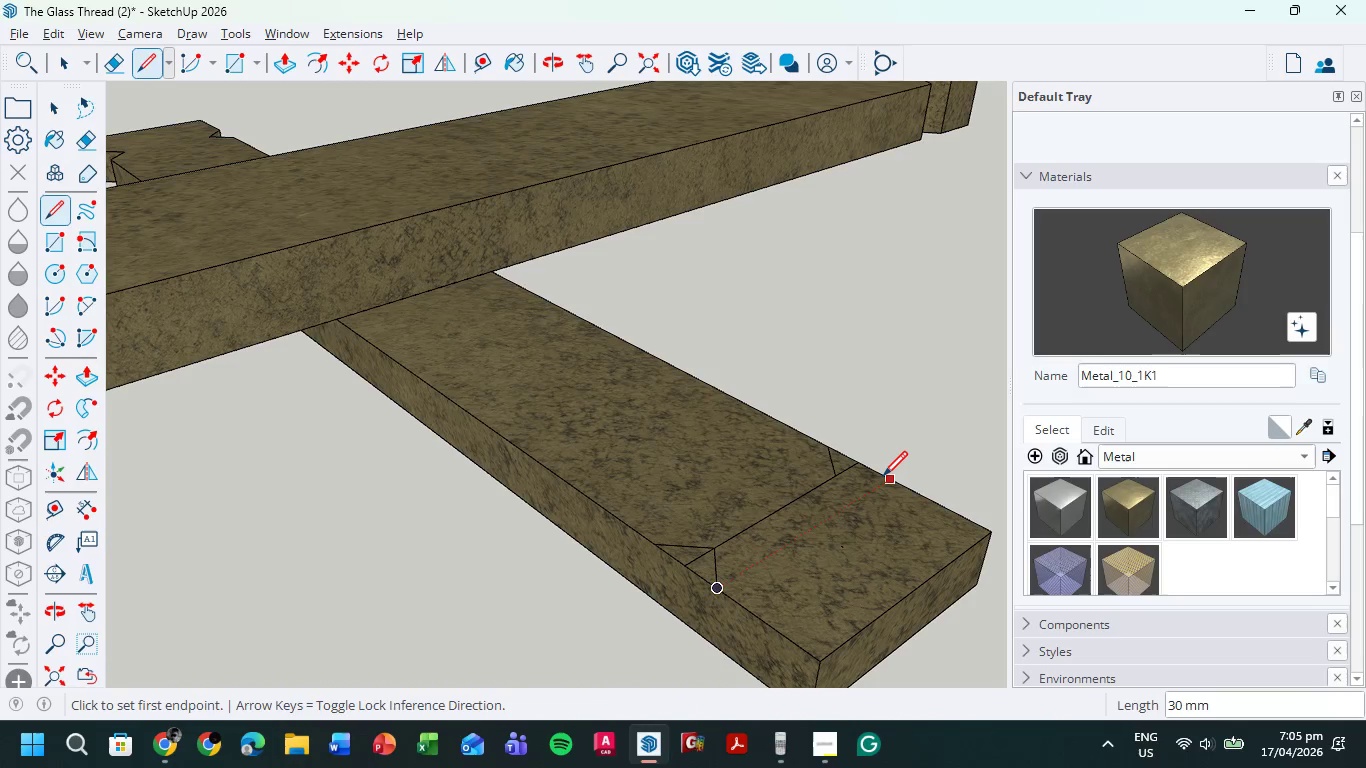 
left_click([883, 478])
 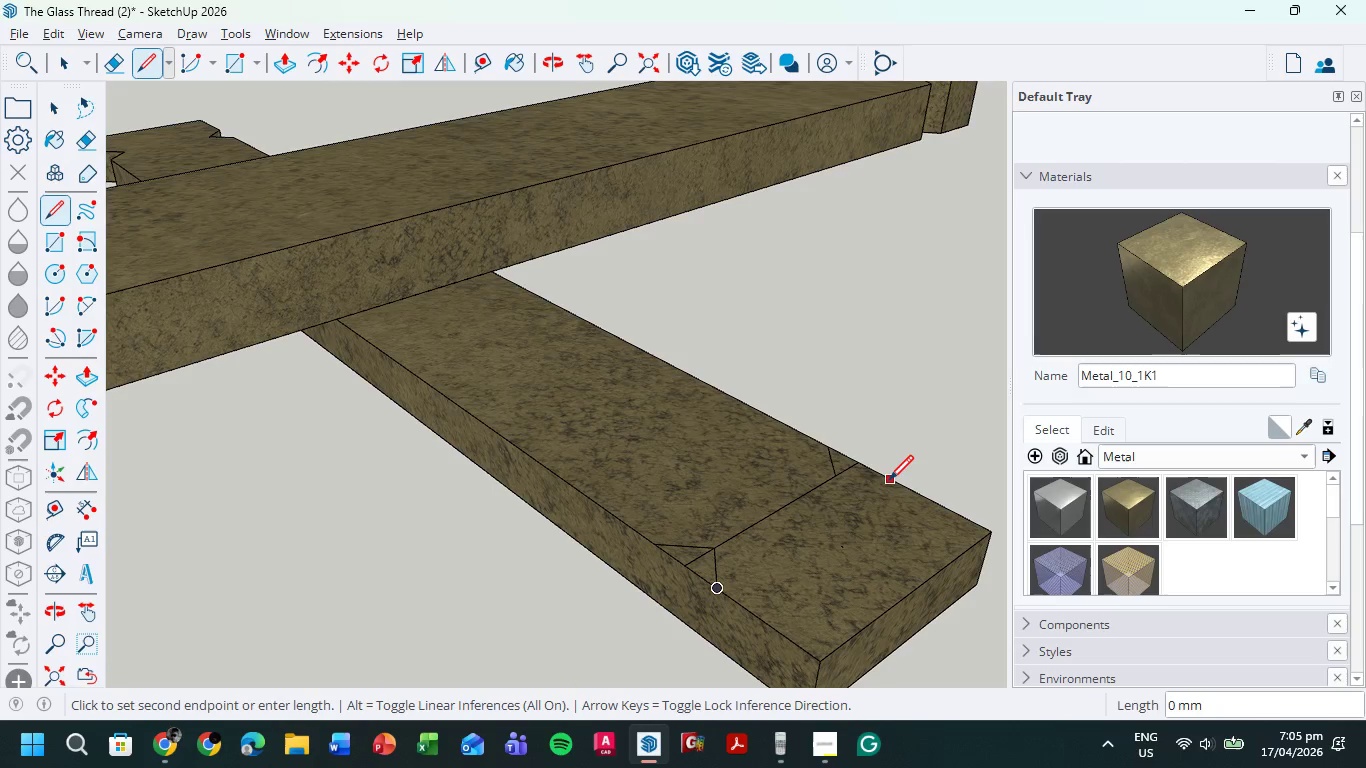 
left_click_drag(start_coordinate=[889, 482], to_coordinate=[884, 481])
 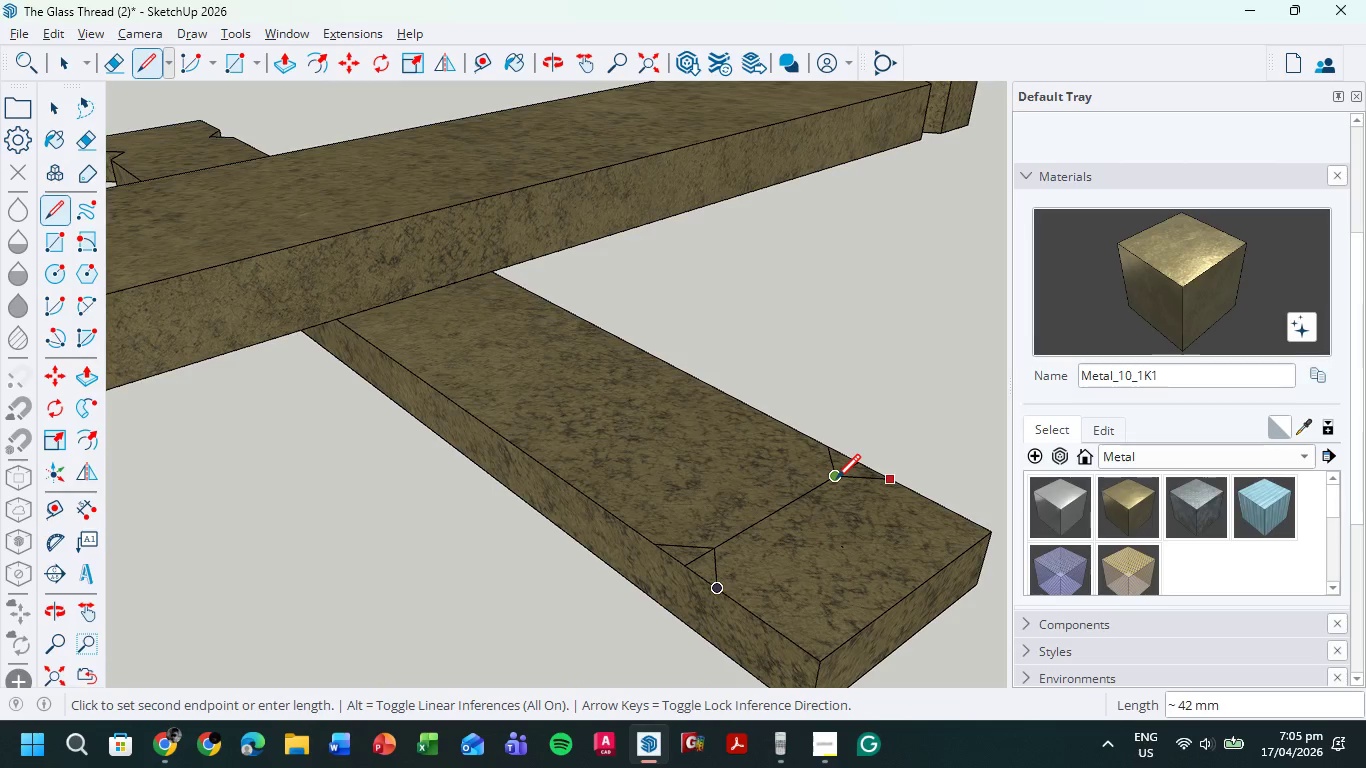 
left_click([836, 481])
 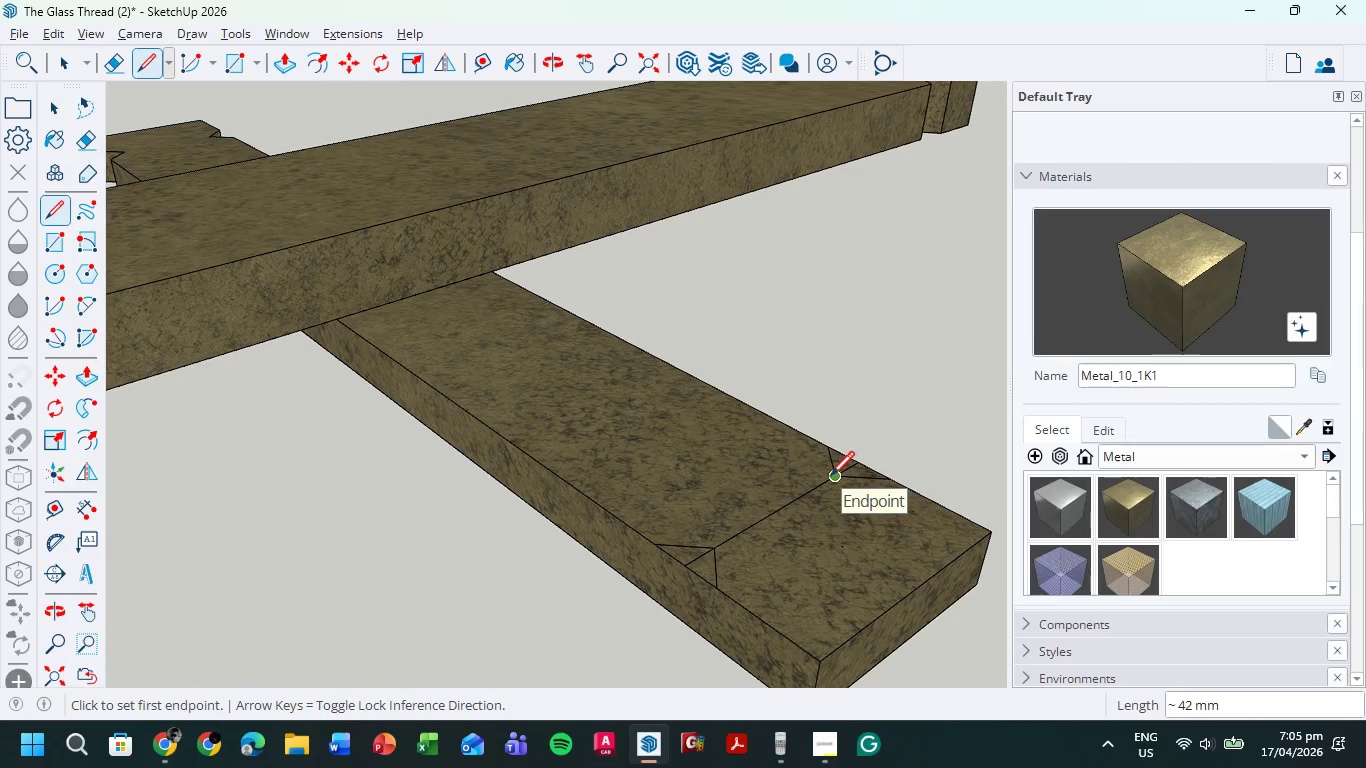 
key(E)
 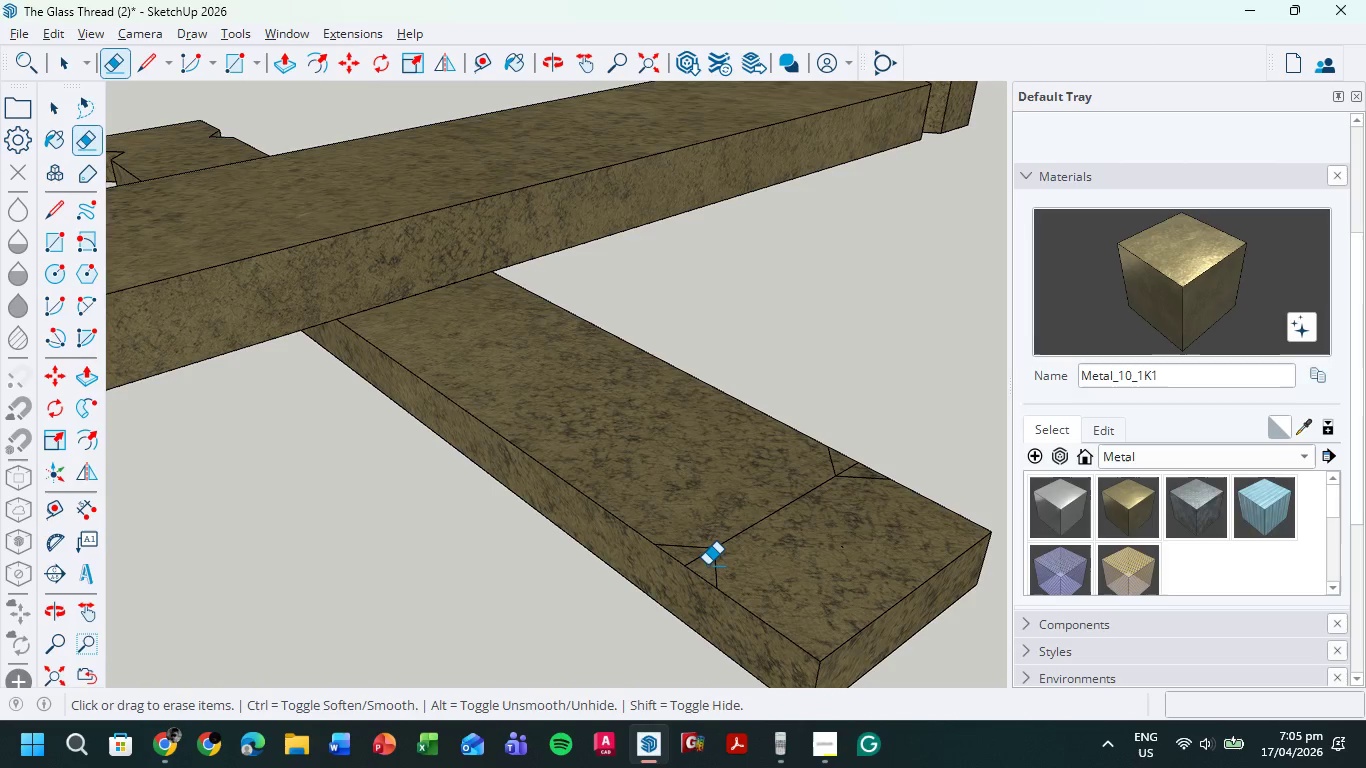 
left_click_drag(start_coordinate=[707, 565], to_coordinate=[699, 559])
 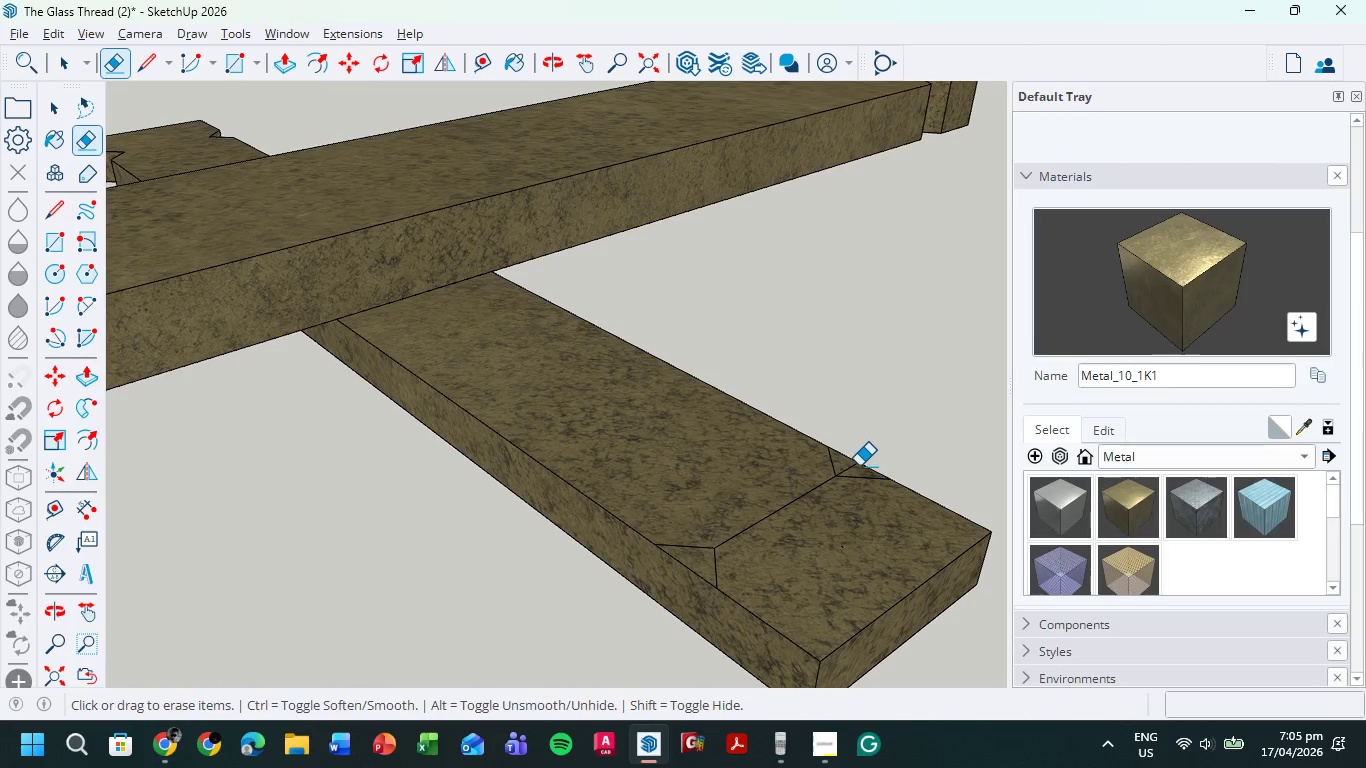 
left_click_drag(start_coordinate=[857, 469], to_coordinate=[849, 465])
 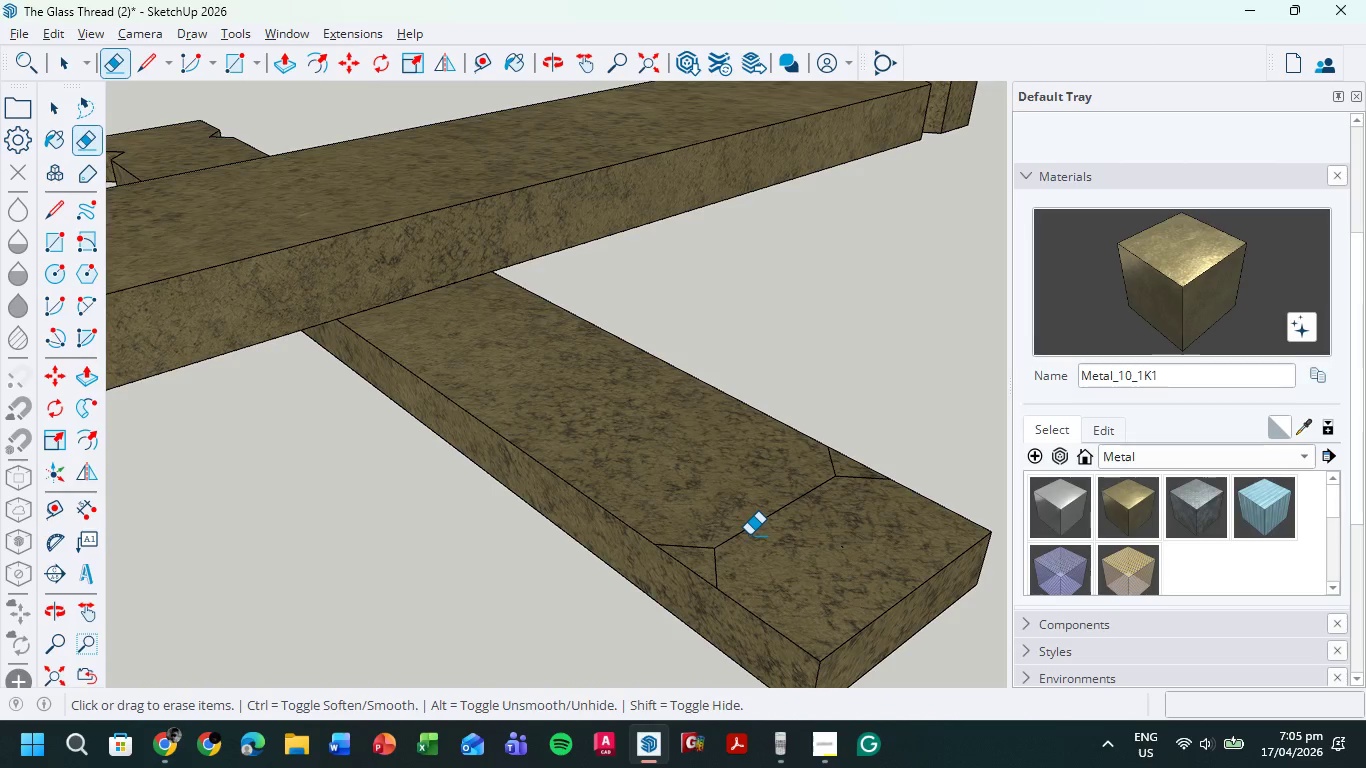 
key(P)
 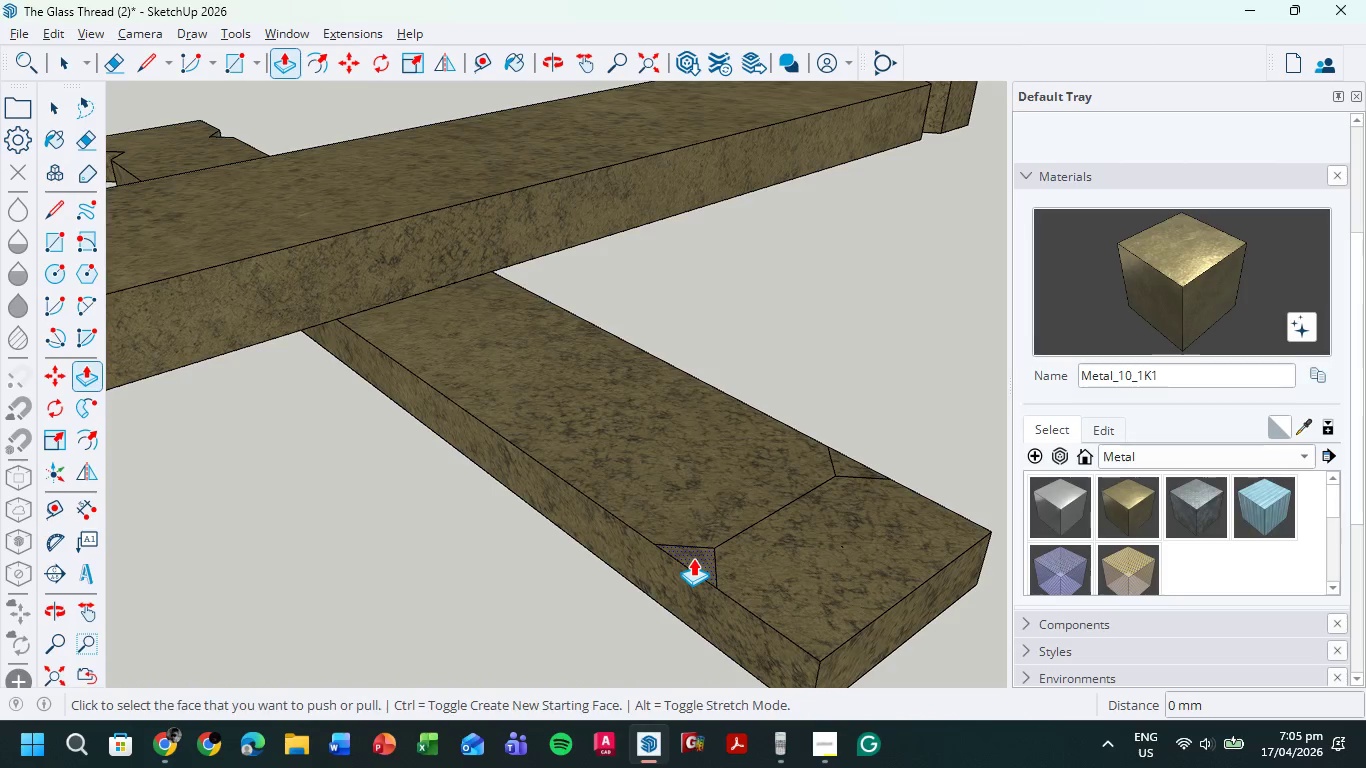 
left_click([693, 558])
 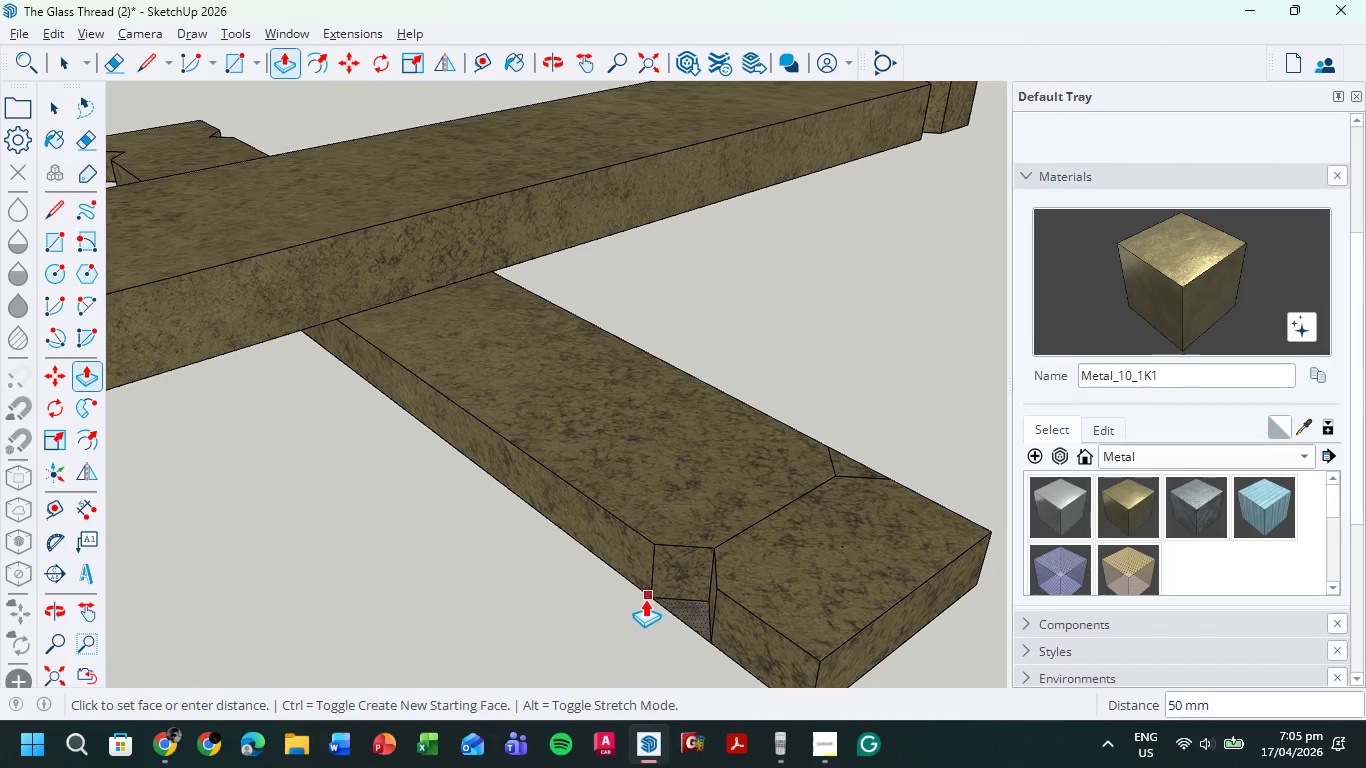 
left_click([645, 597])
 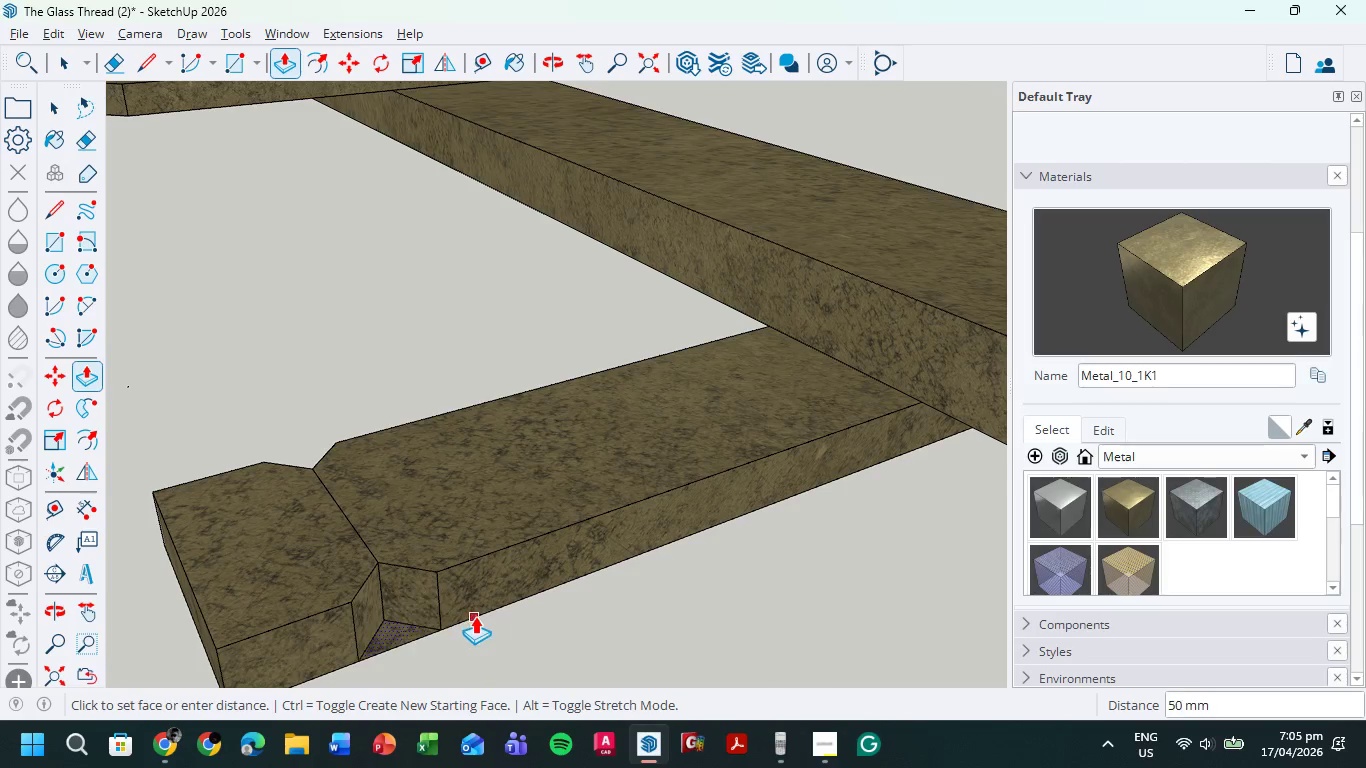 
key(E)
 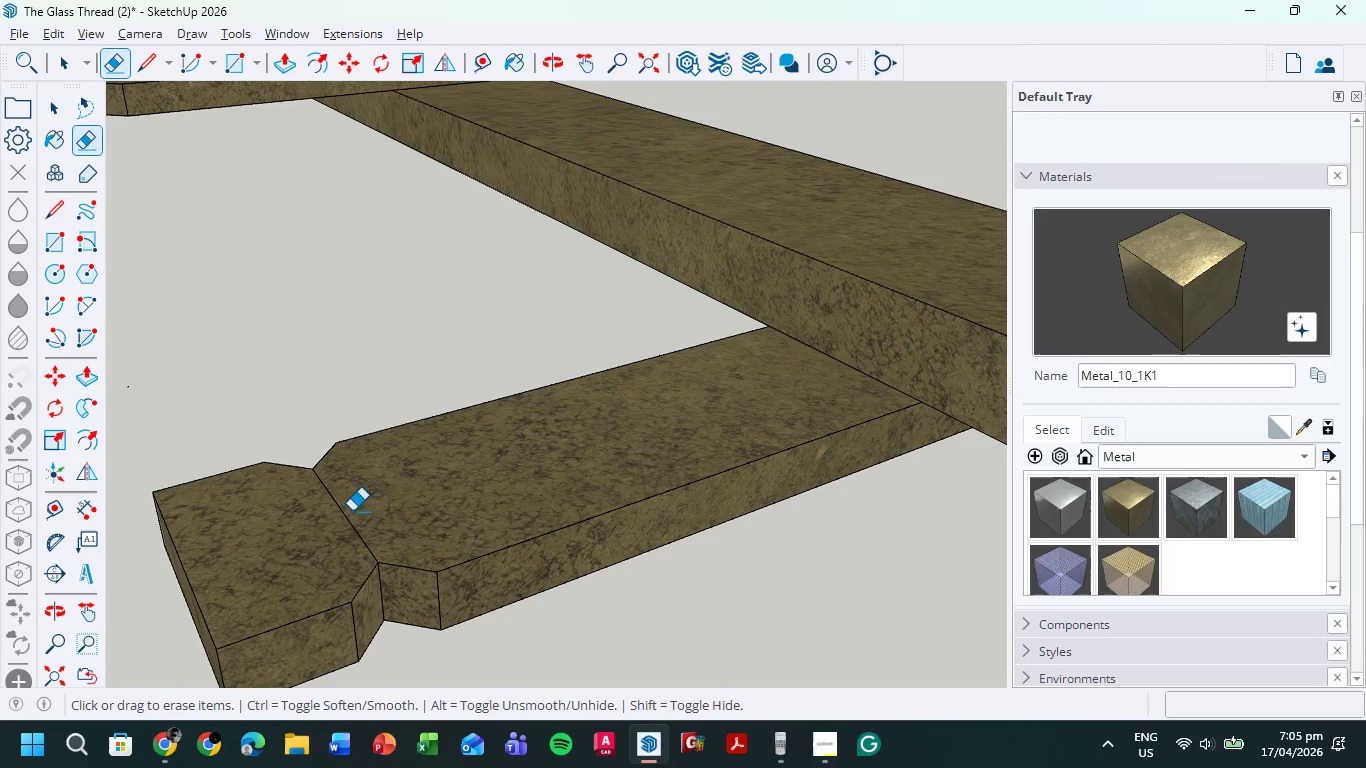 
left_click_drag(start_coordinate=[383, 506], to_coordinate=[331, 516])
 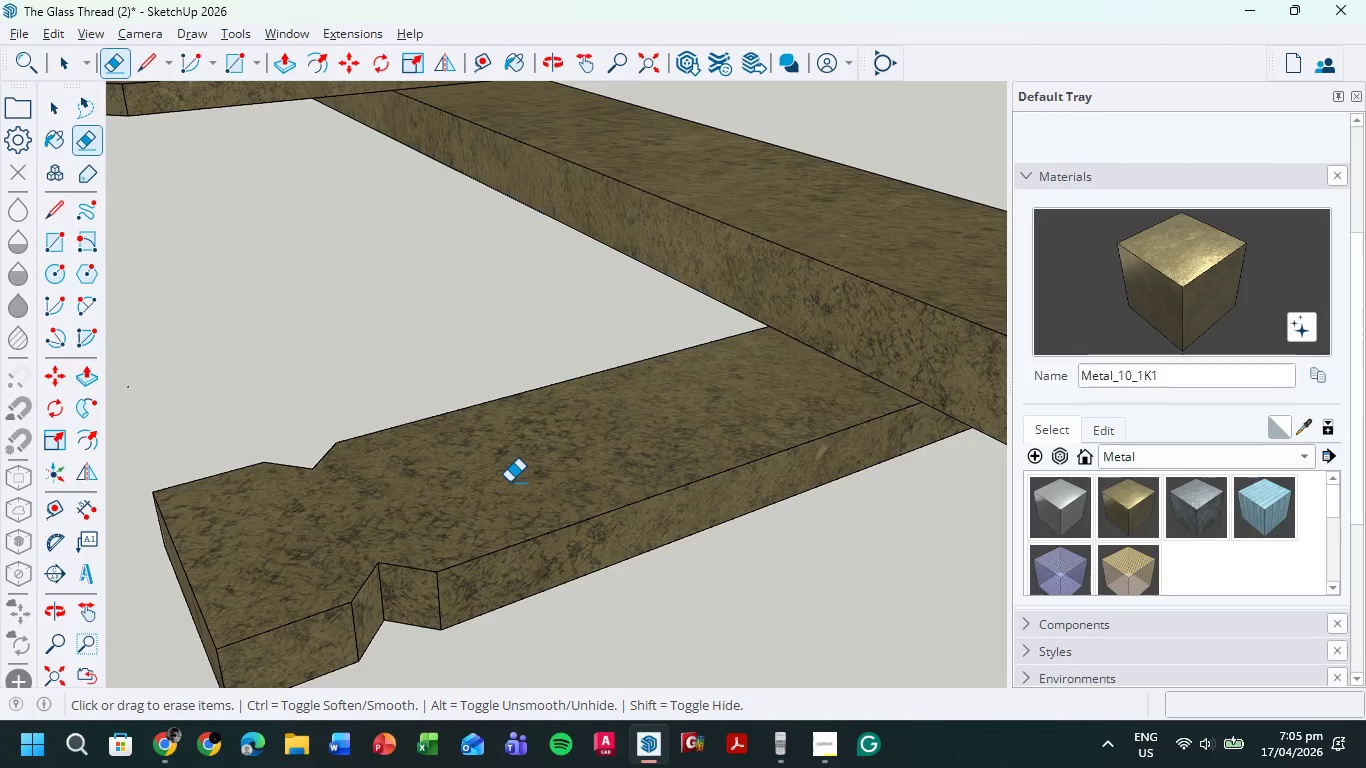 
scroll: coordinate [522, 490], scroll_direction: down, amount: 15.0
 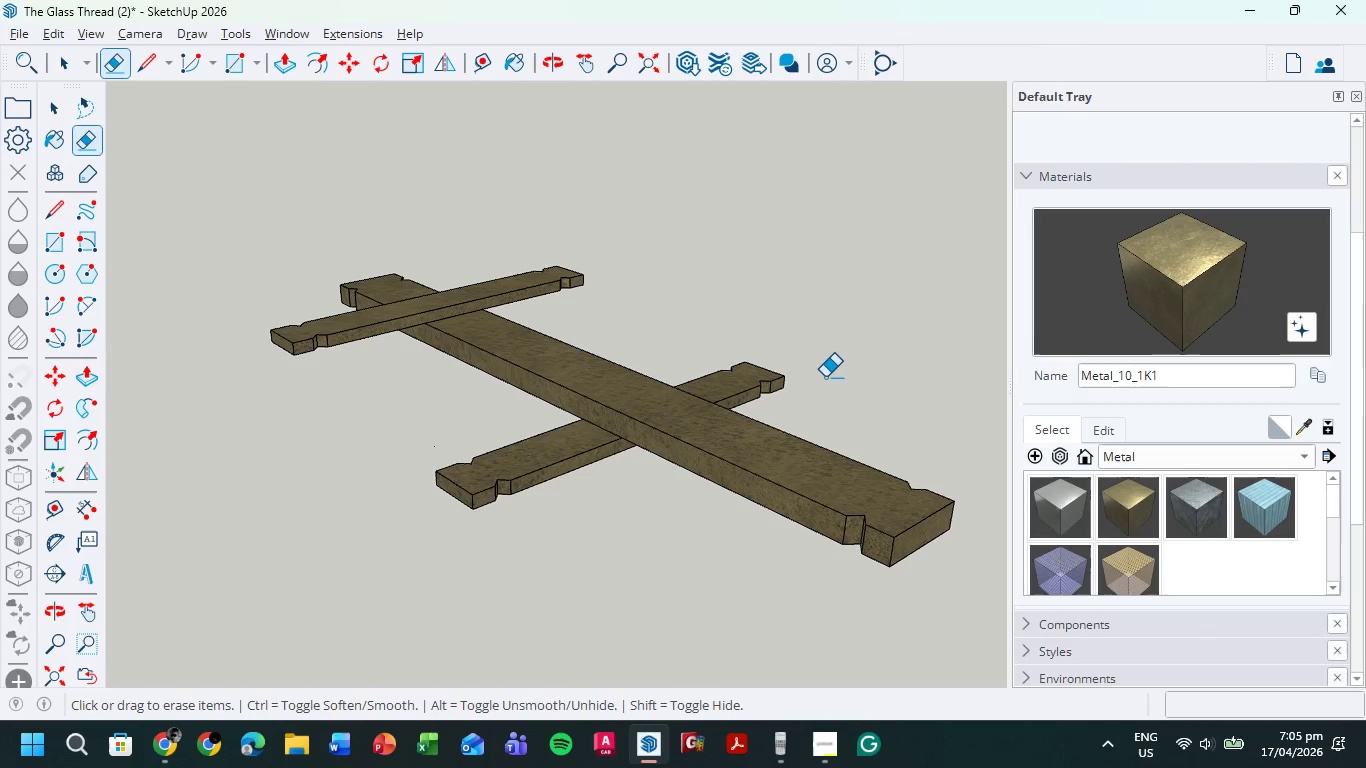 
wait(23.89)
 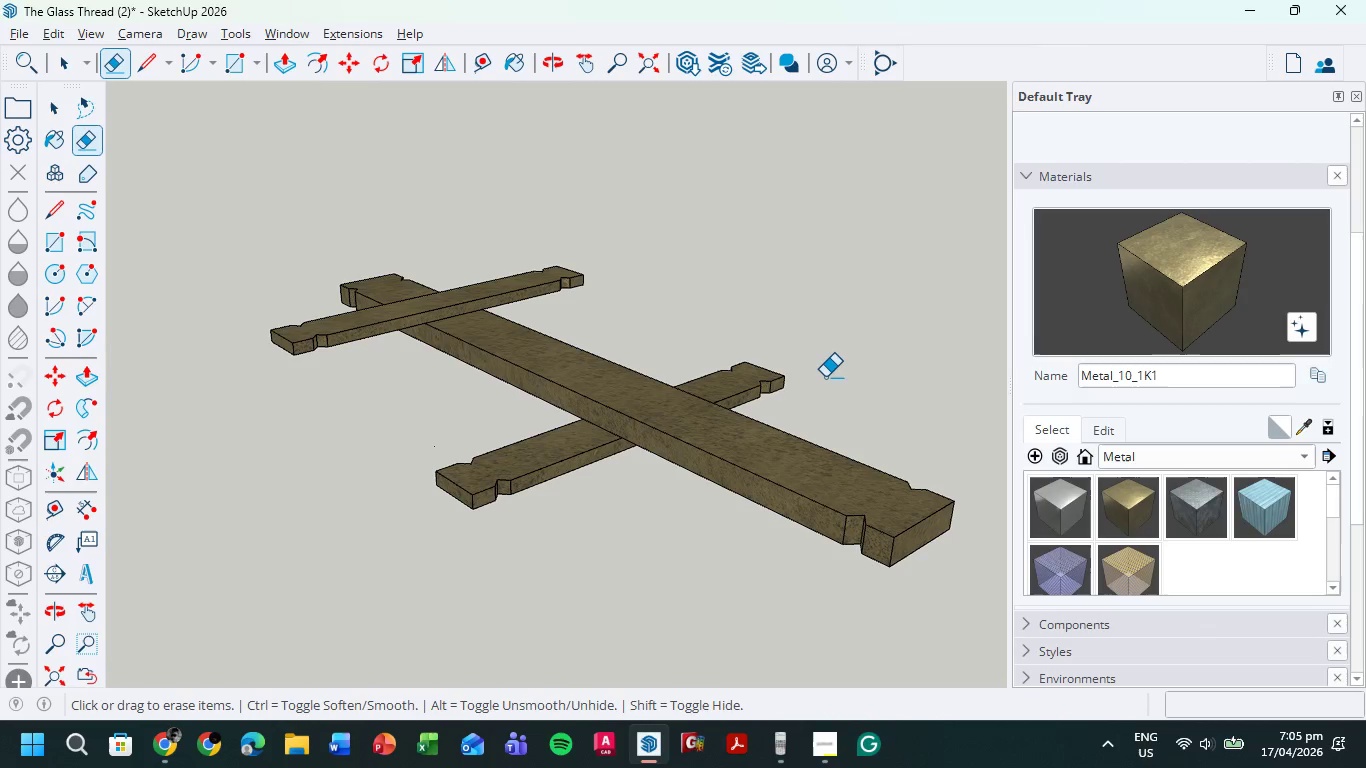 
left_click([479, 746])
 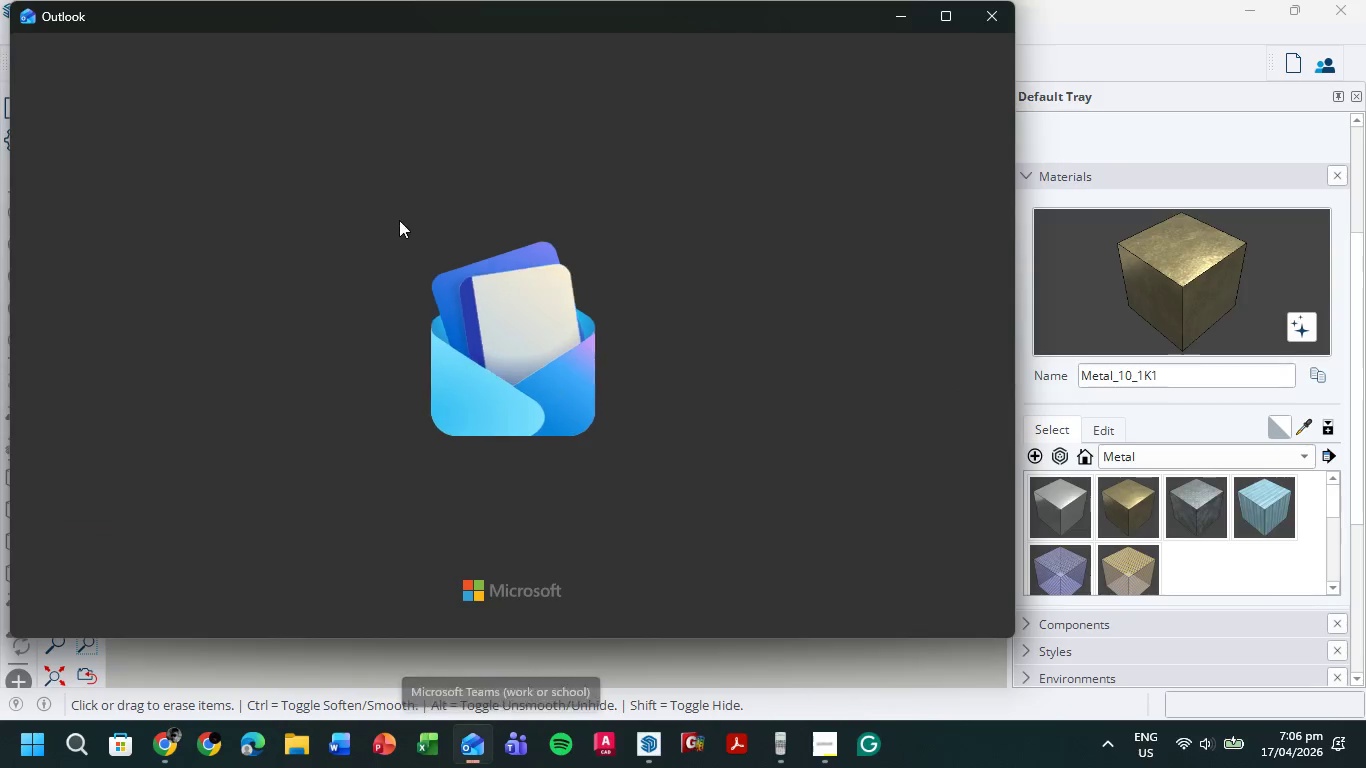 
mouse_move([986, 54])
 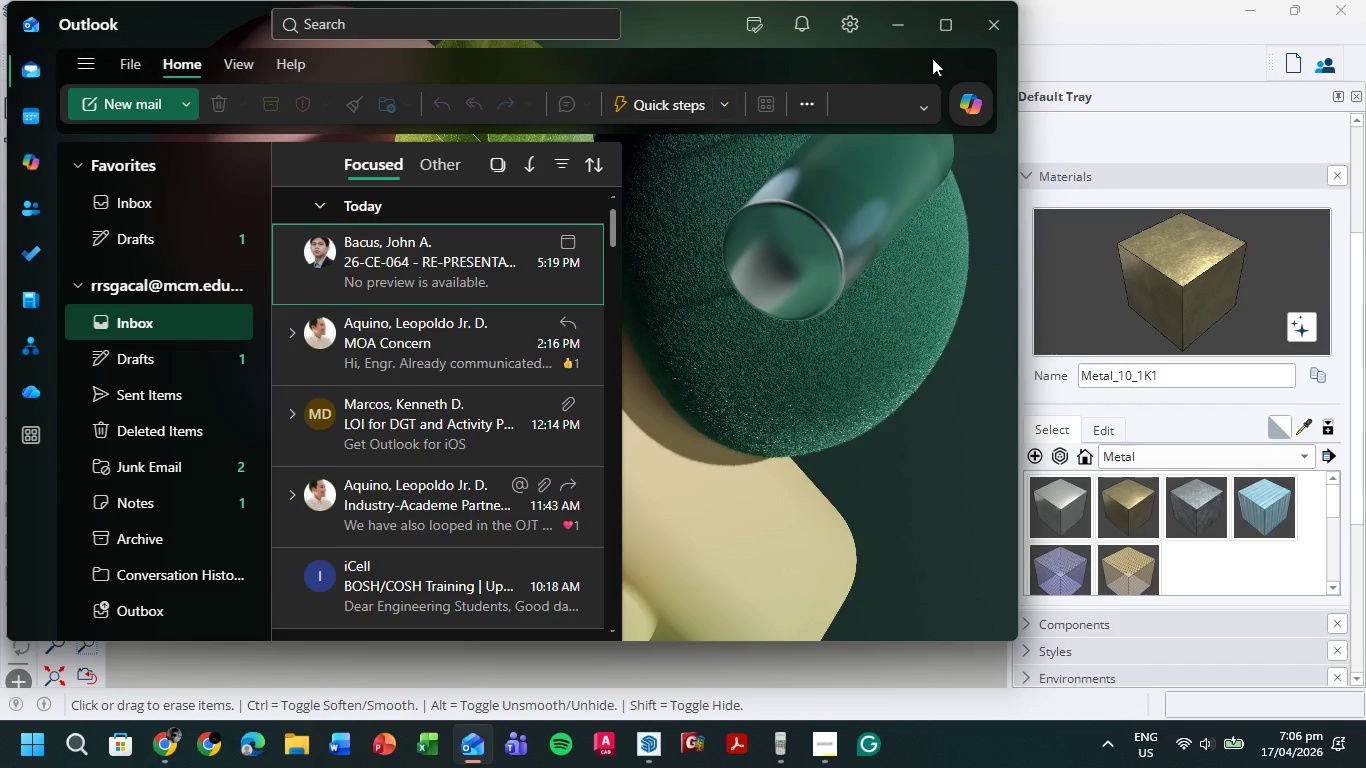 
left_click([945, 30])
 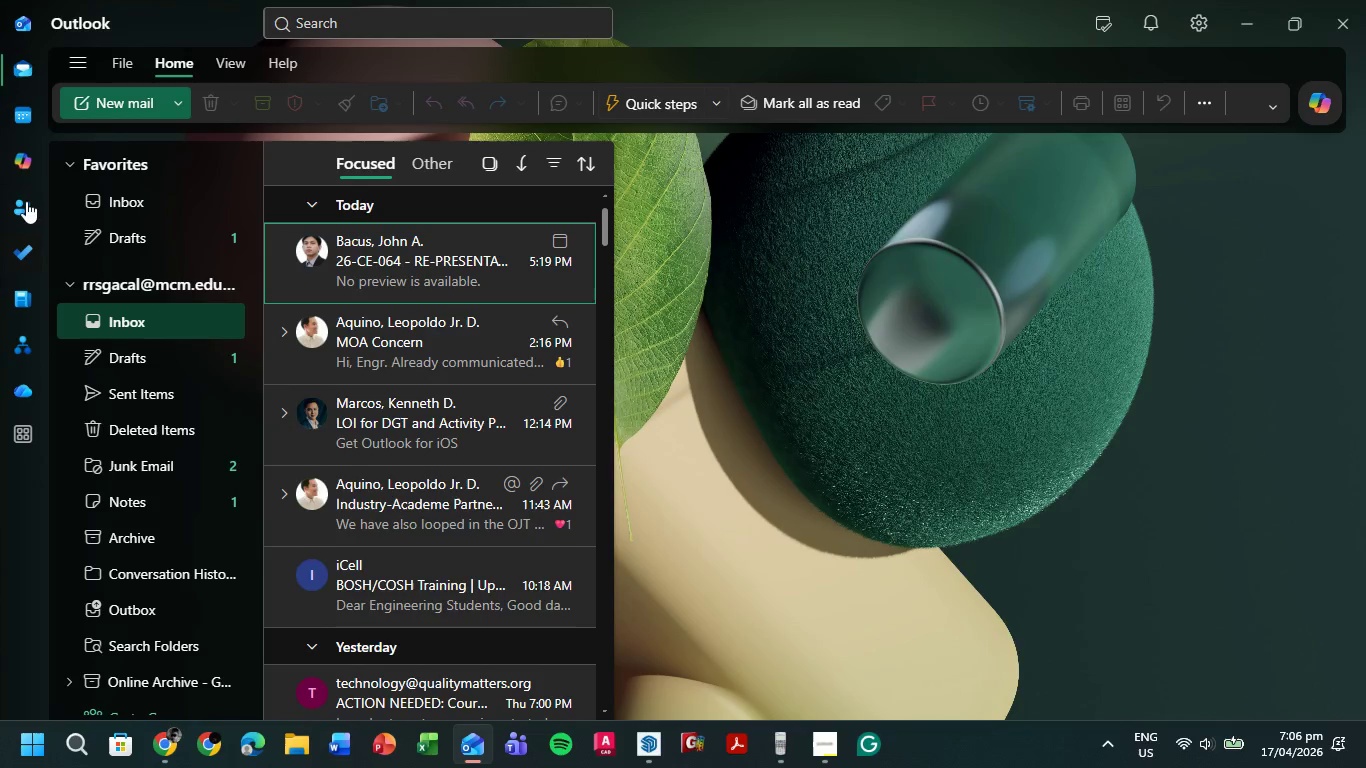 
left_click([28, 118])
 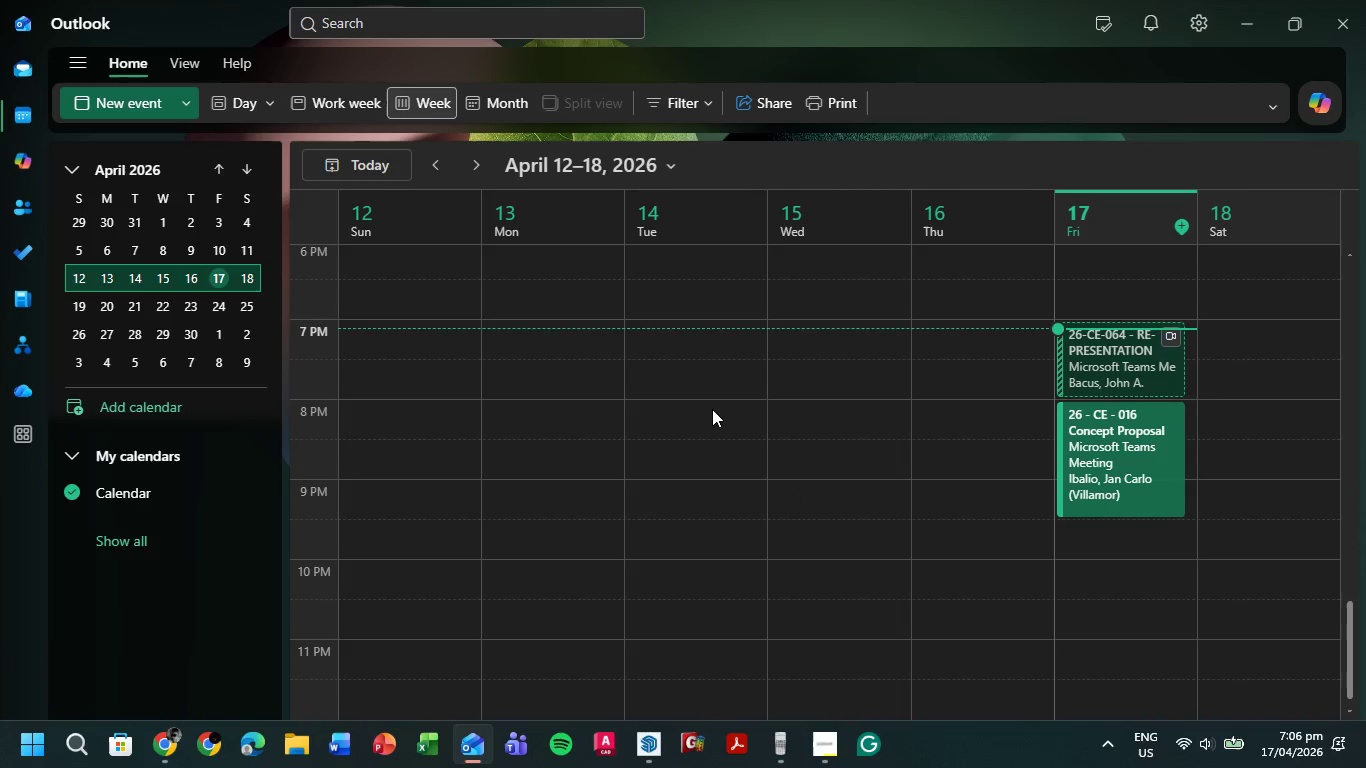 
left_click([1091, 356])
 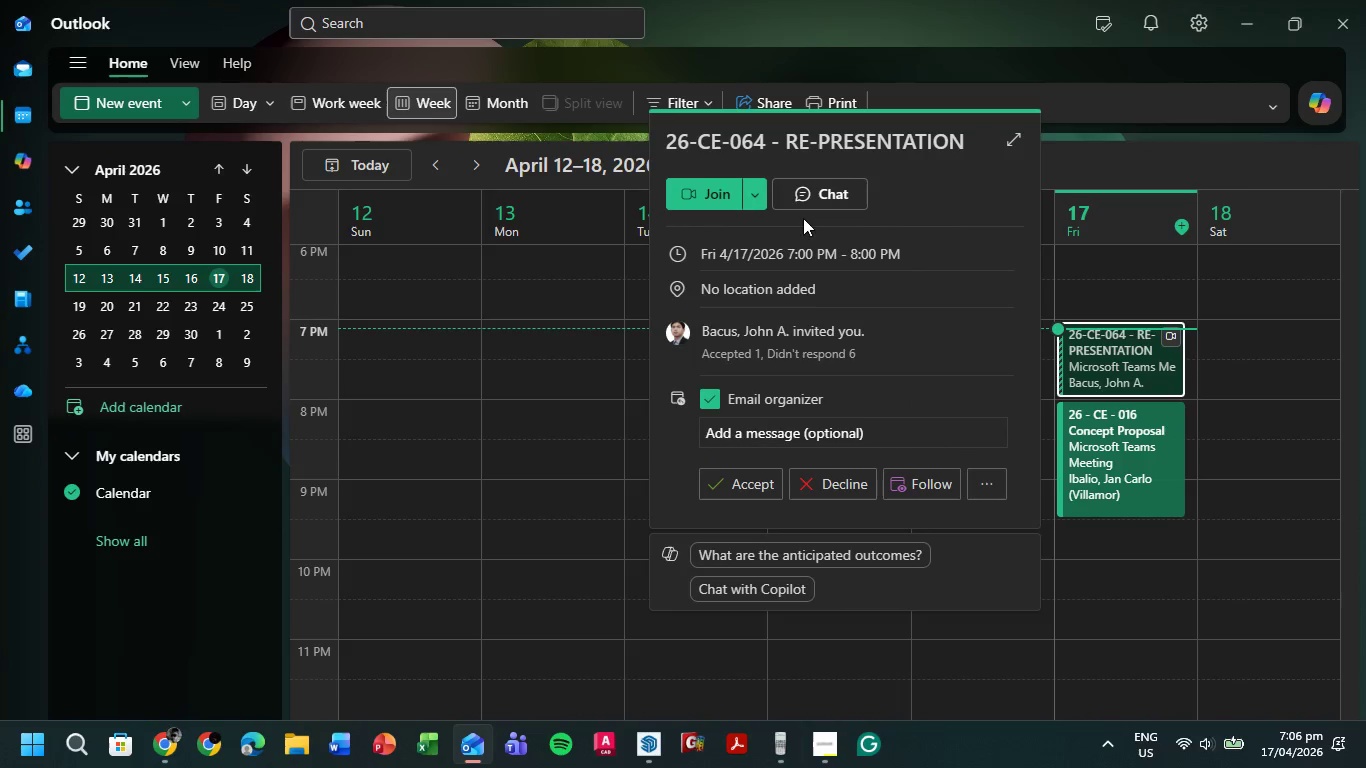 
scroll: coordinate [791, 355], scroll_direction: down, amount: 6.0
 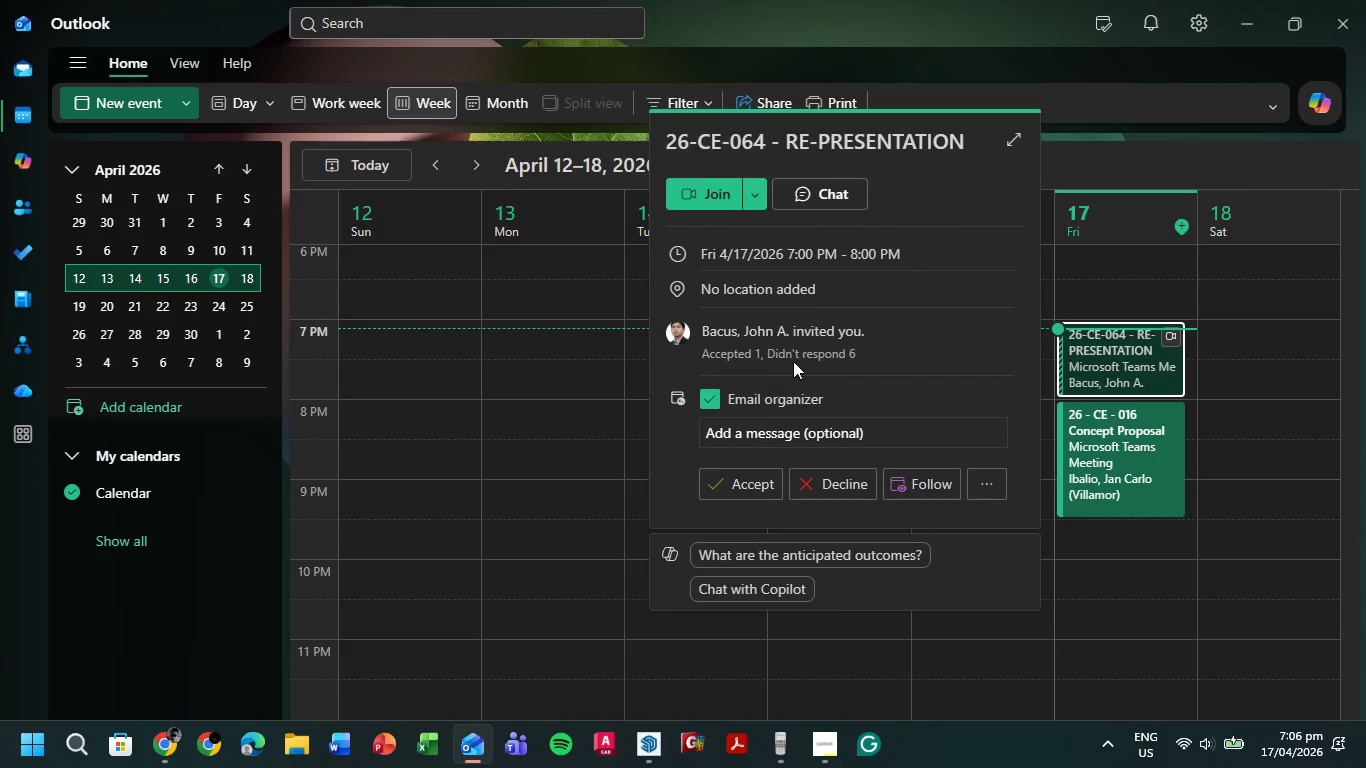 
left_click([815, 355])
 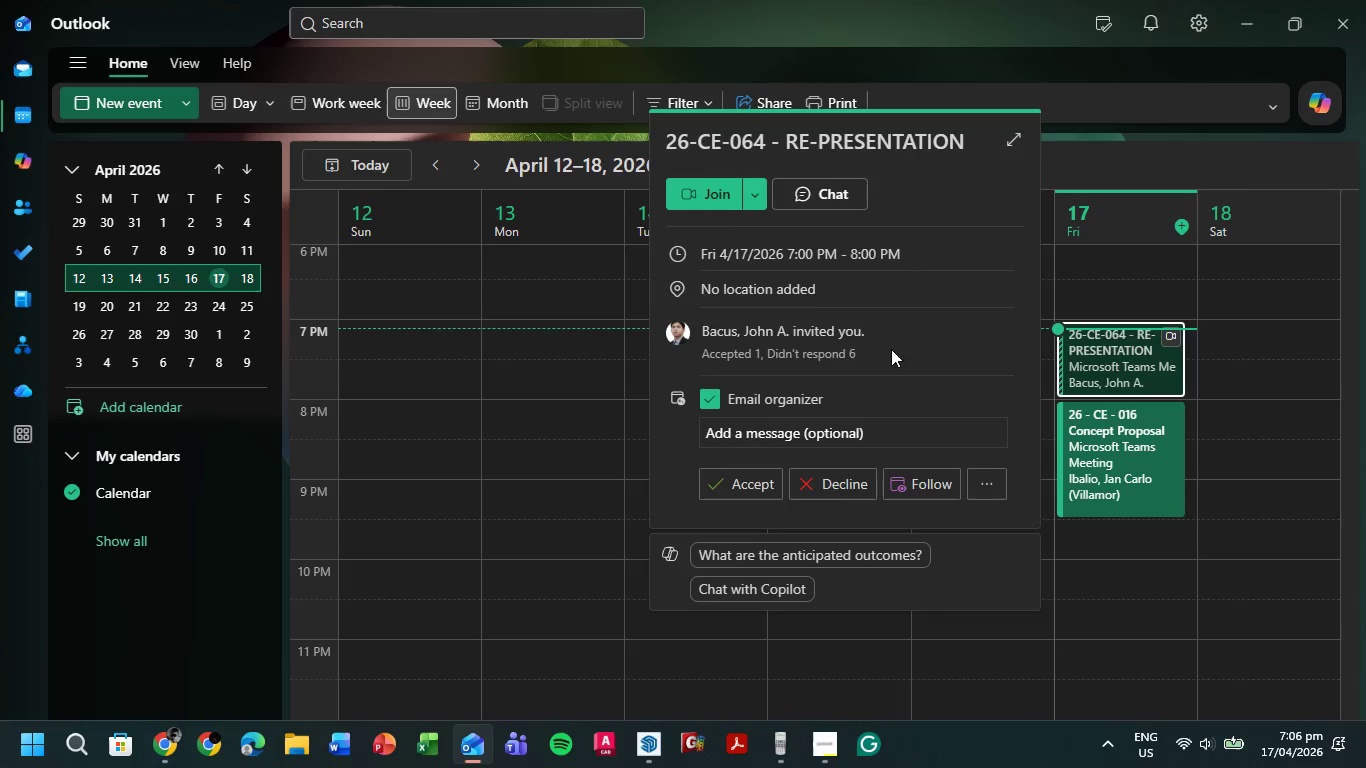 
left_click([899, 347])
 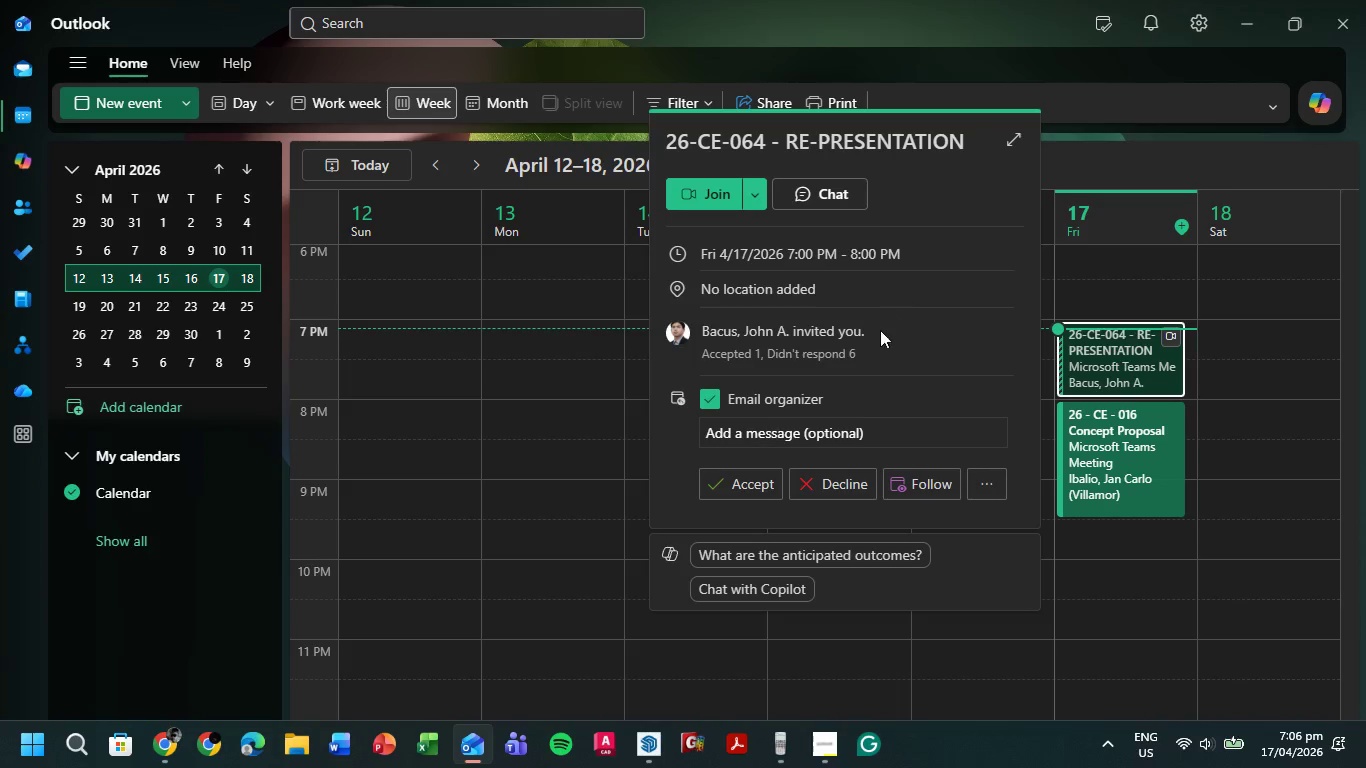 
double_click([880, 330])
 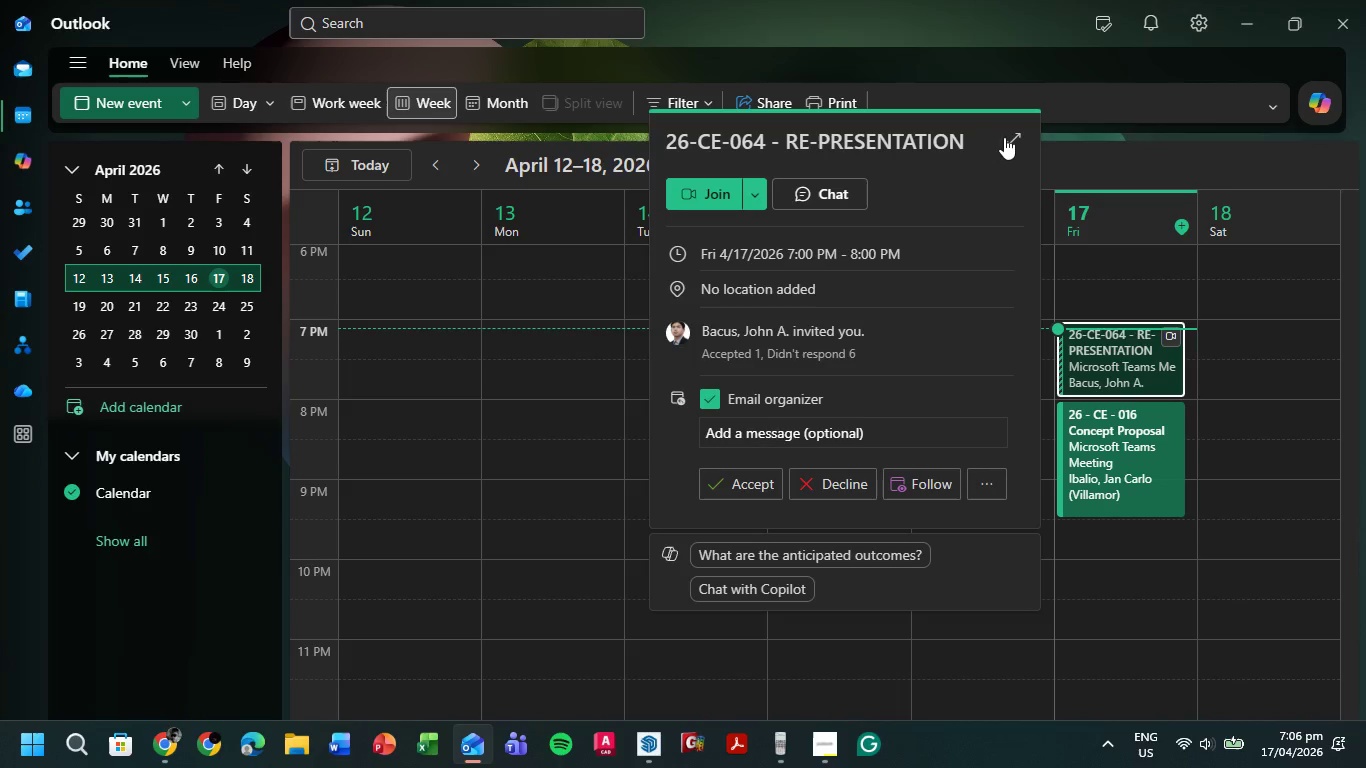 
left_click([1005, 135])
 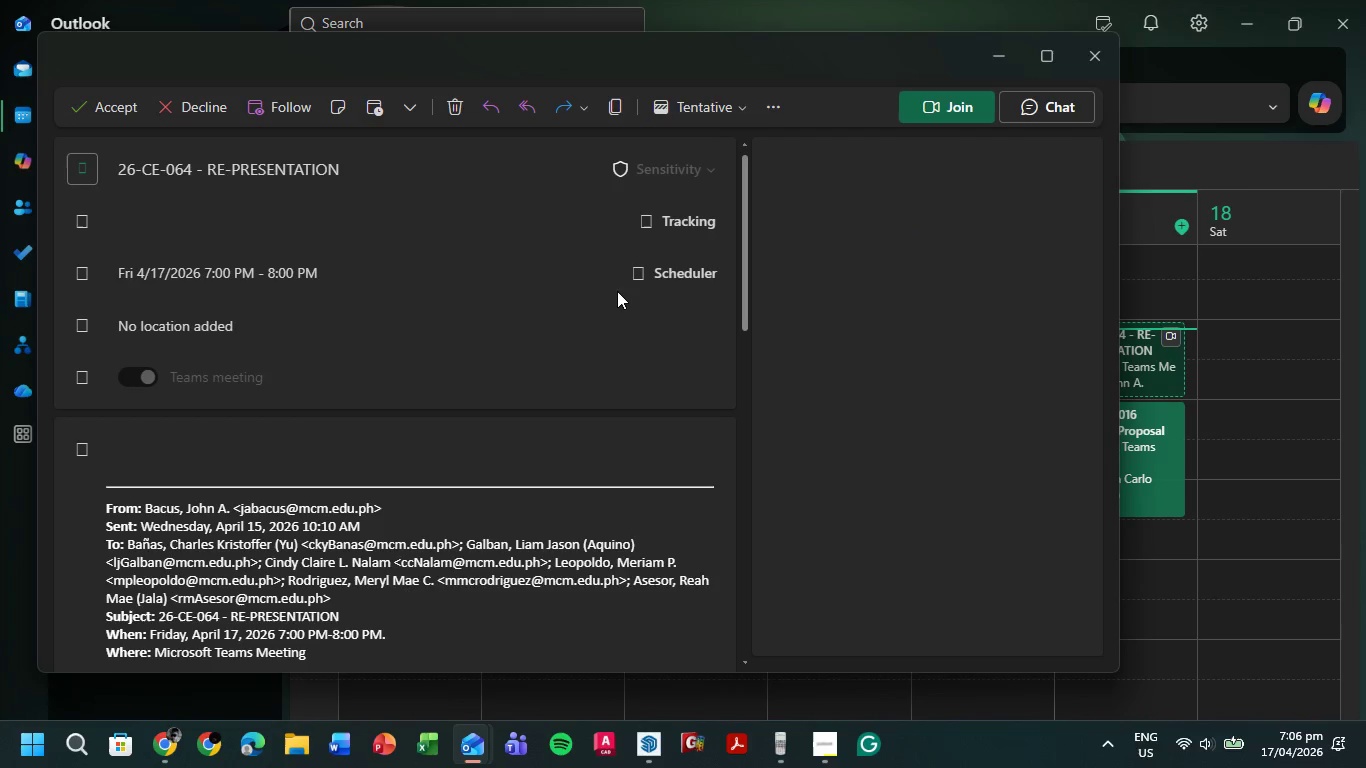 
scroll: coordinate [586, 386], scroll_direction: down, amount: 5.0
 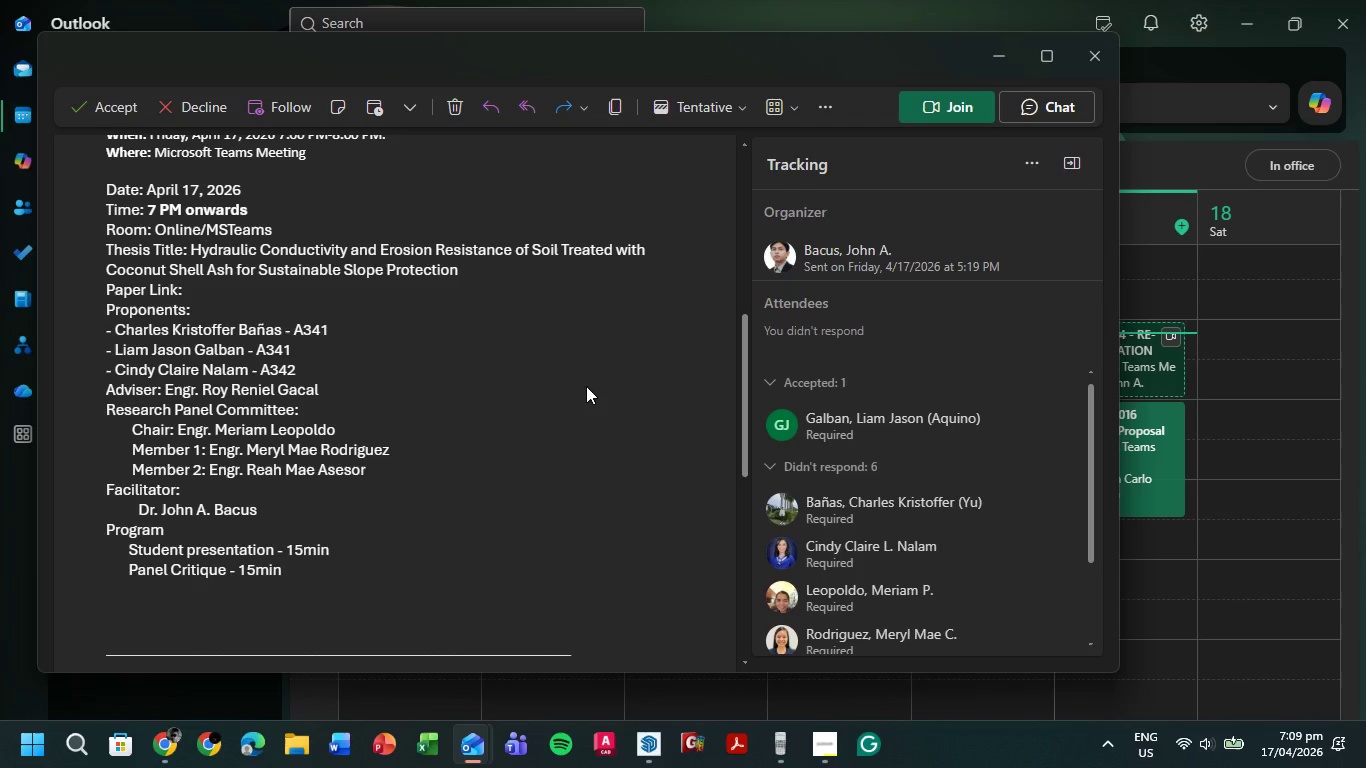 
wait(209.75)
 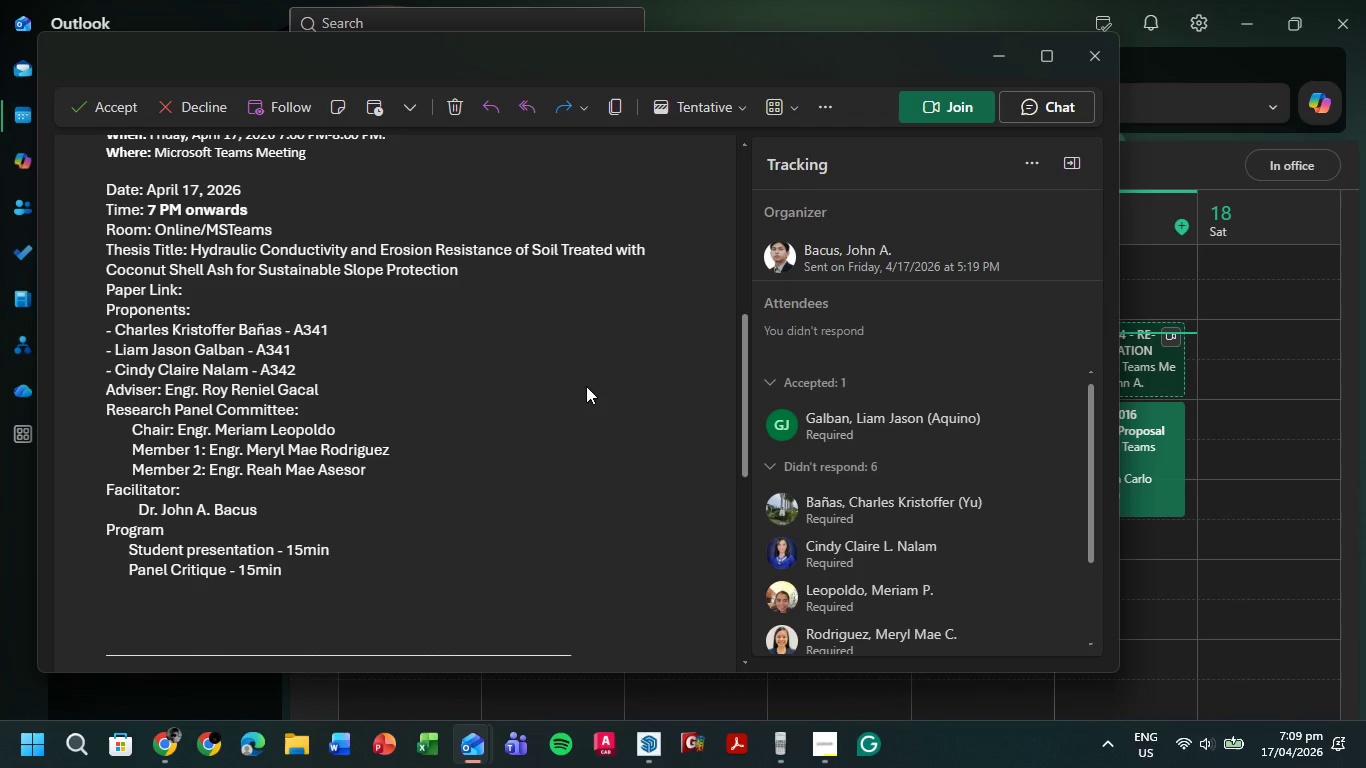 
left_click([1080, 52])
 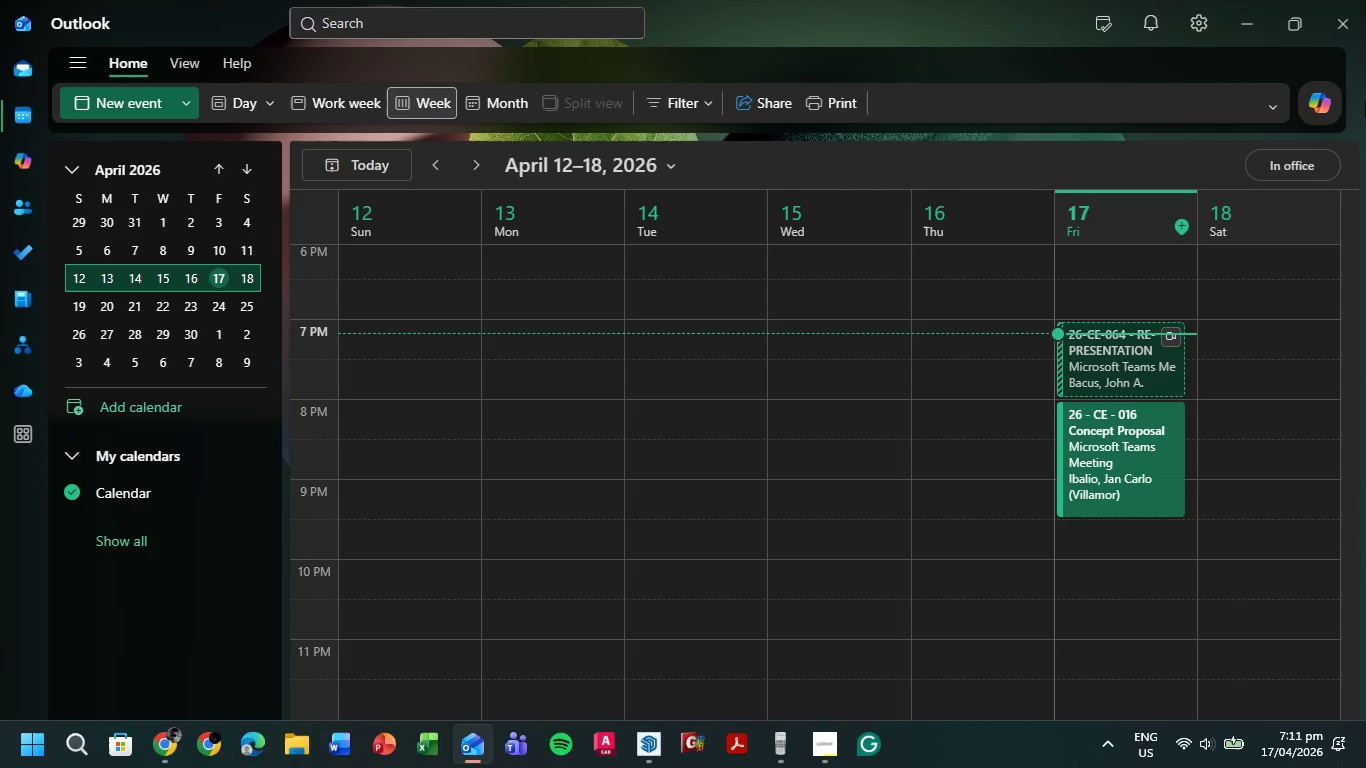 
wait(65.61)
 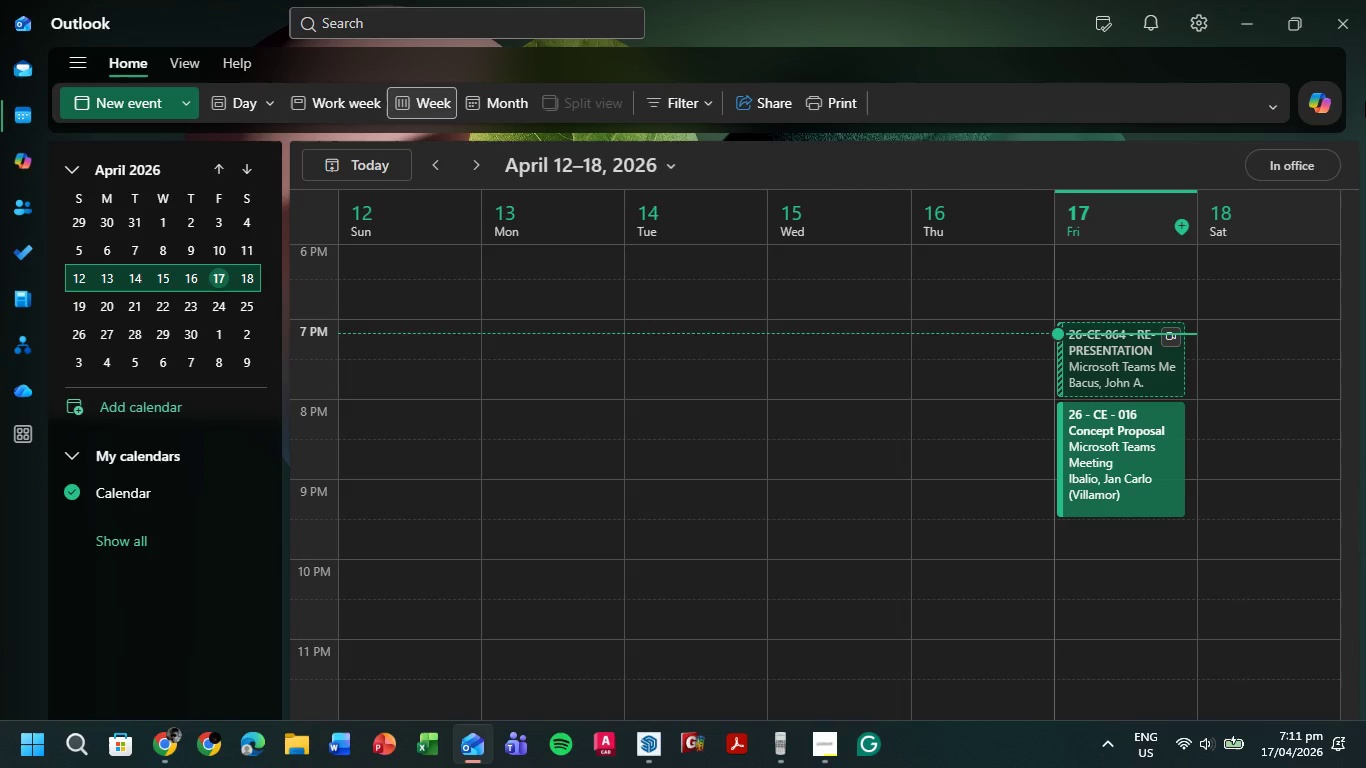 
left_click([1262, 25])
 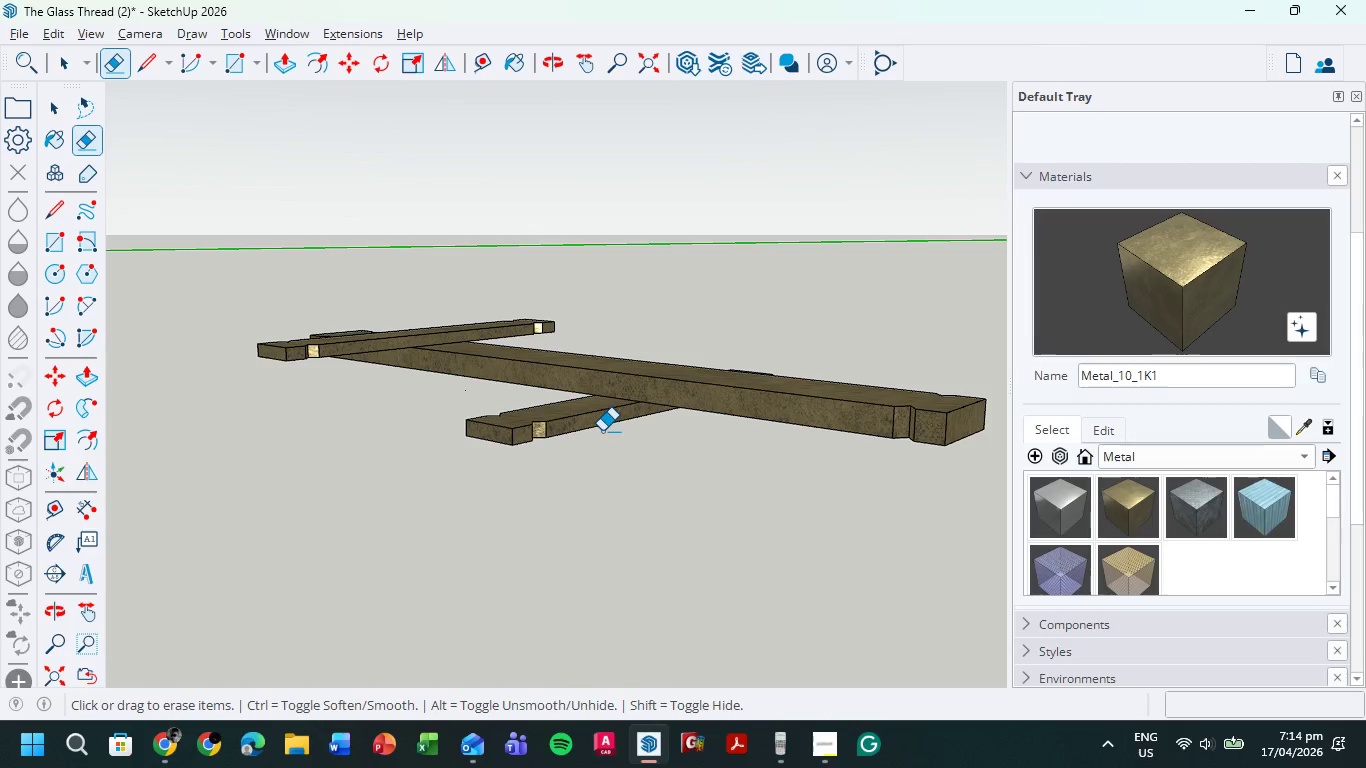 
wait(234.84)
 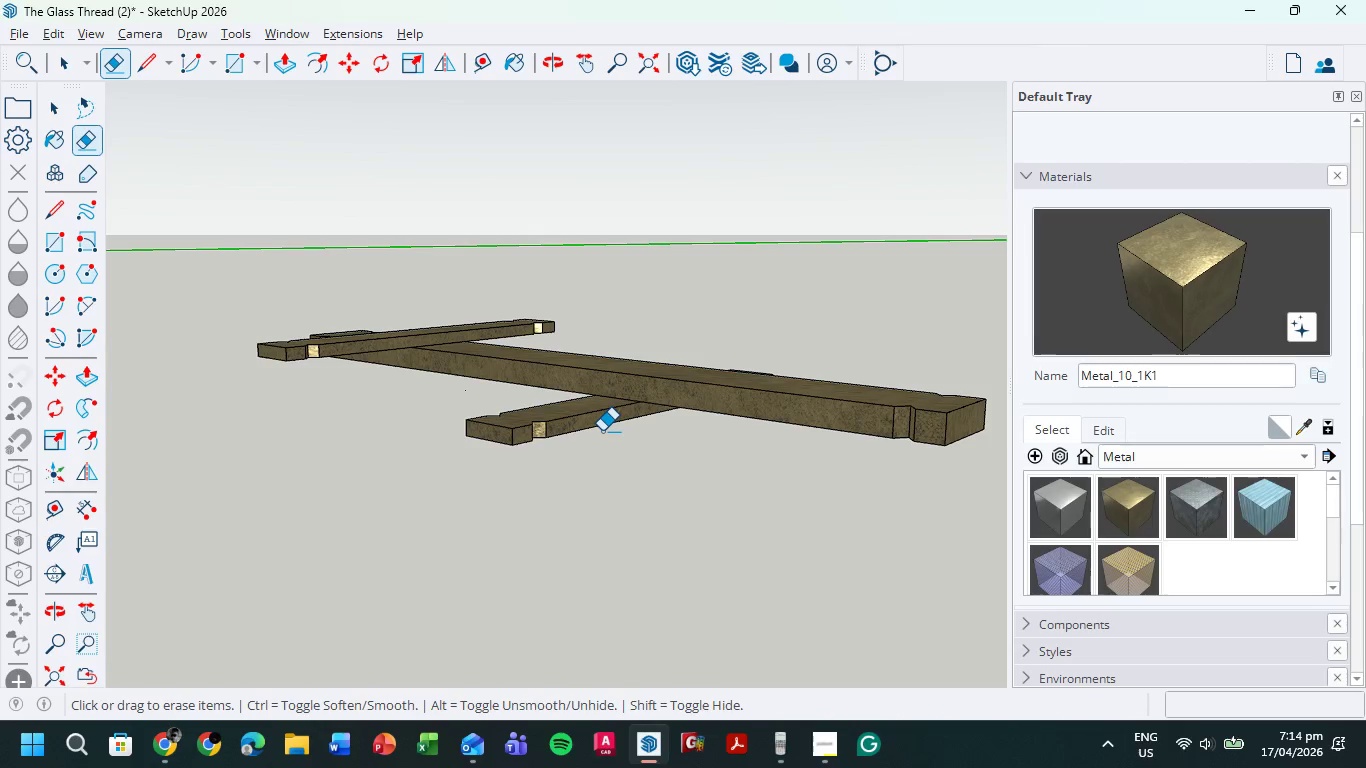 
double_click([63, 68])
 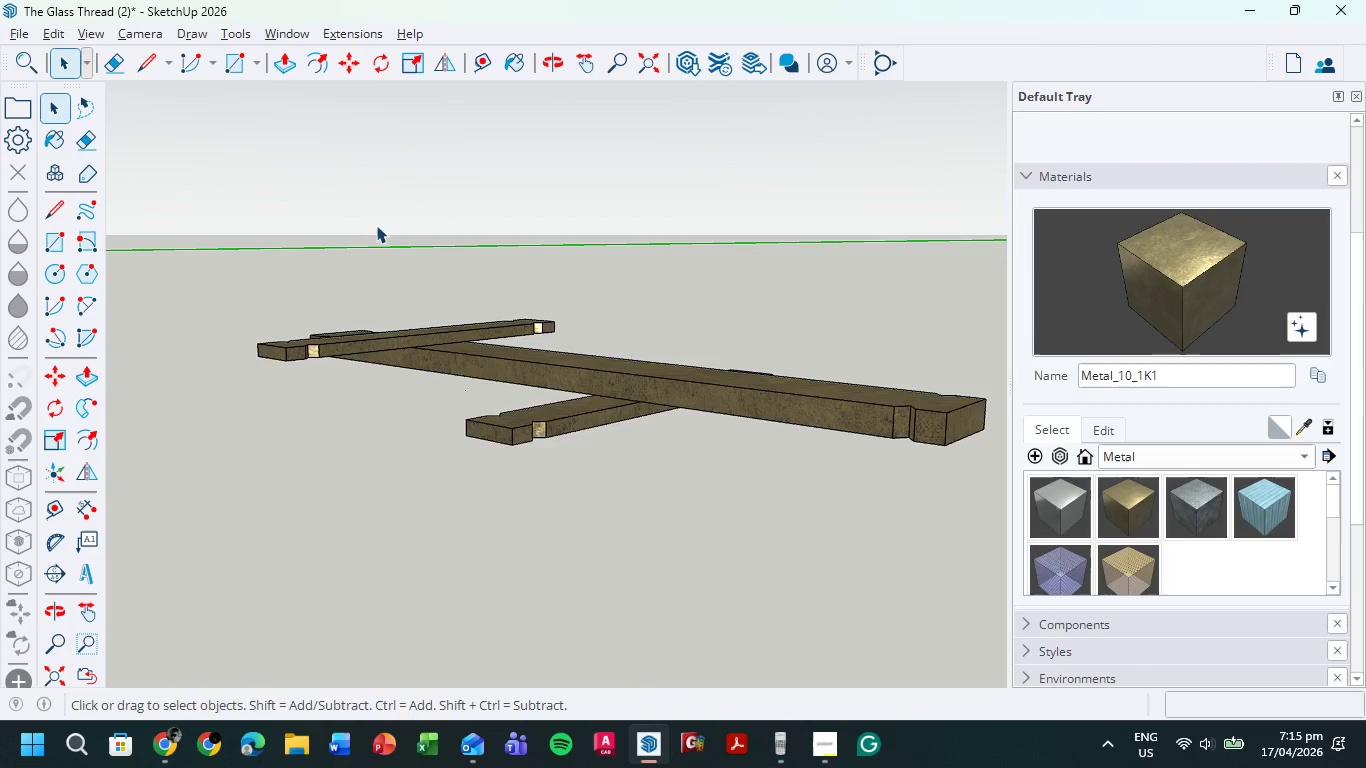 
scroll: coordinate [376, 225], scroll_direction: up, amount: 1.0
 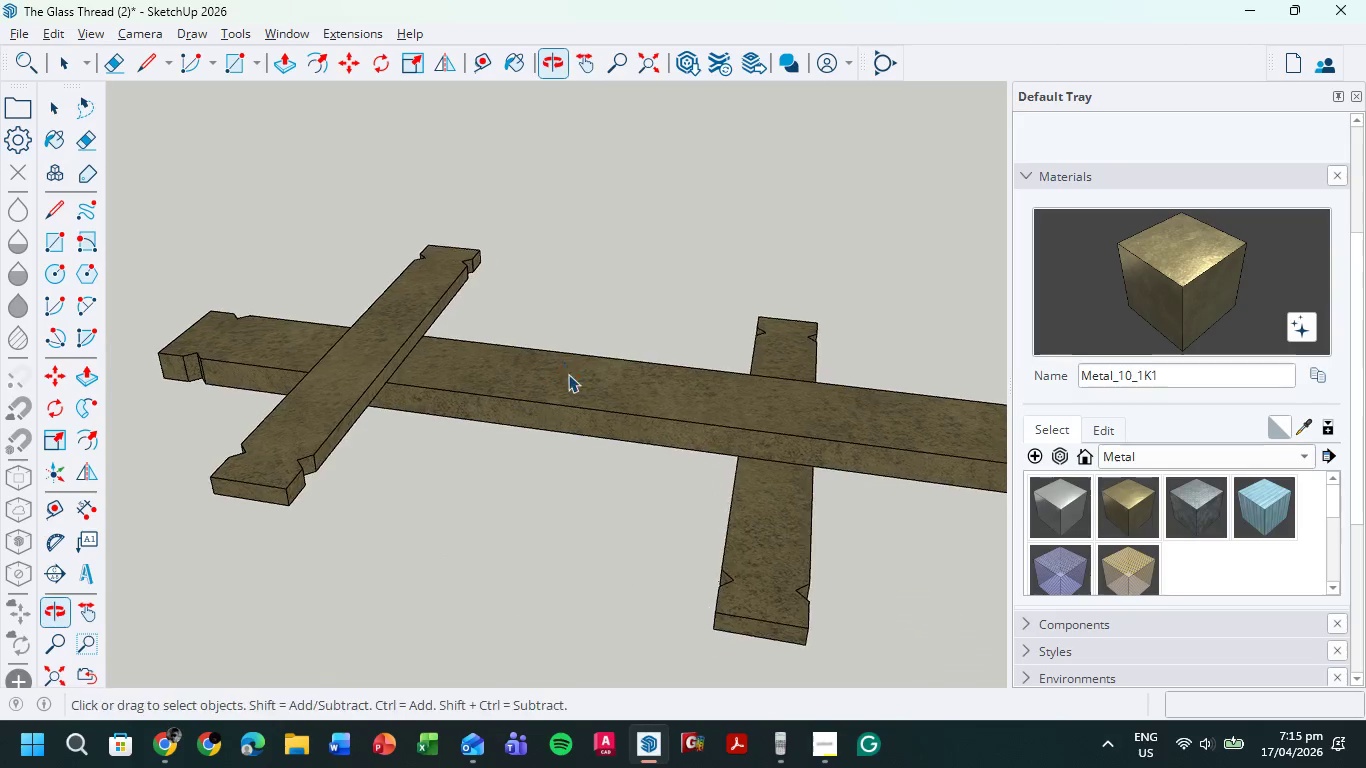 
scroll: coordinate [560, 353], scroll_direction: down, amount: 5.0
 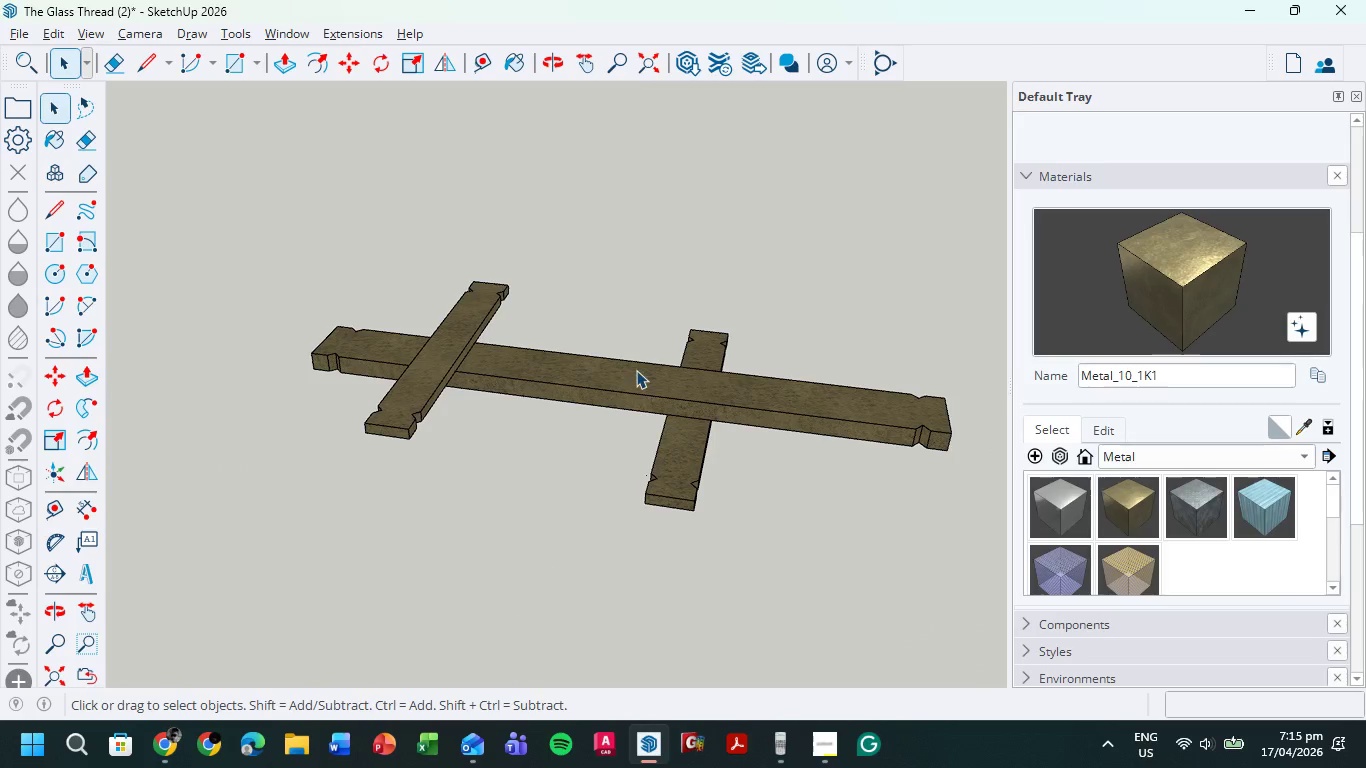 
scroll: coordinate [1110, 309], scroll_direction: up, amount: 3.0
 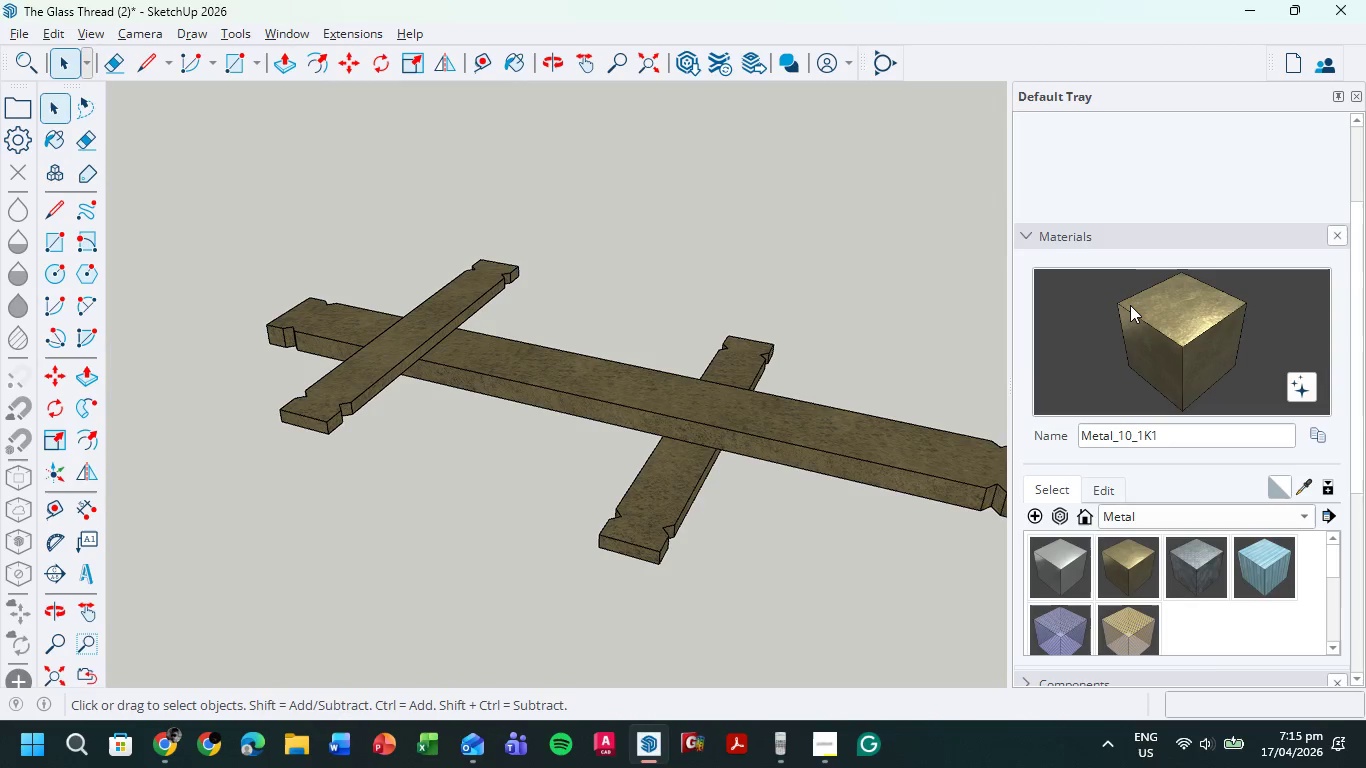 
wait(39.75)
 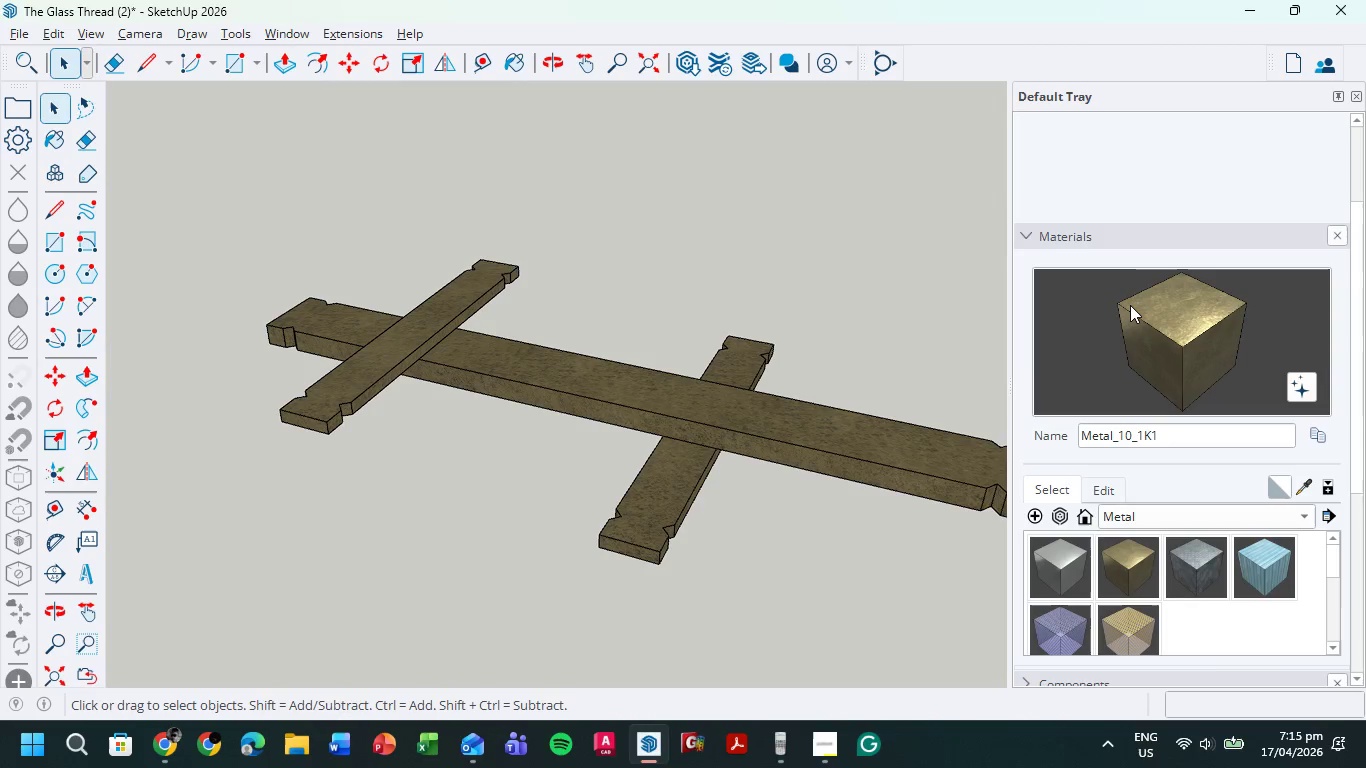 
scroll: coordinate [805, 309], scroll_direction: down, amount: 3.0
 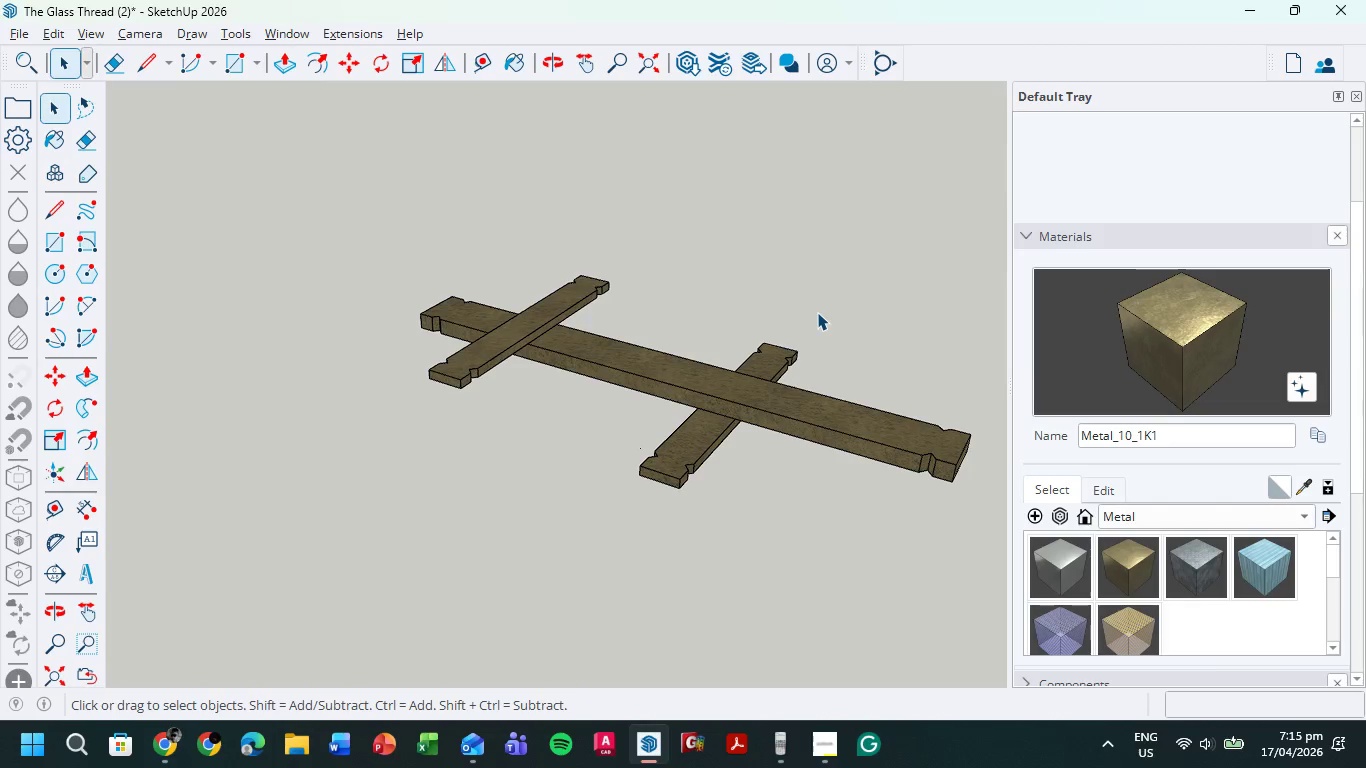 
hold_key(key=ShiftLeft, duration=0.64)
 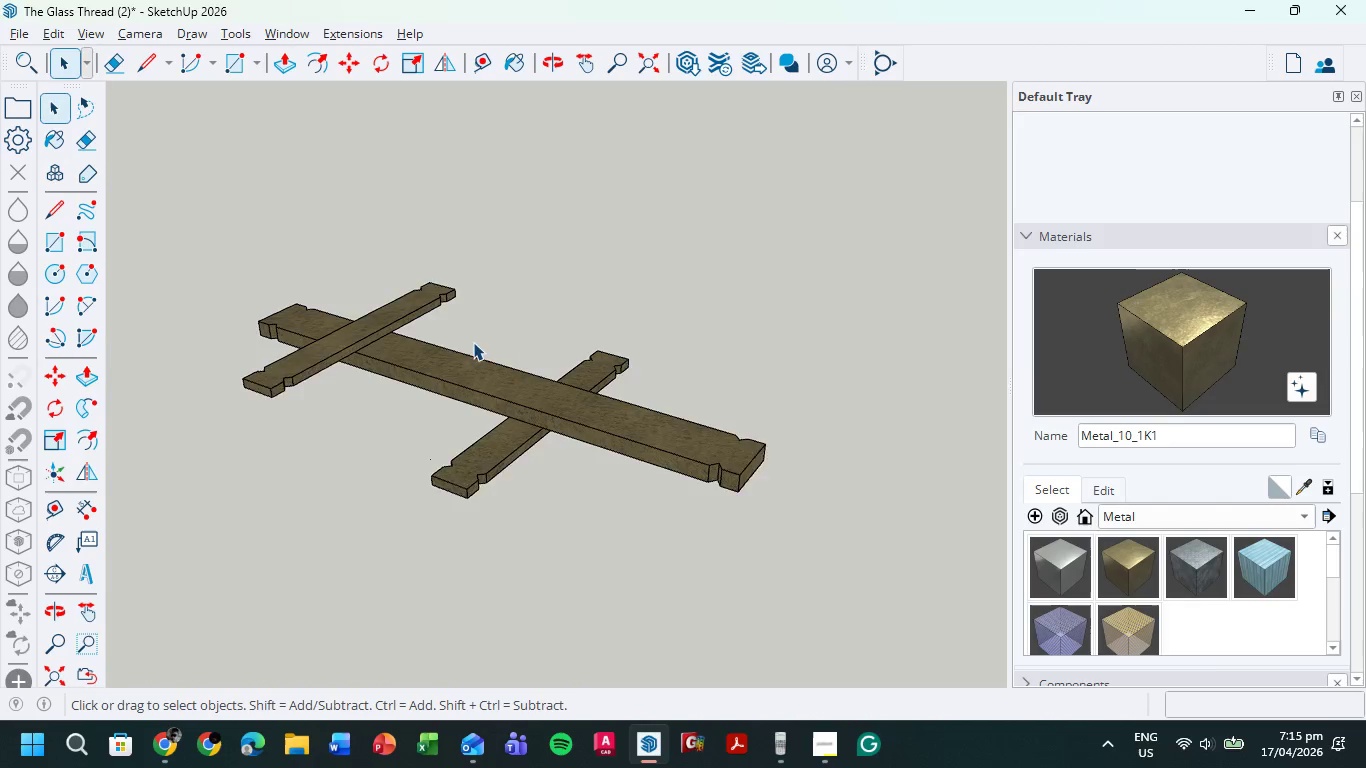 
scroll: coordinate [469, 341], scroll_direction: up, amount: 2.0
 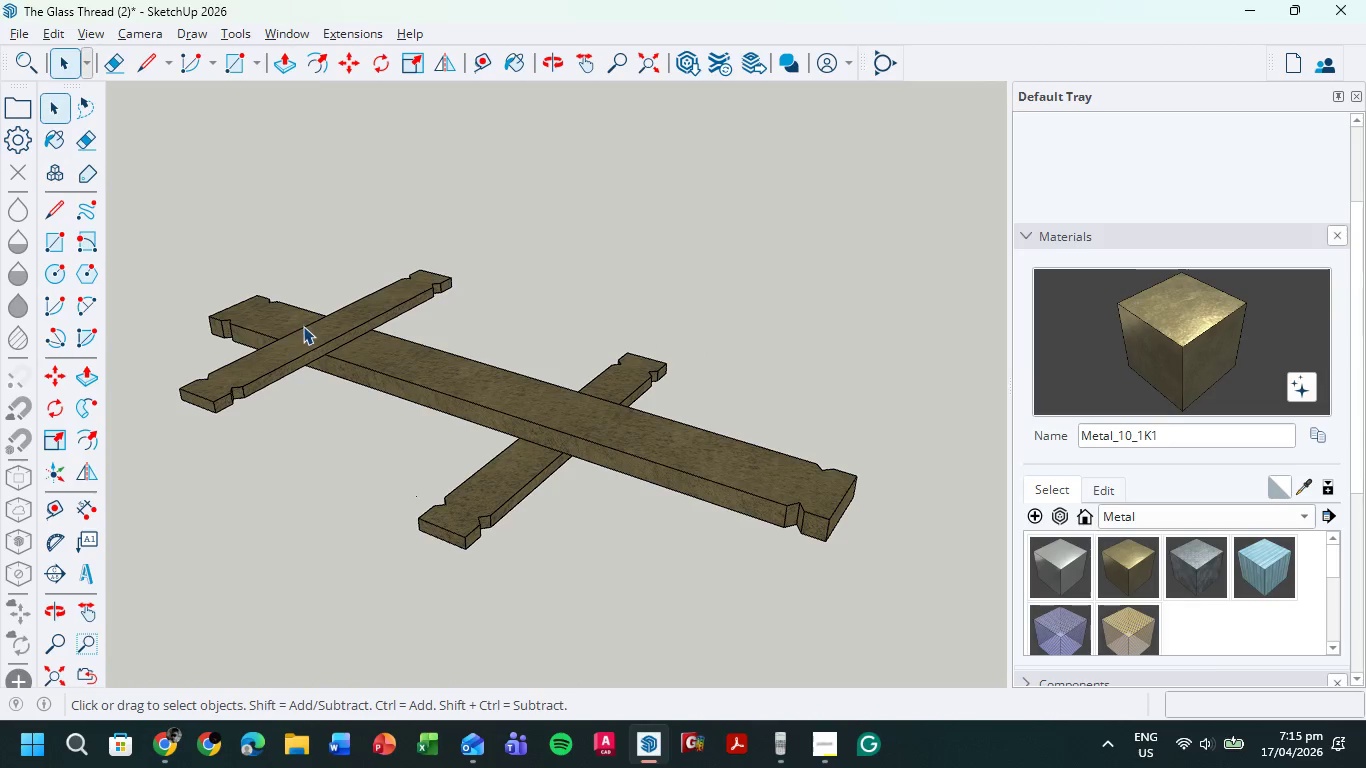 
left_click([306, 327])
 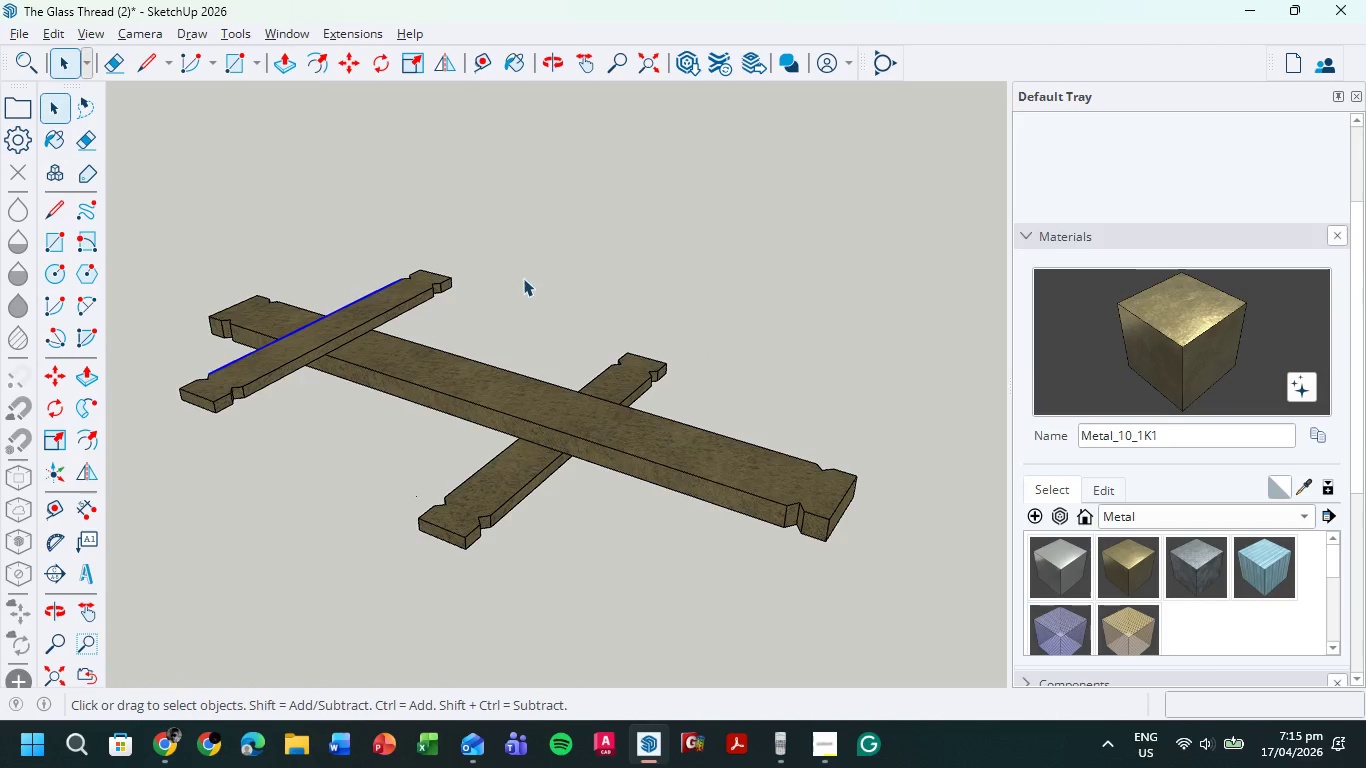 
scroll: coordinate [524, 278], scroll_direction: down, amount: 2.0
 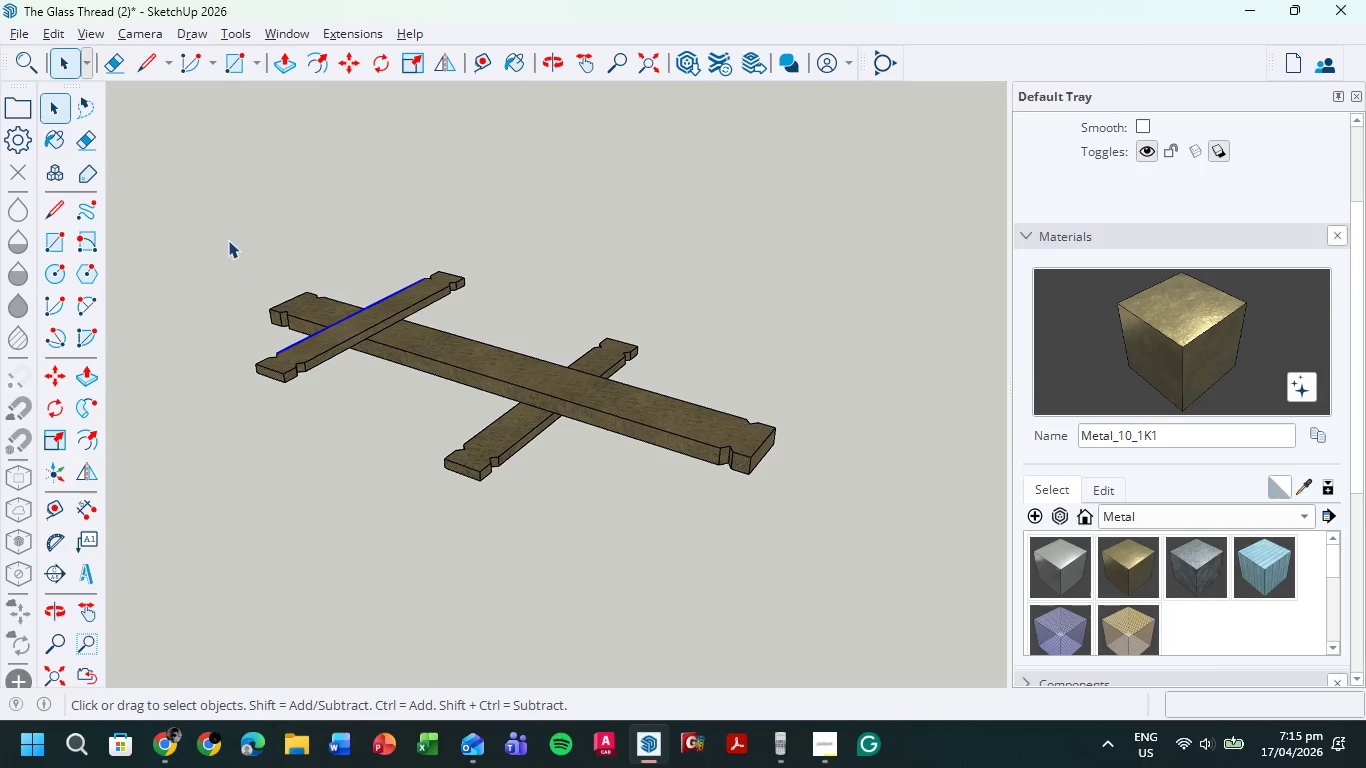 
left_click_drag(start_coordinate=[228, 240], to_coordinate=[890, 580])
 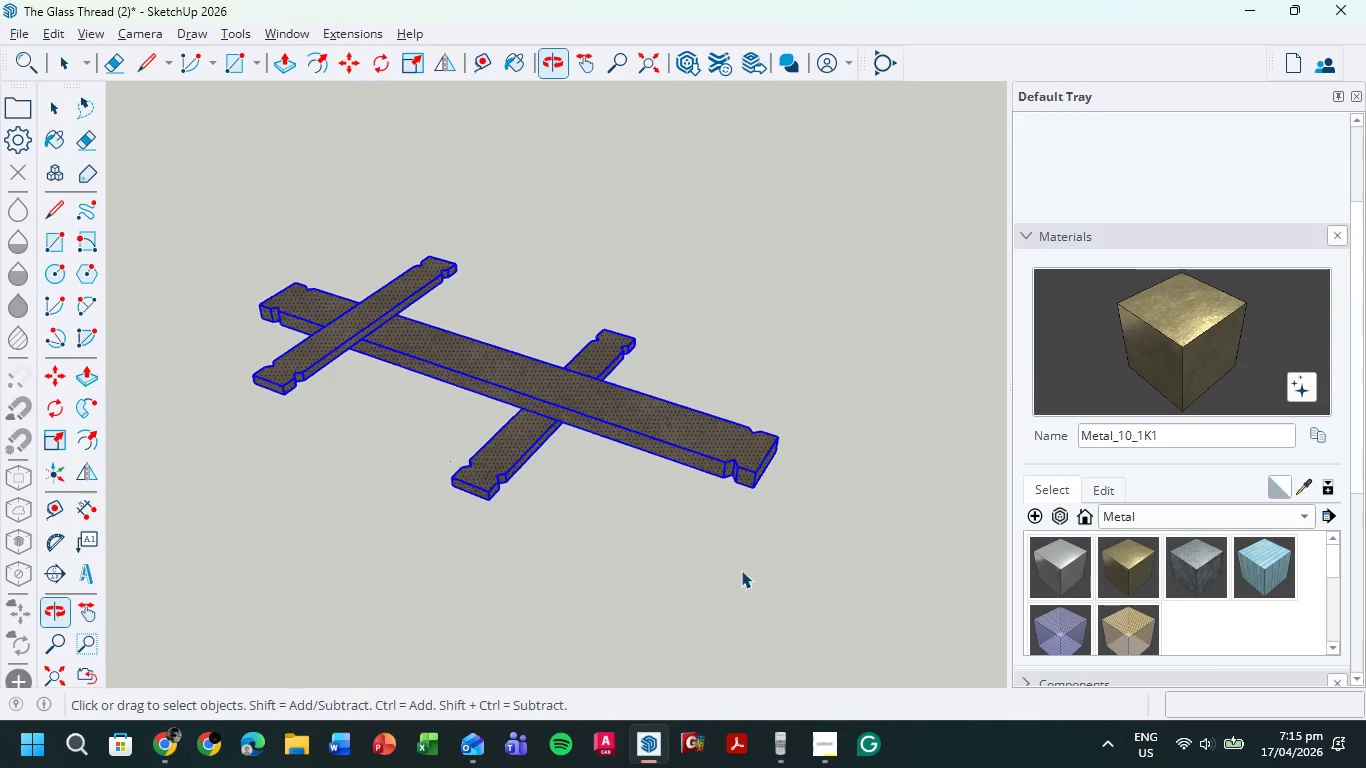 
right_click([653, 426])
 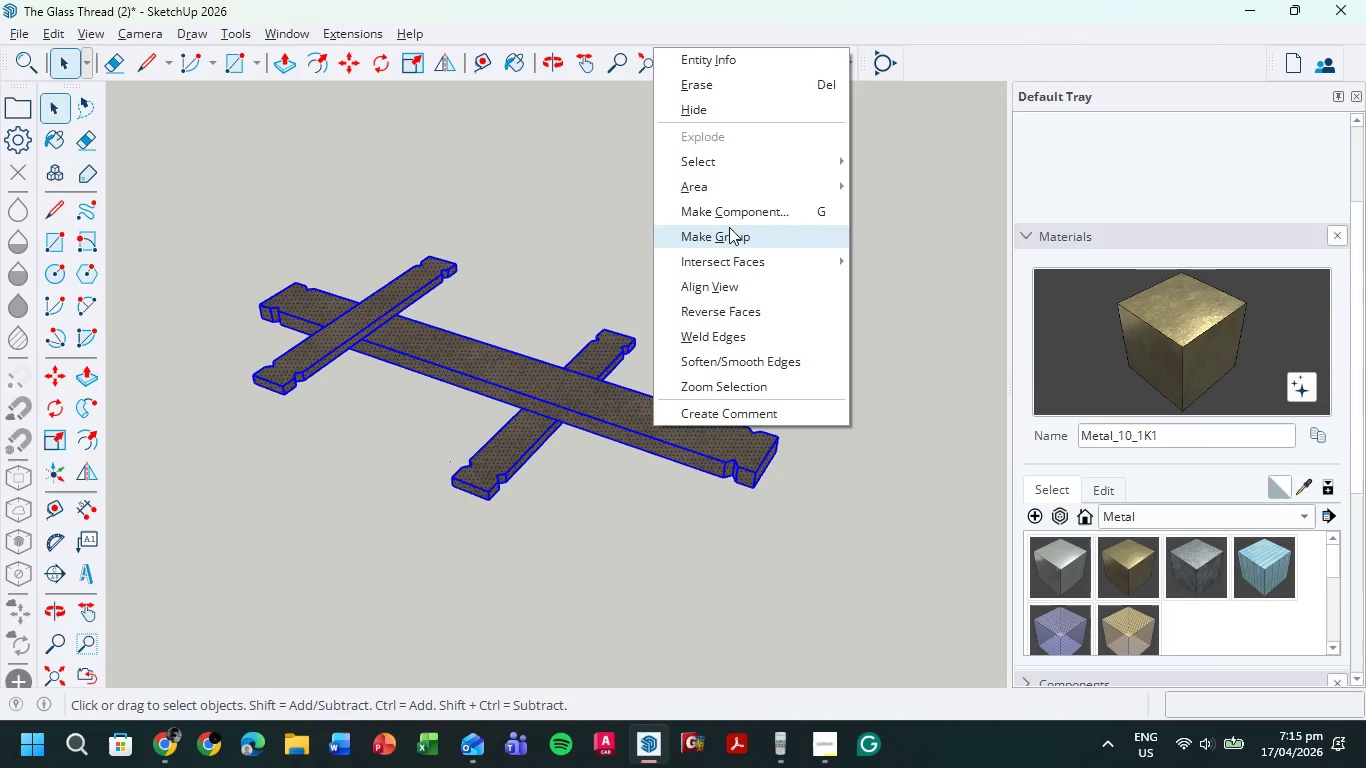 
left_click([729, 227])
 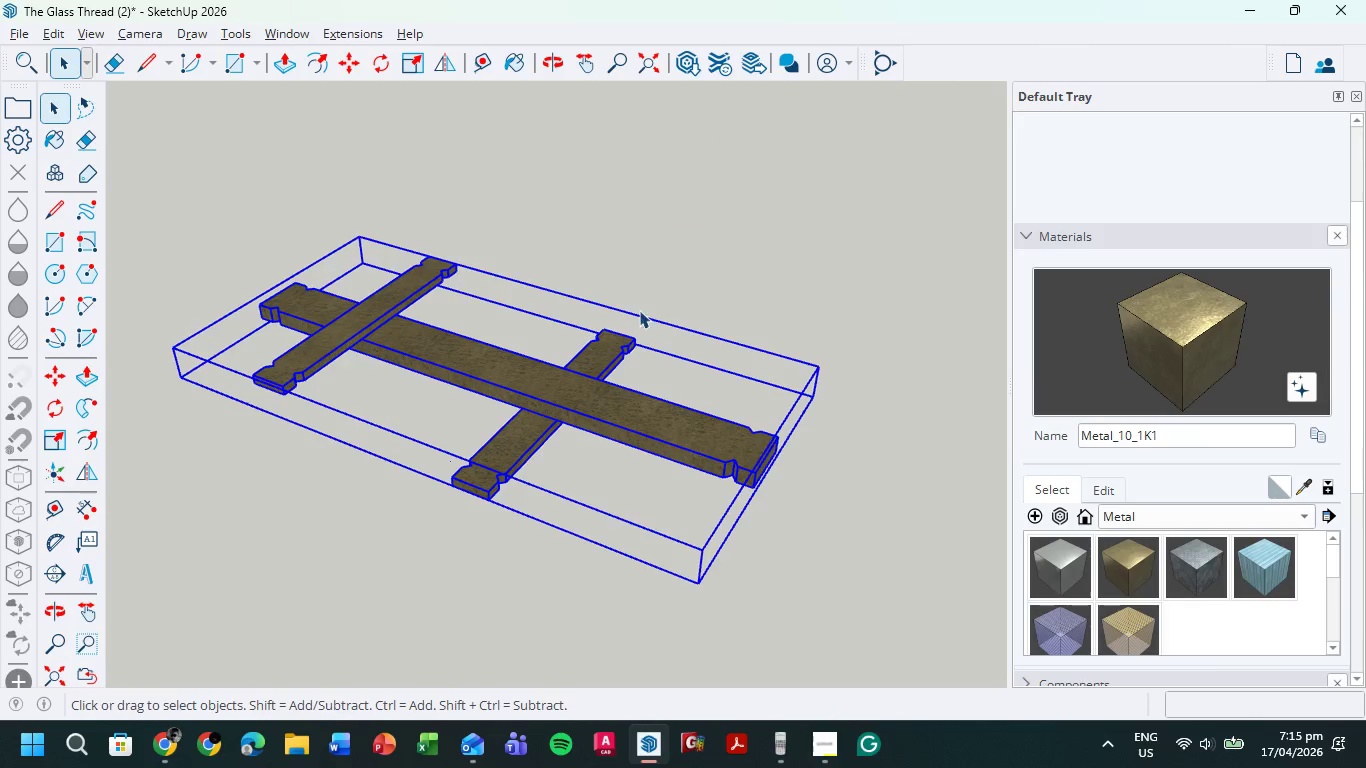 
scroll: coordinate [700, 362], scroll_direction: down, amount: 24.0
 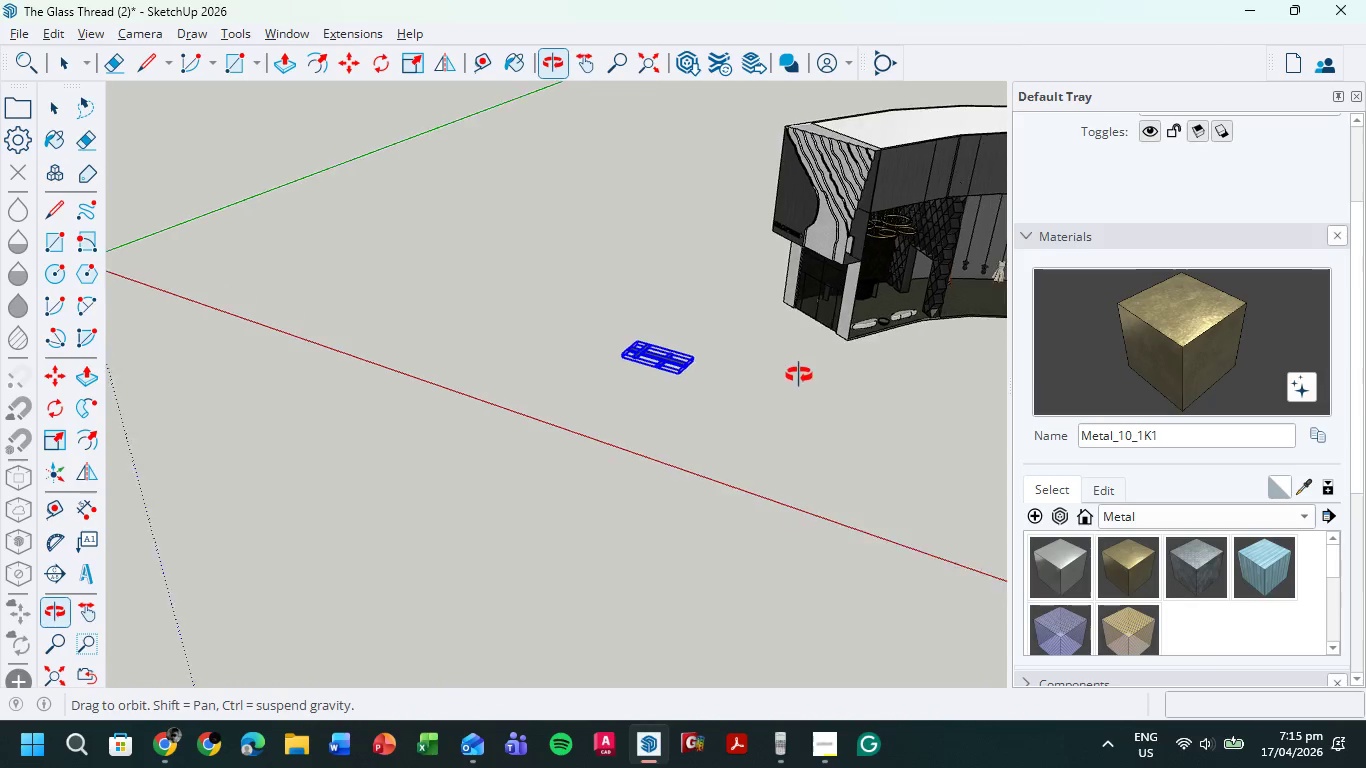 
hold_key(key=ShiftLeft, duration=0.47)
 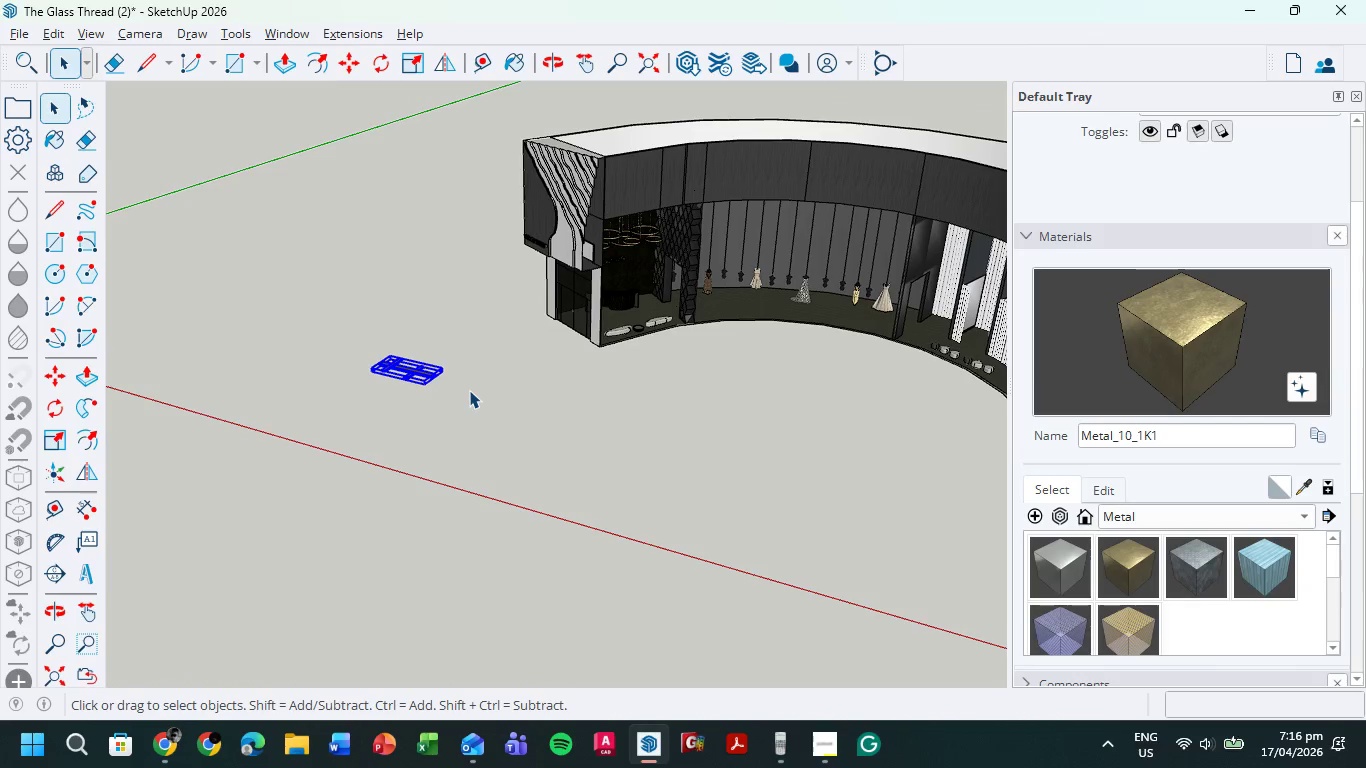 
scroll: coordinate [475, 387], scroll_direction: up, amount: 8.0
 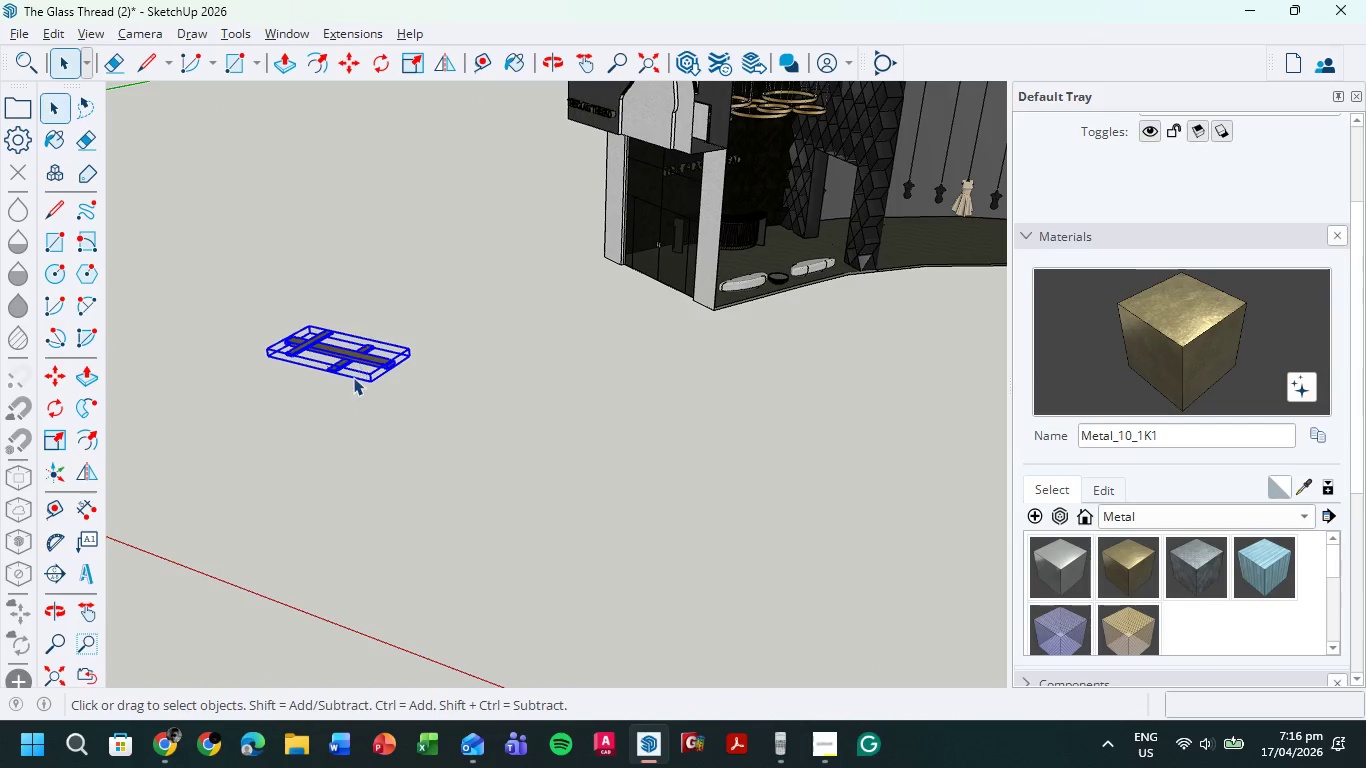 
key(M)
 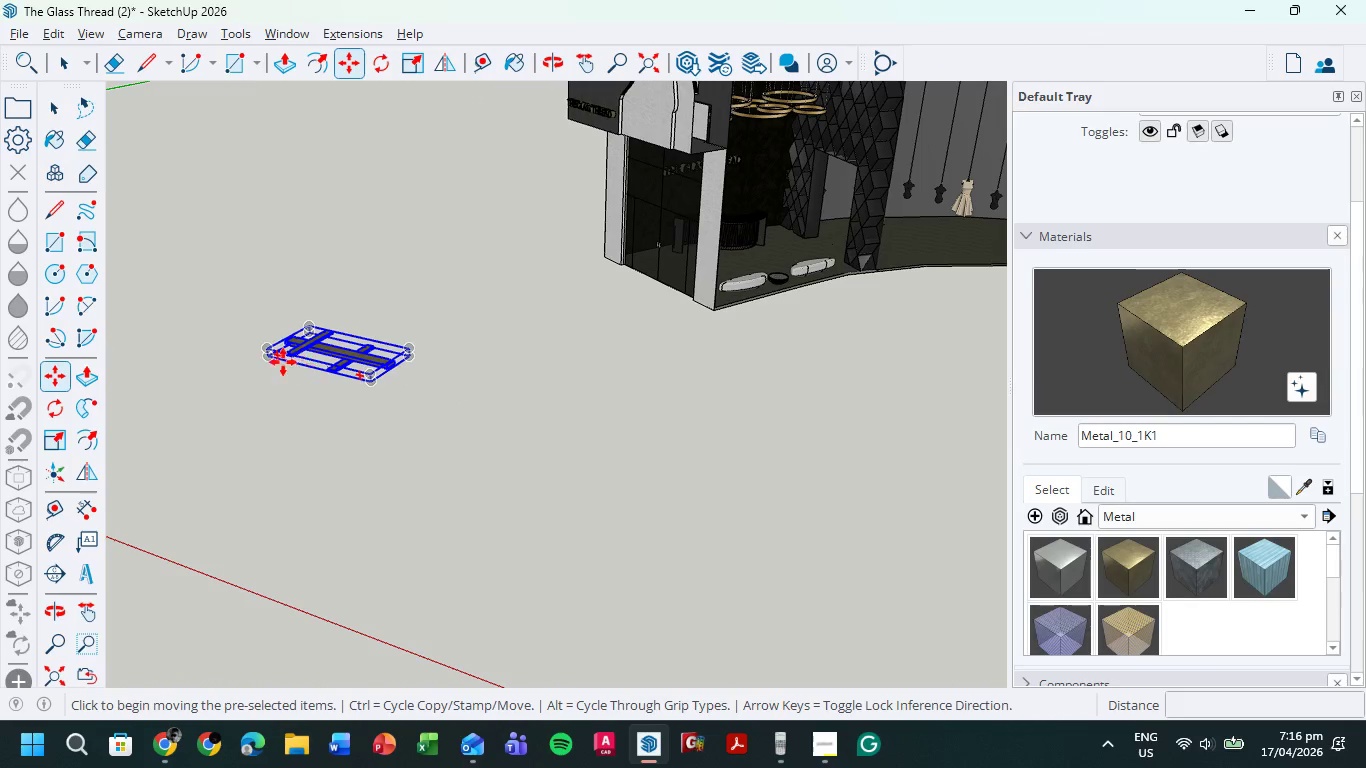 
scroll: coordinate [315, 274], scroll_direction: up, amount: 19.0
 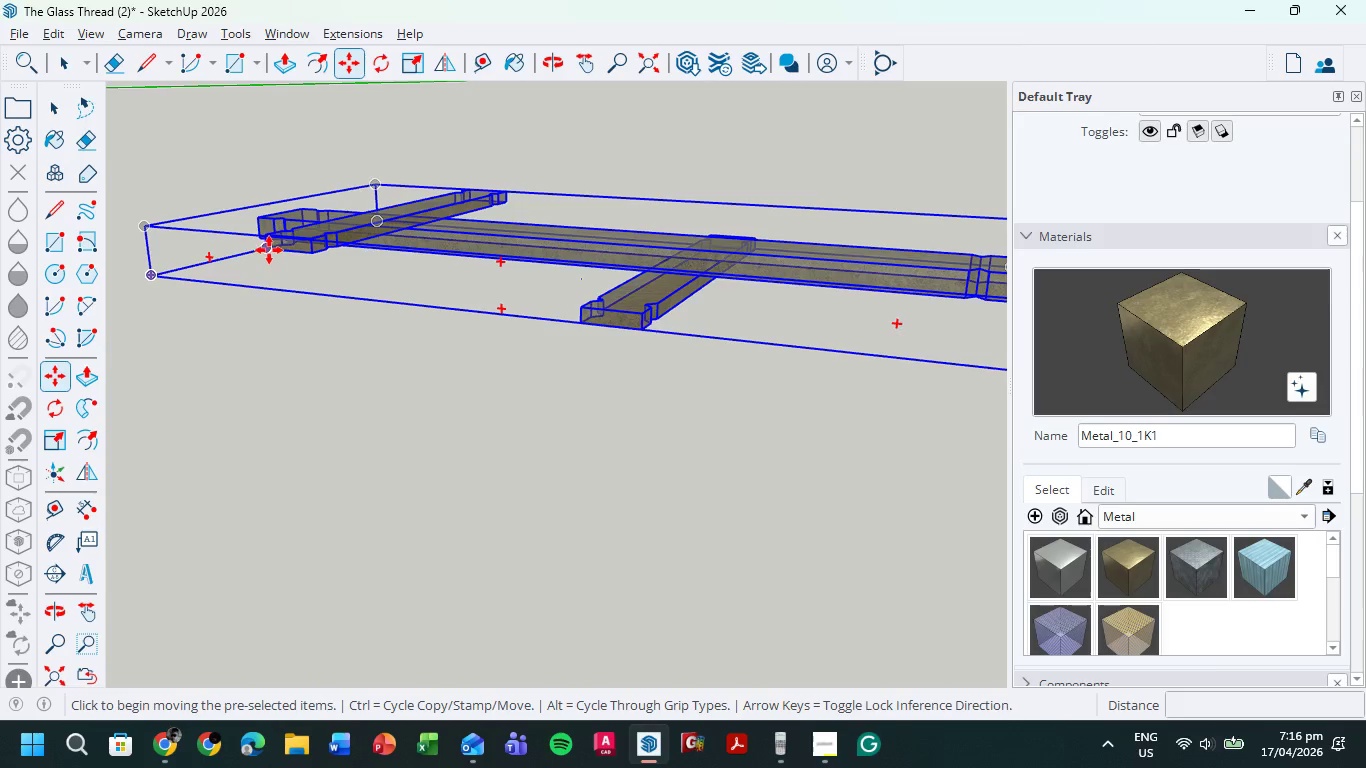 
left_click([267, 250])
 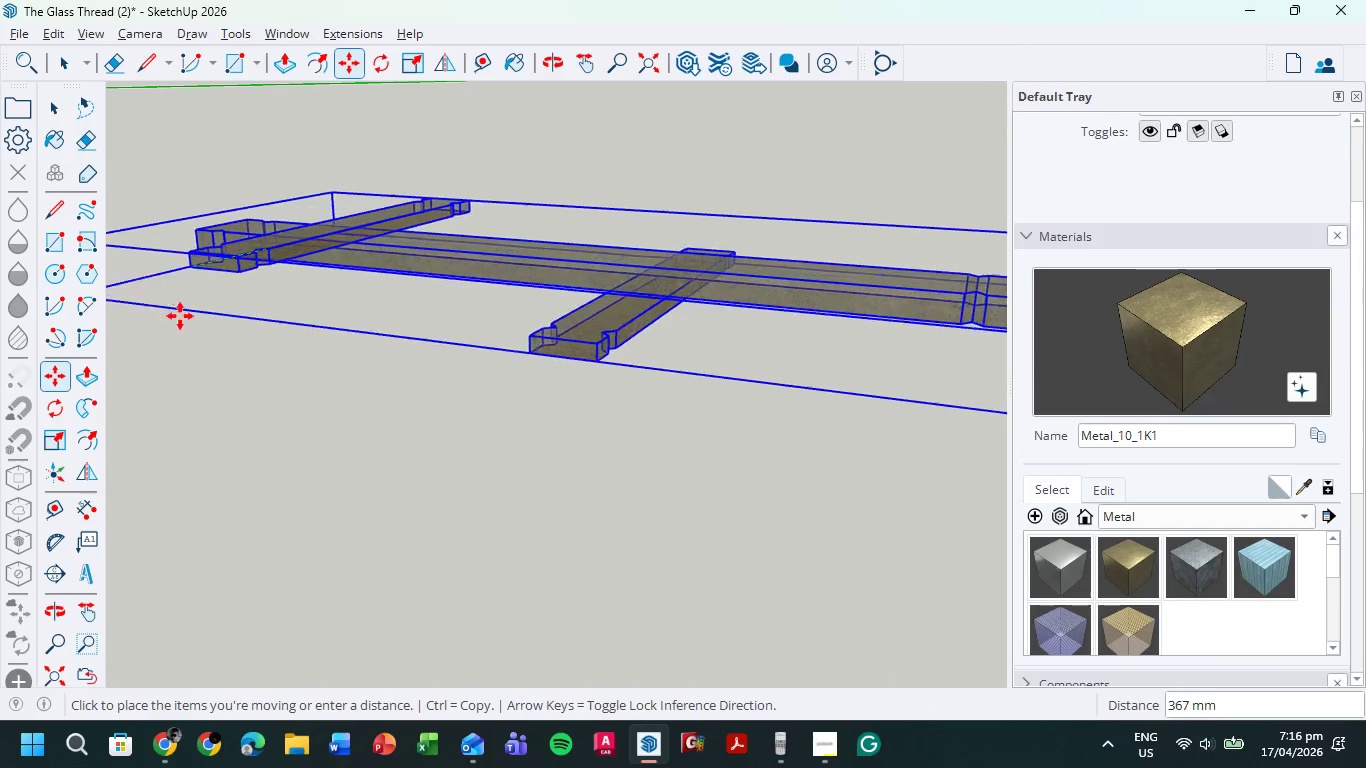 
scroll: coordinate [240, 357], scroll_direction: down, amount: 37.0
 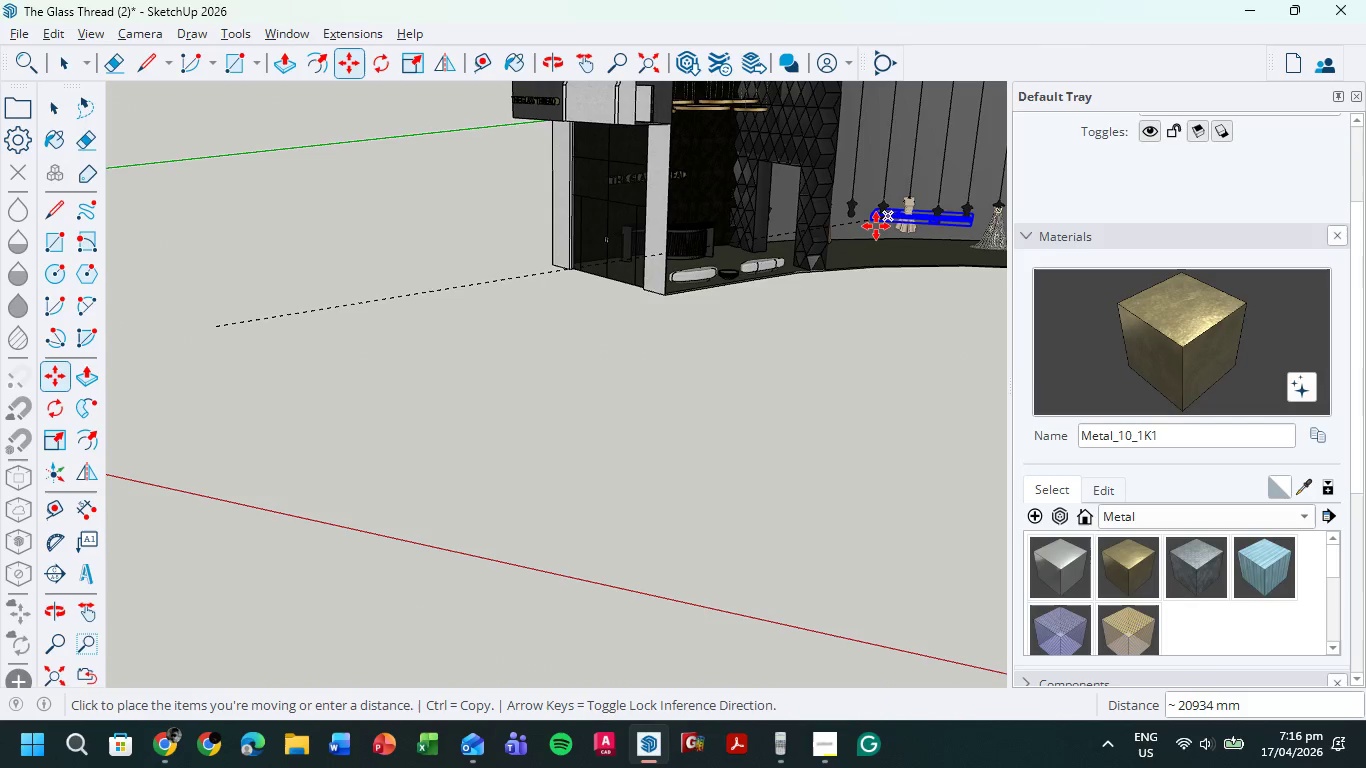 
hold_key(key=ShiftLeft, duration=0.58)
 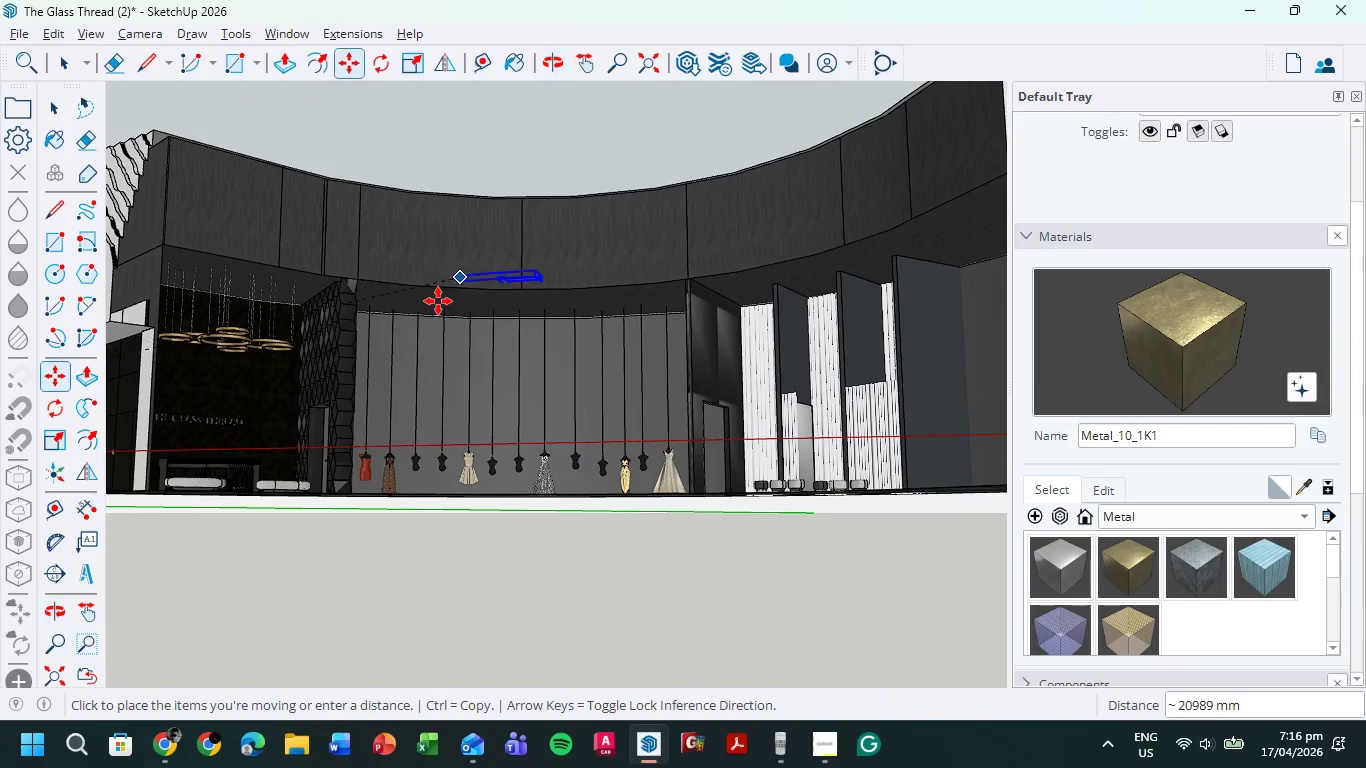 
scroll: coordinate [876, 227], scroll_direction: down, amount: 1.0
 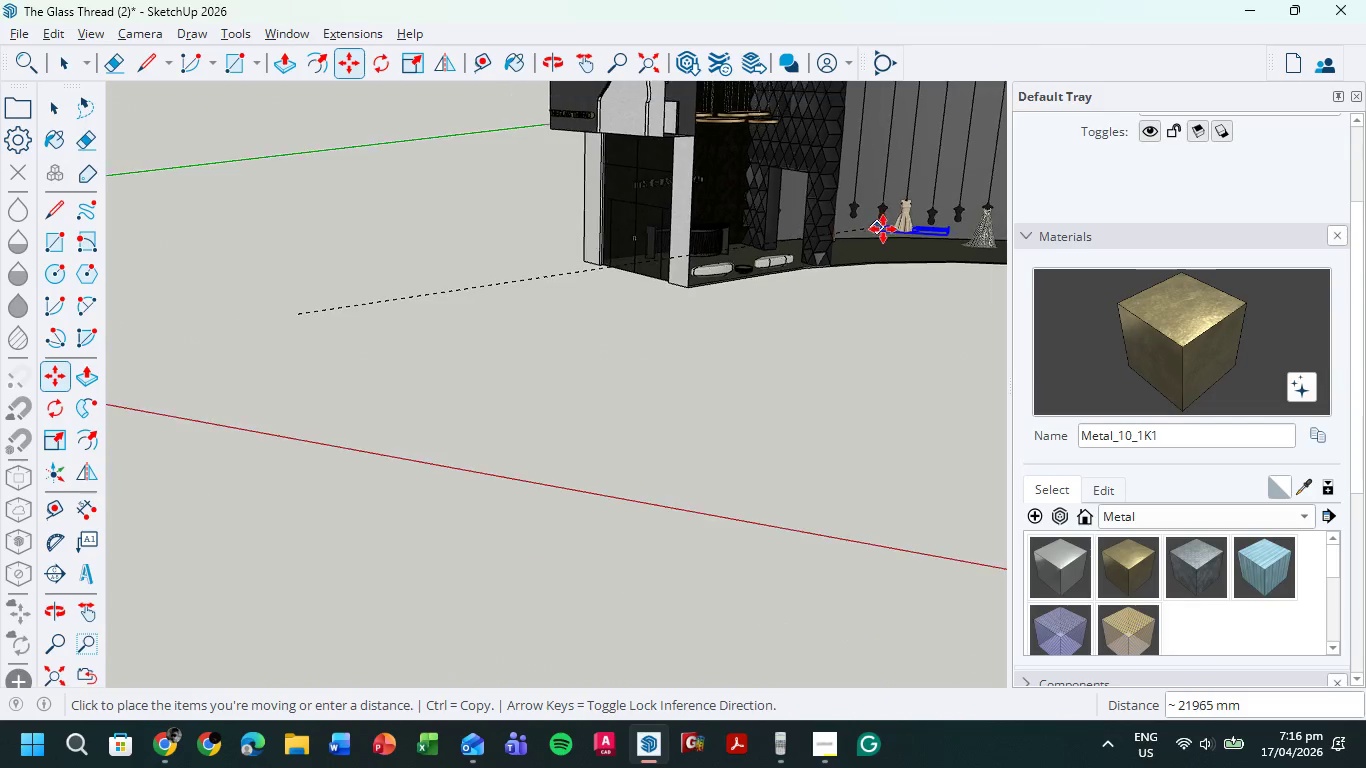 
scroll: coordinate [345, 286], scroll_direction: up, amount: 22.0
 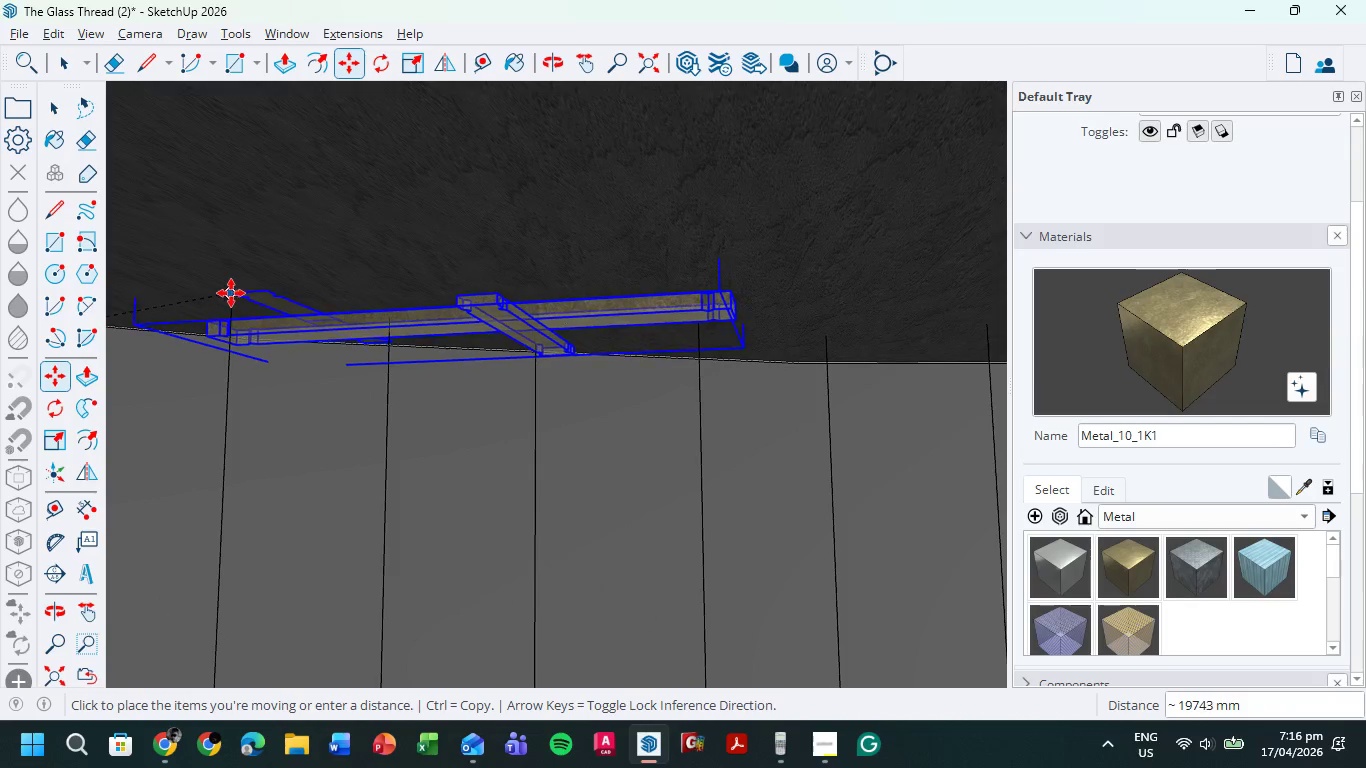 
left_click([230, 292])
 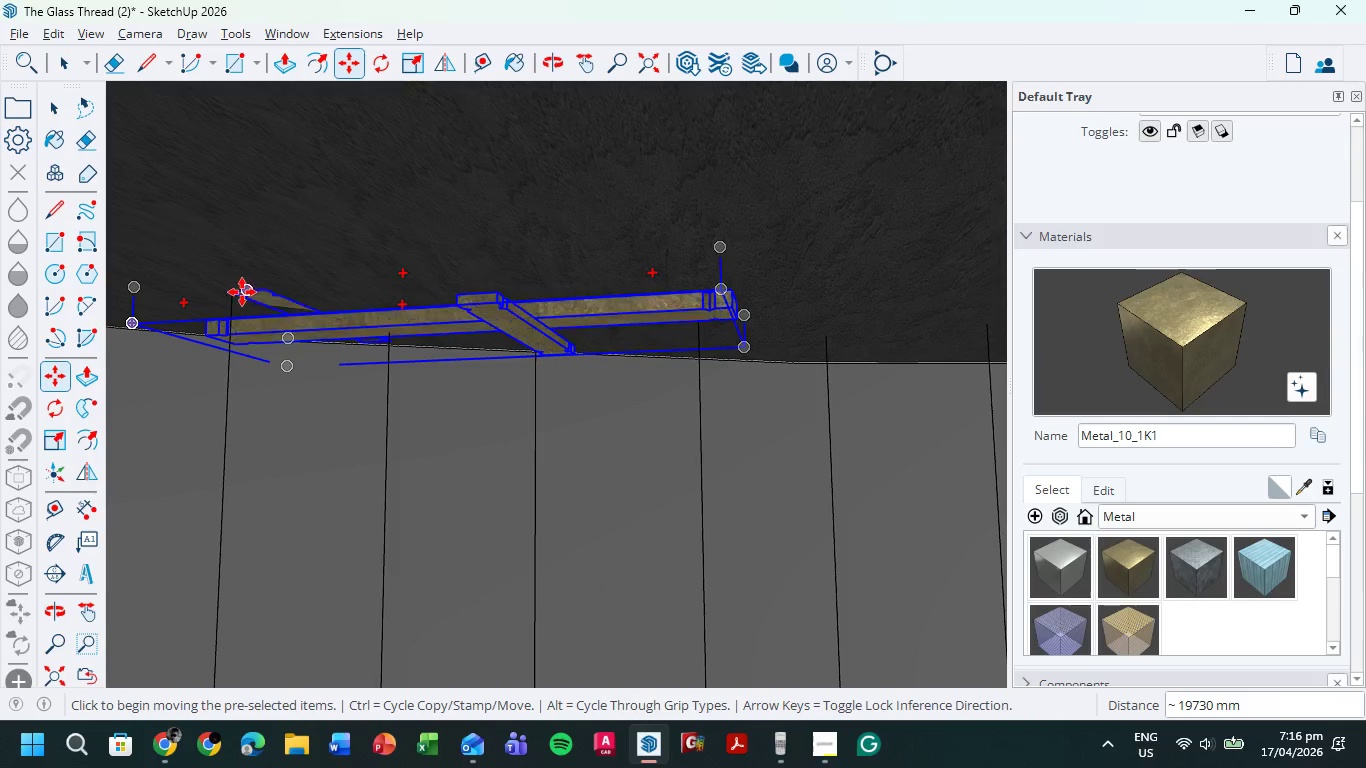 
scroll: coordinate [240, 288], scroll_direction: up, amount: 10.0
 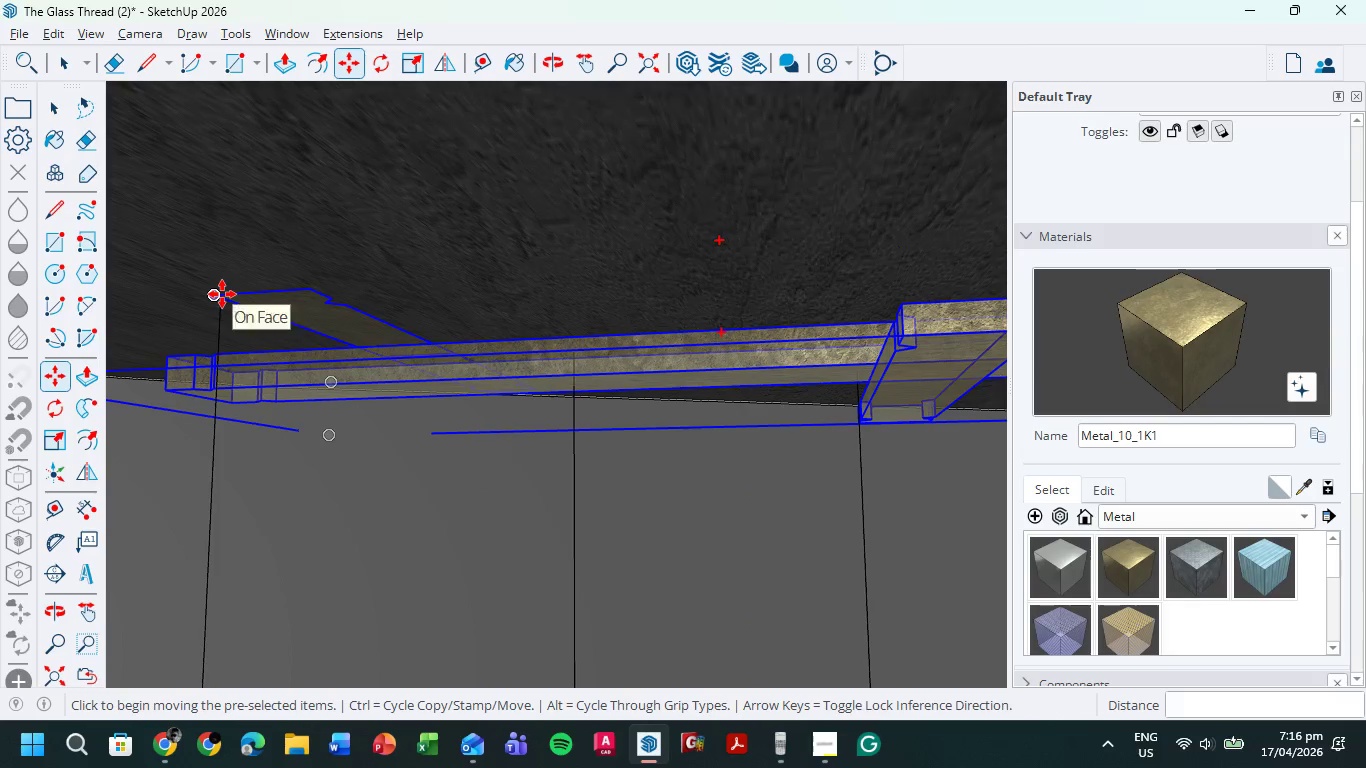 
left_click([220, 294])
 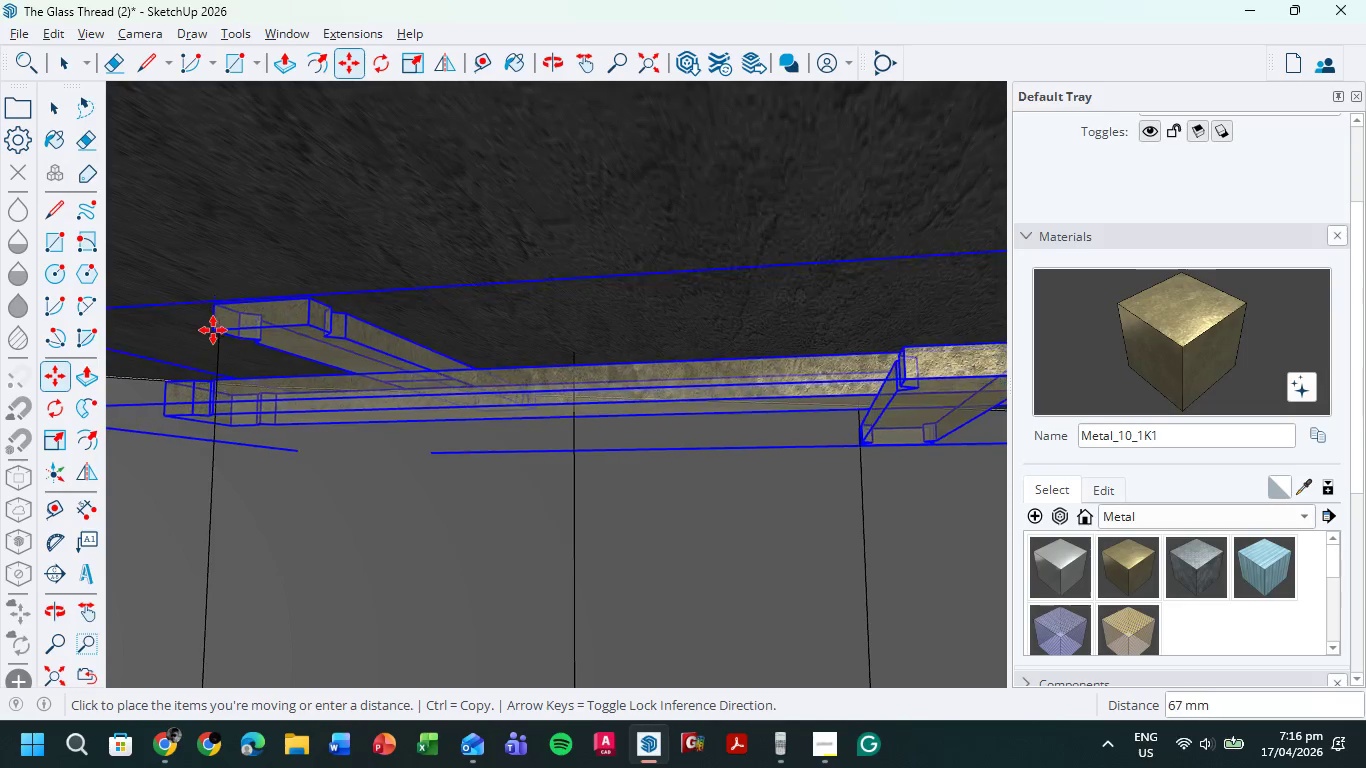 
left_click([212, 338])
 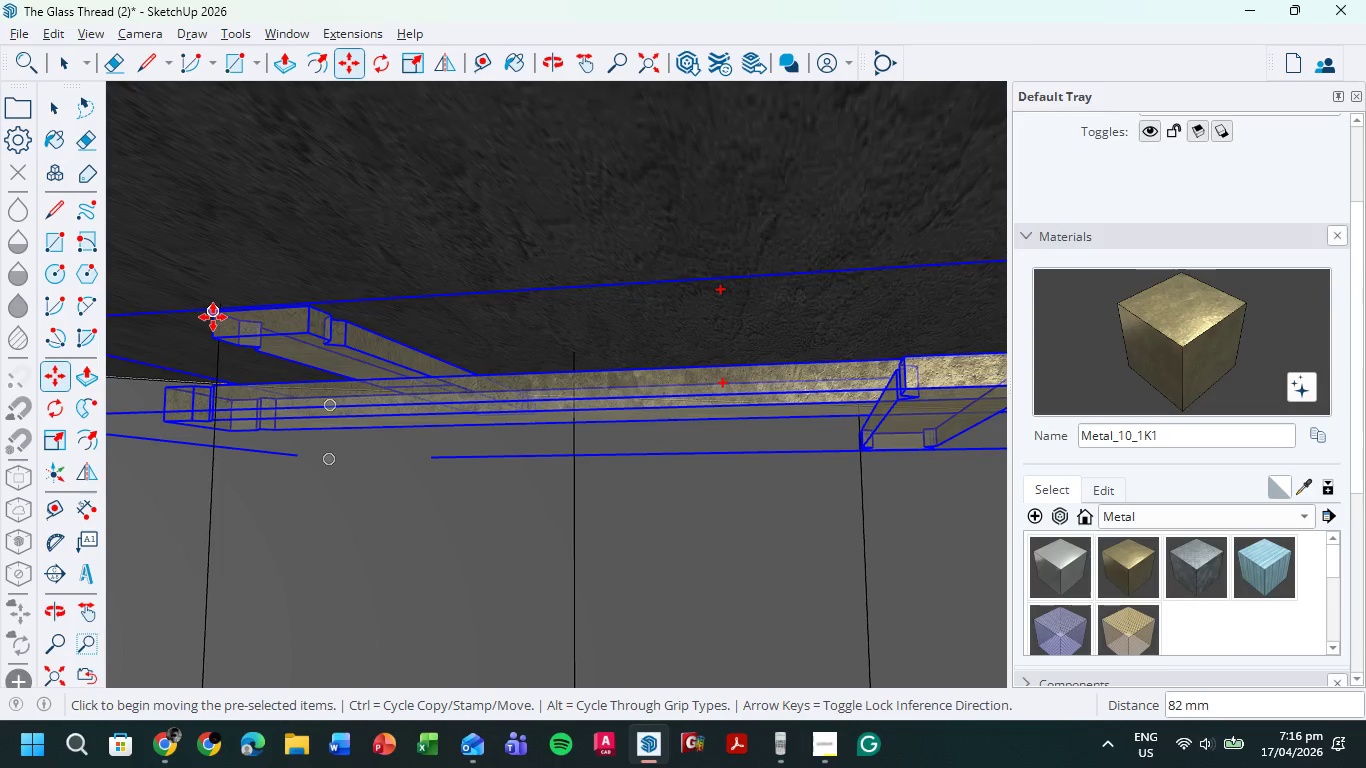 
left_click([213, 317])
 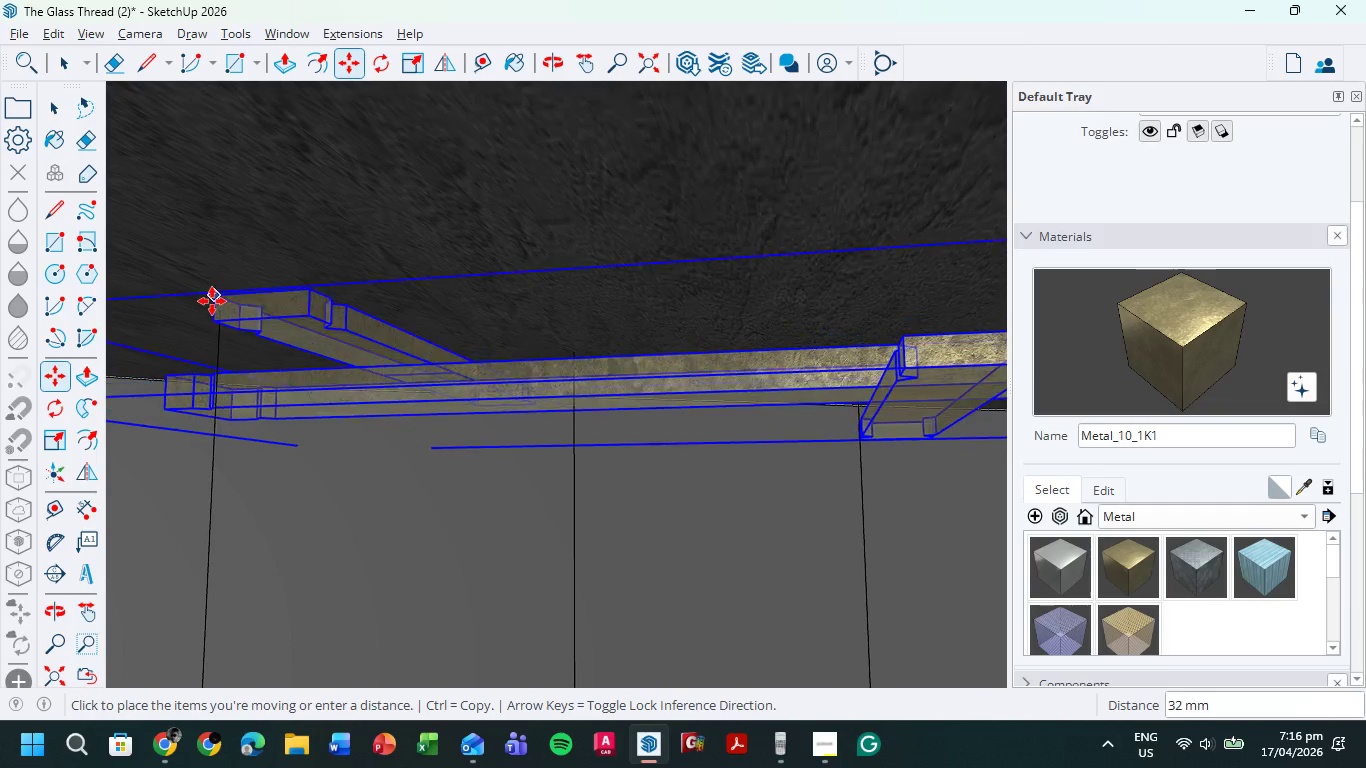 
left_click([212, 301])
 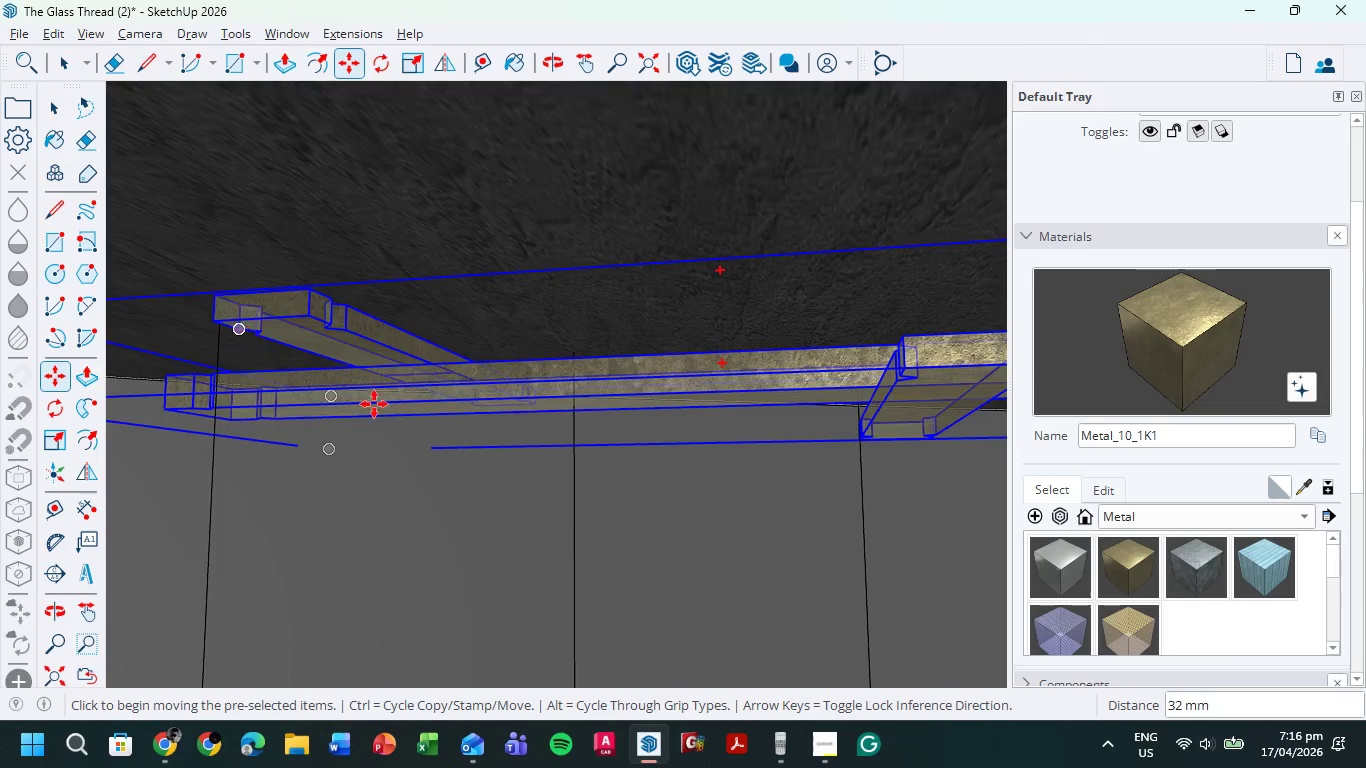 
scroll: coordinate [605, 252], scroll_direction: down, amount: 11.0
 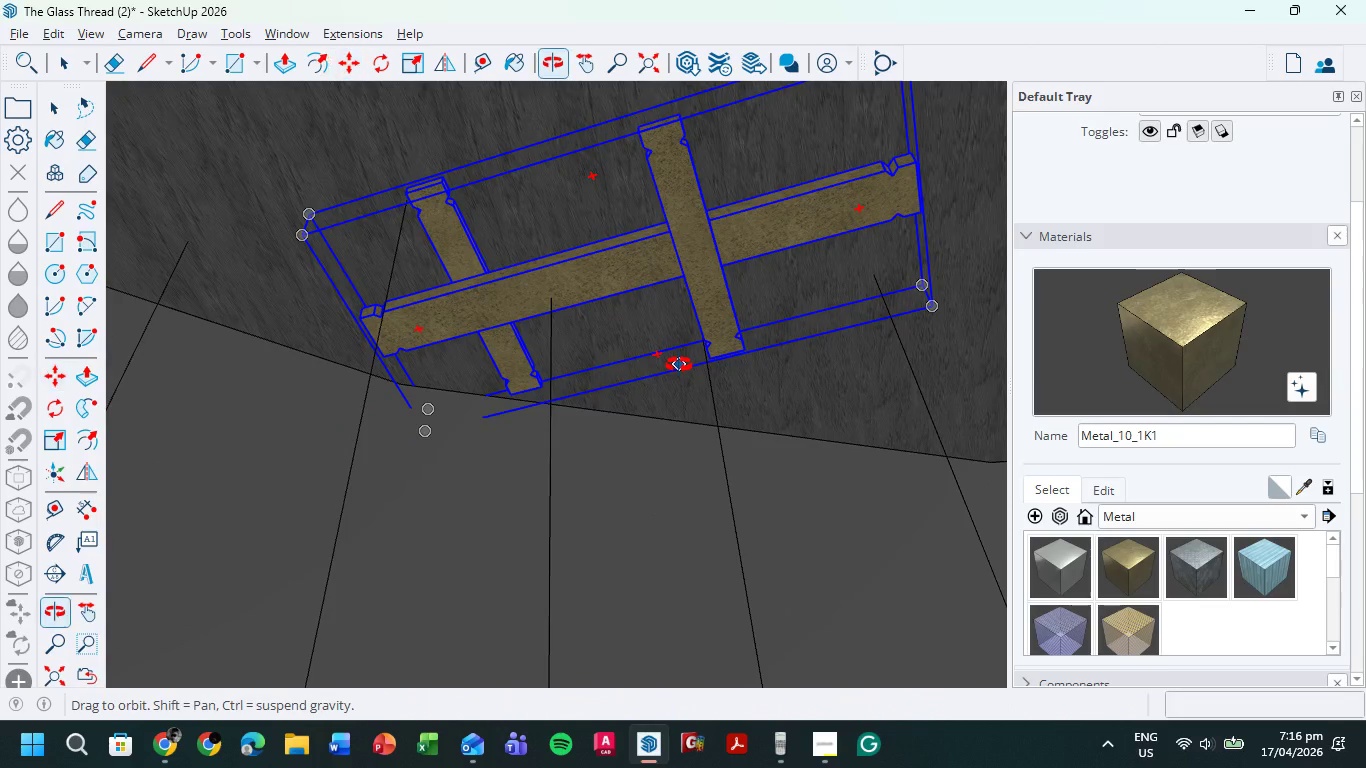 
hold_key(key=ShiftLeft, duration=0.42)
 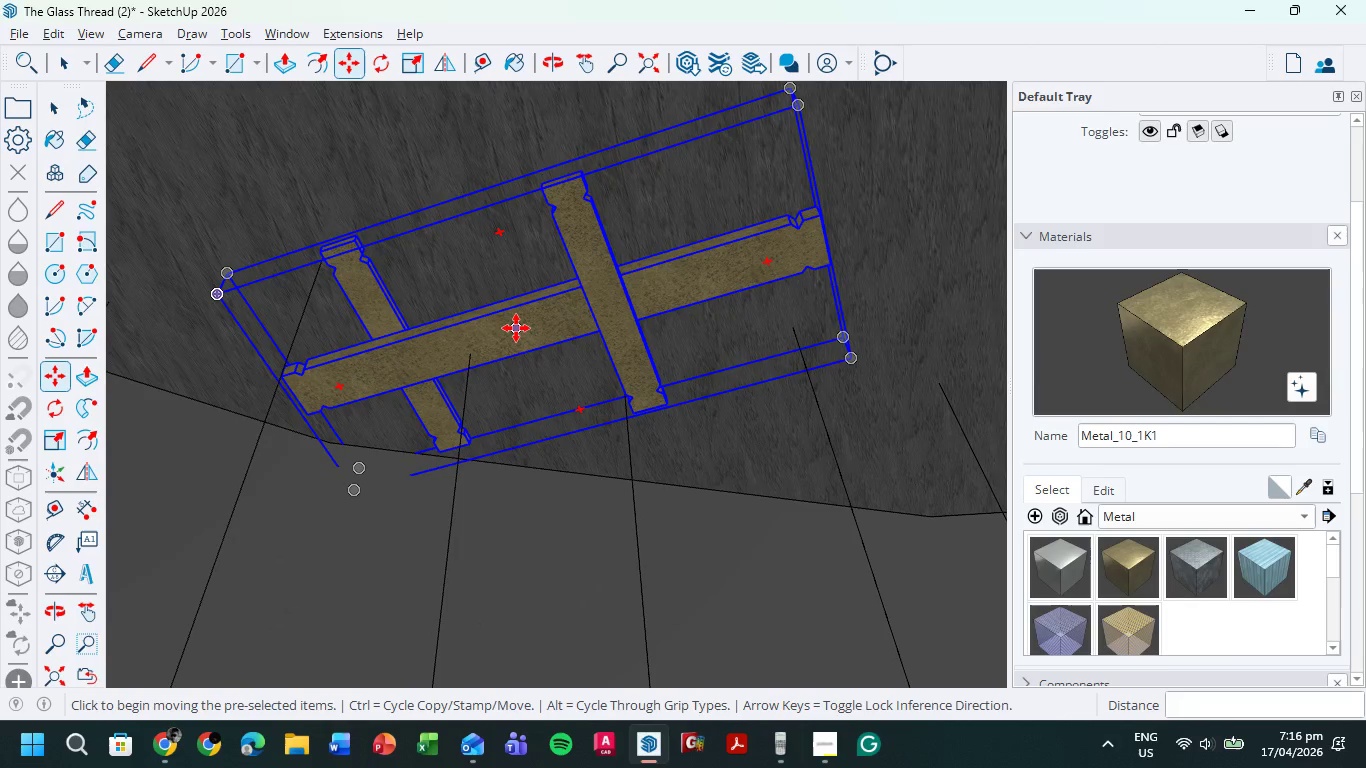 
hold_key(key=ShiftLeft, duration=0.42)
 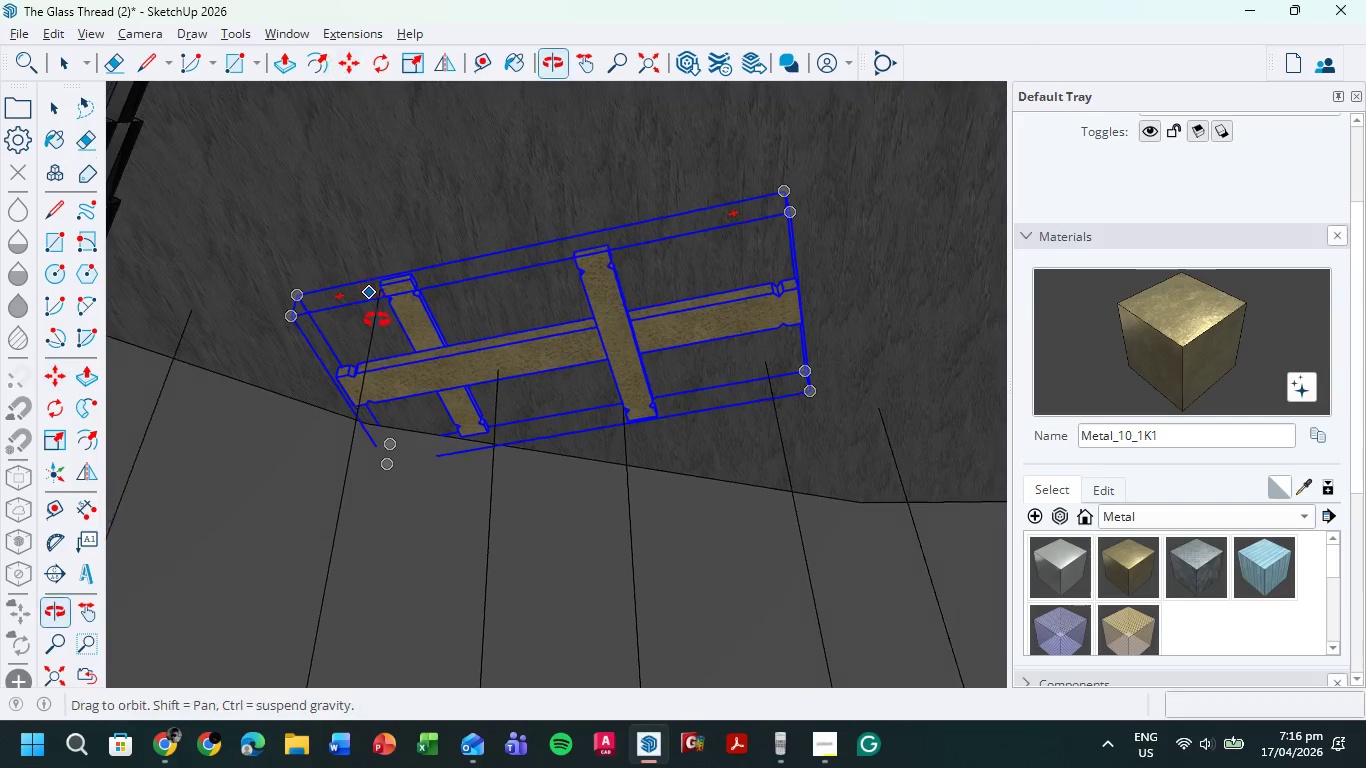 
scroll: coordinate [560, 280], scroll_direction: down, amount: 2.0
 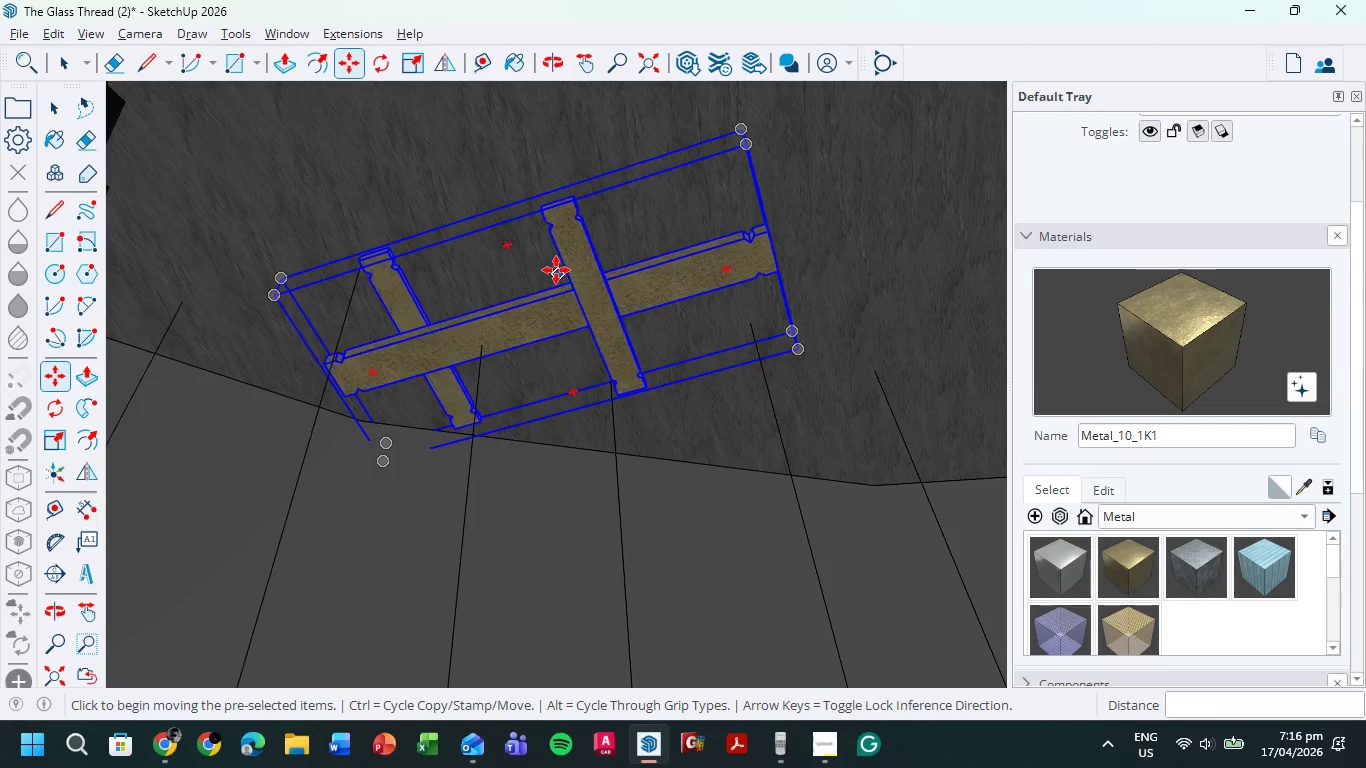 
scroll: coordinate [384, 305], scroll_direction: none, amount: 0.0
 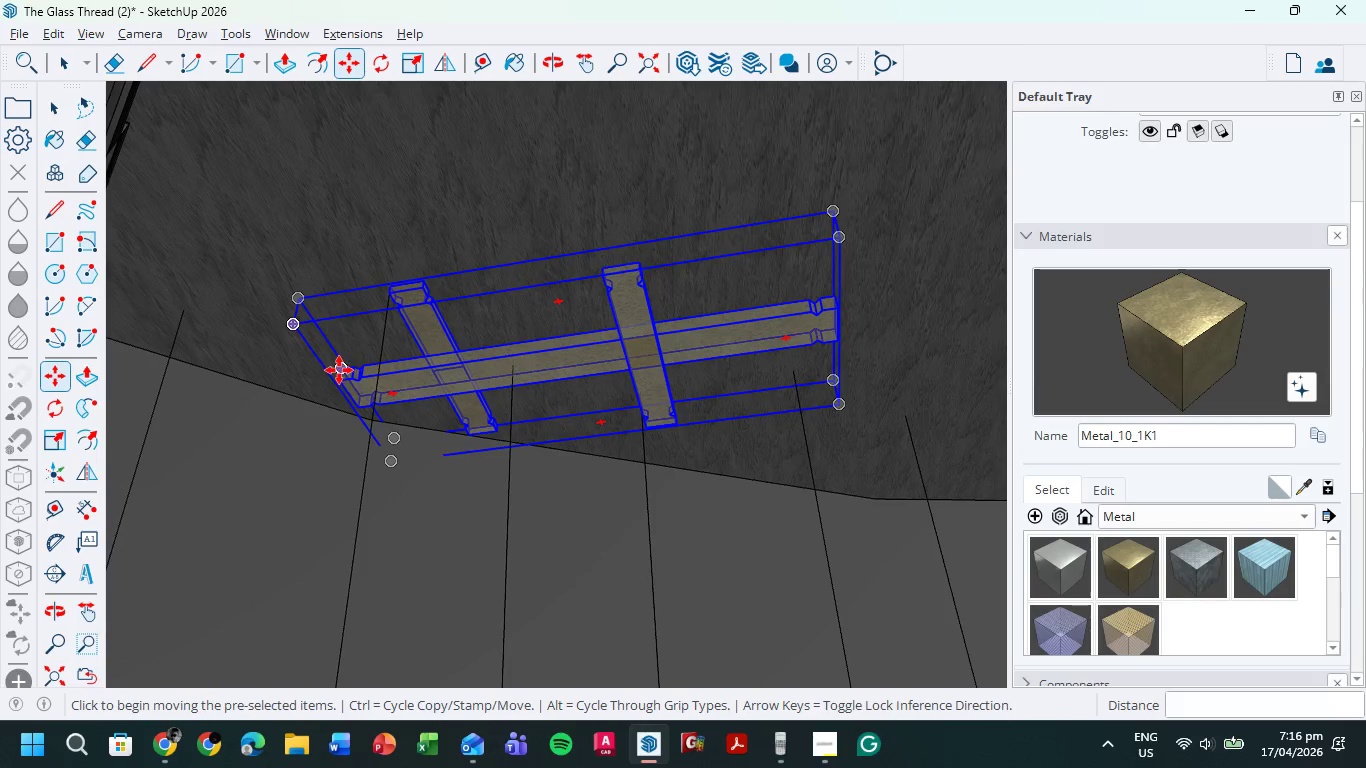 
left_click([339, 370])
 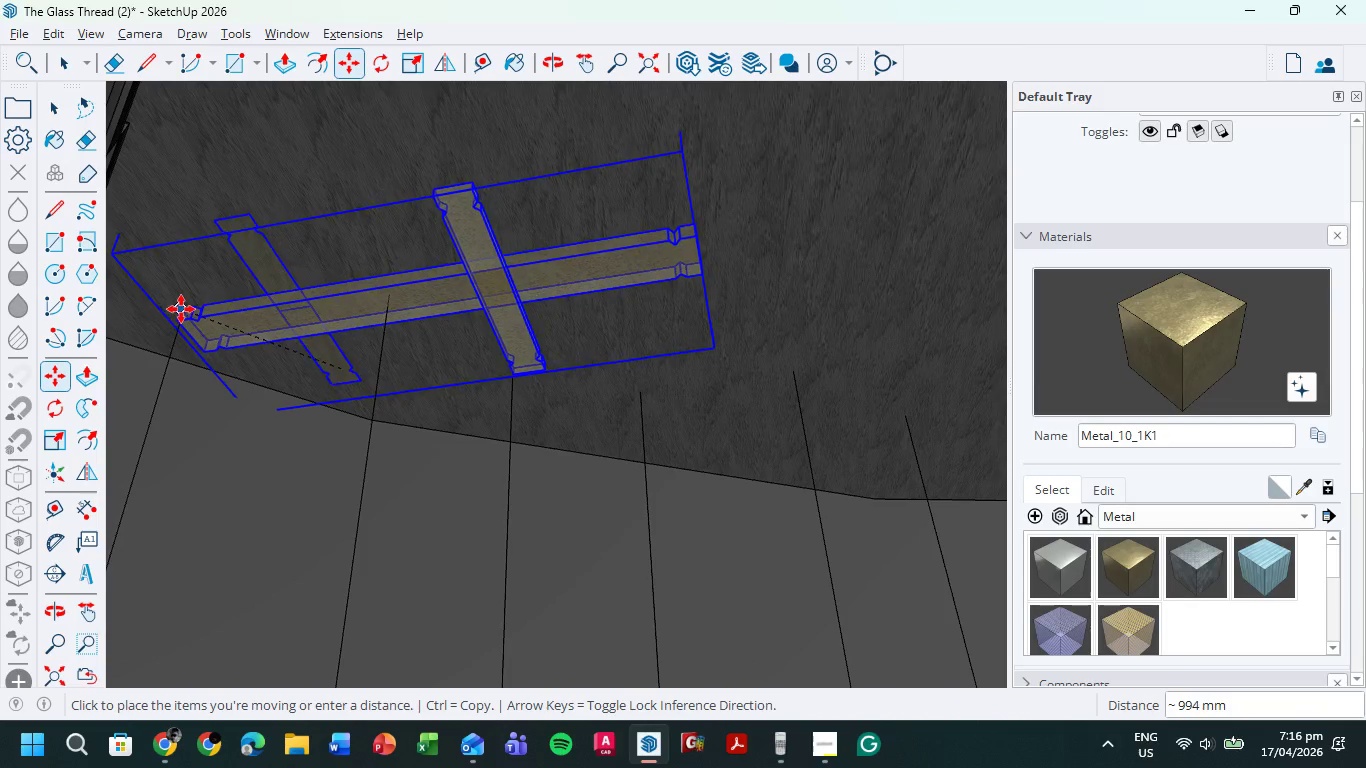 
left_click([181, 309])
 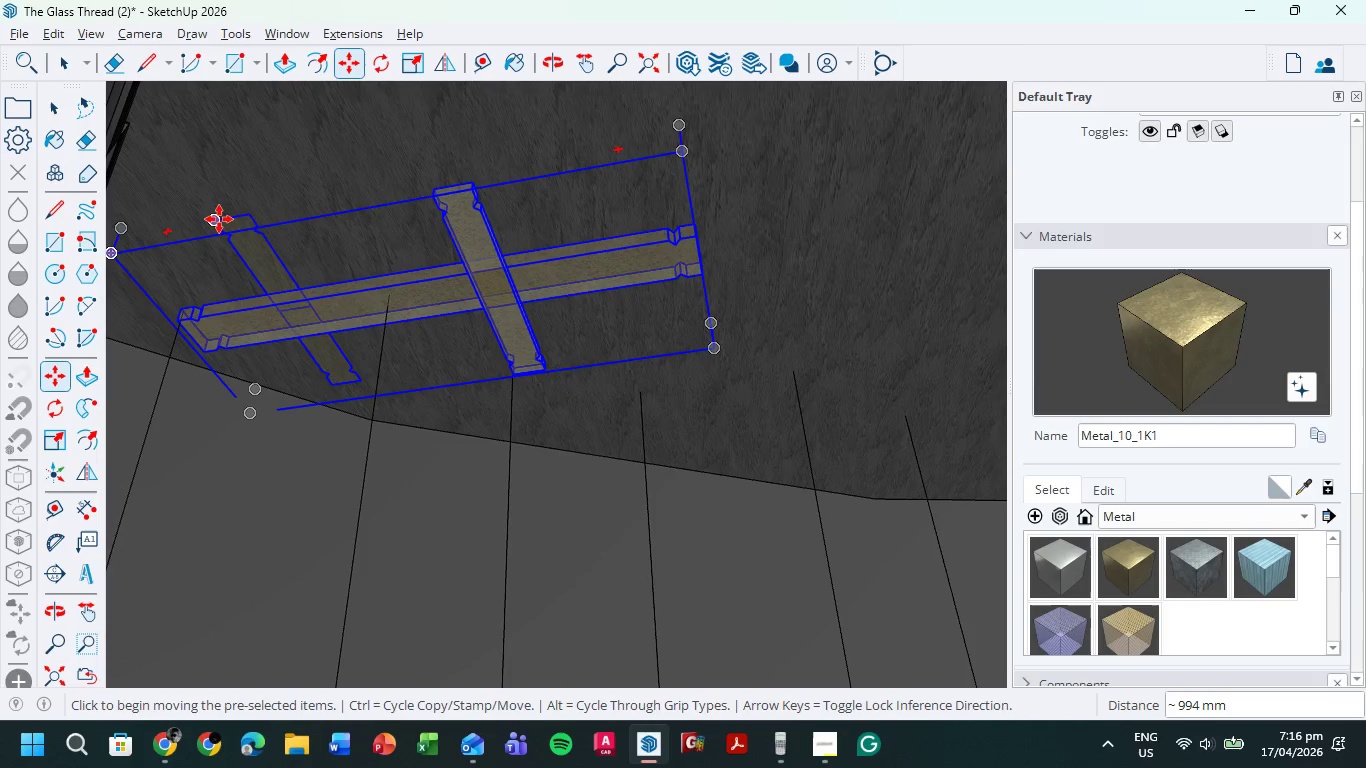 
left_click([219, 219])
 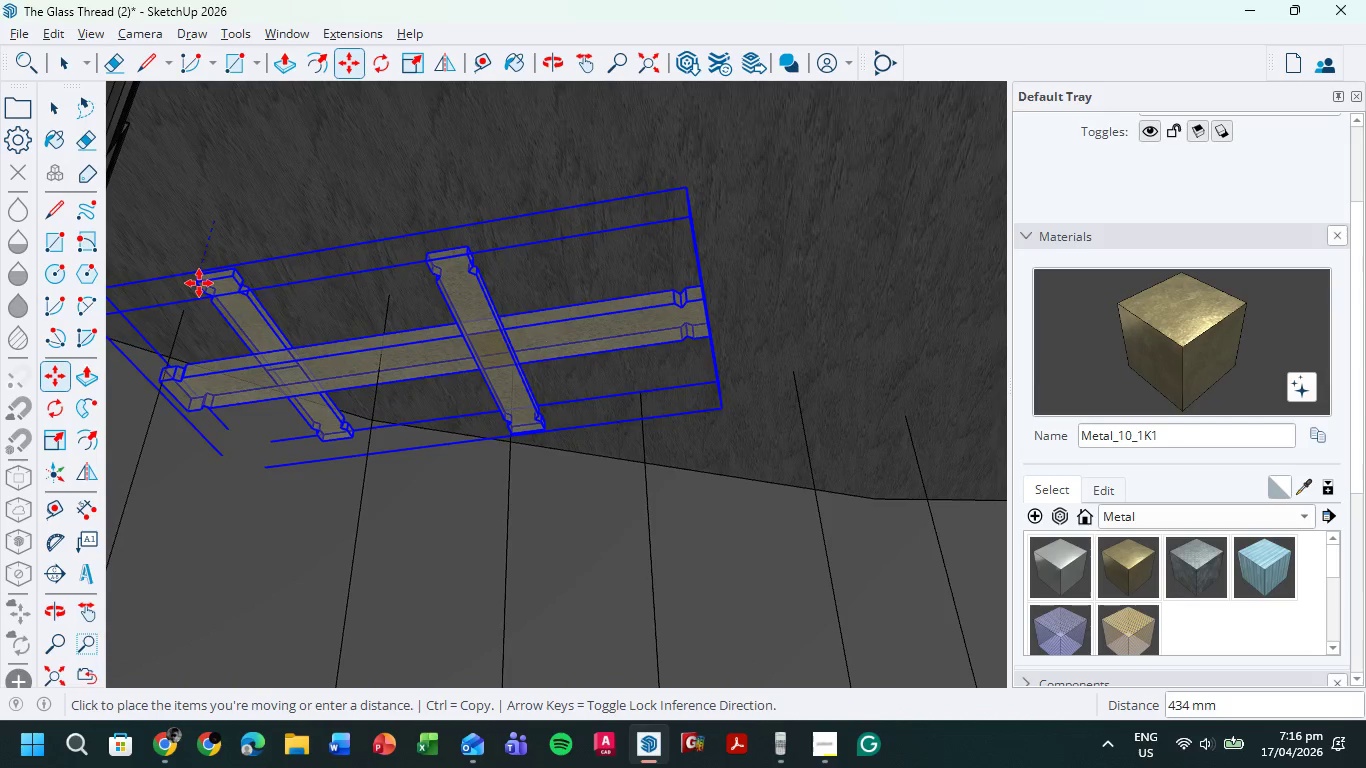 
left_click([198, 285])
 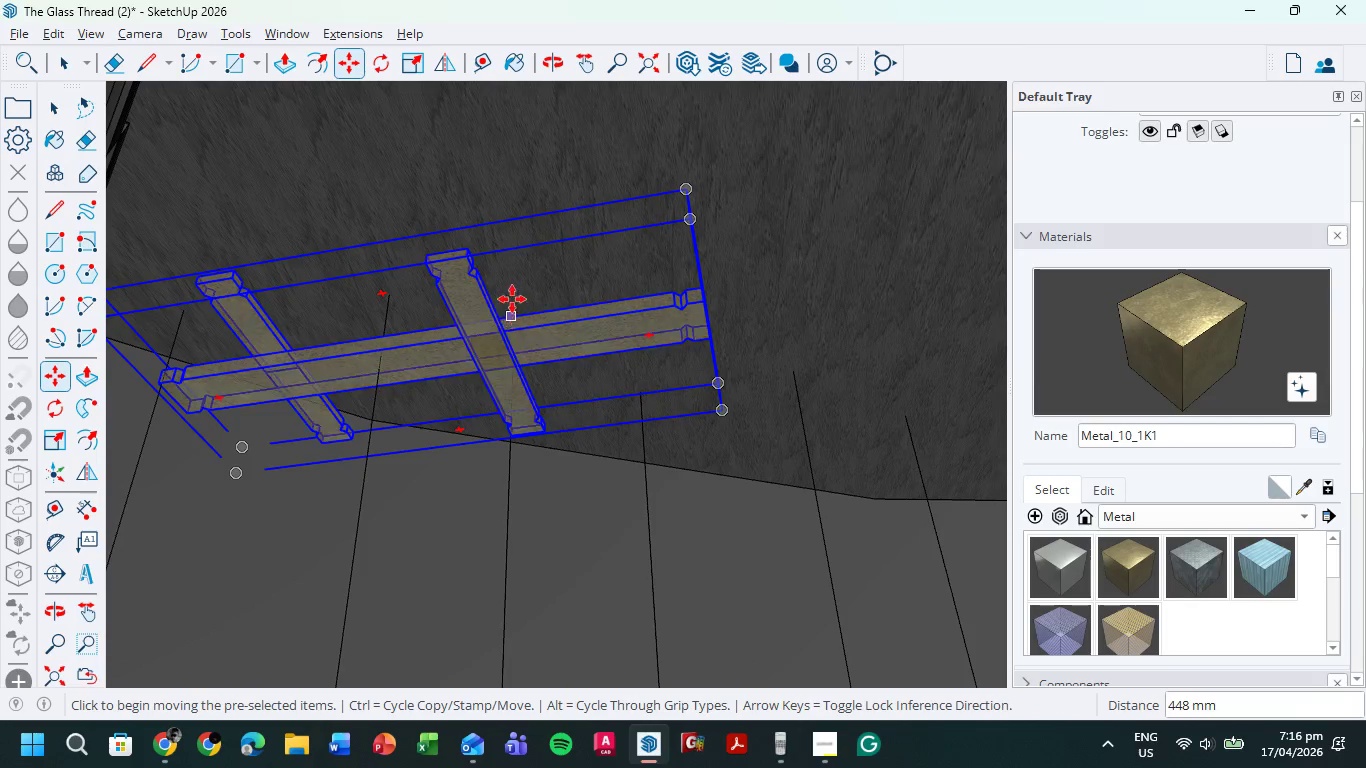 
scroll: coordinate [514, 291], scroll_direction: down, amount: 6.0
 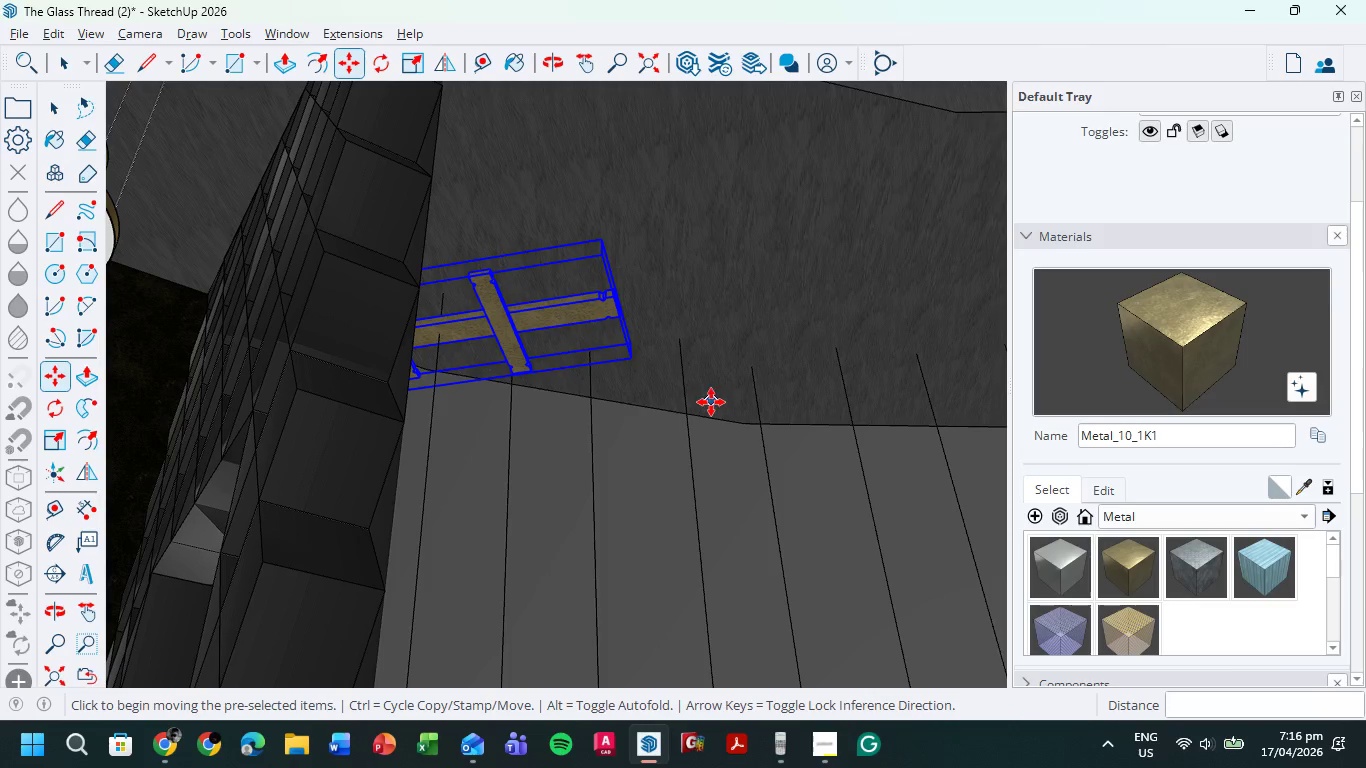 
hold_key(key=ShiftLeft, duration=0.48)
 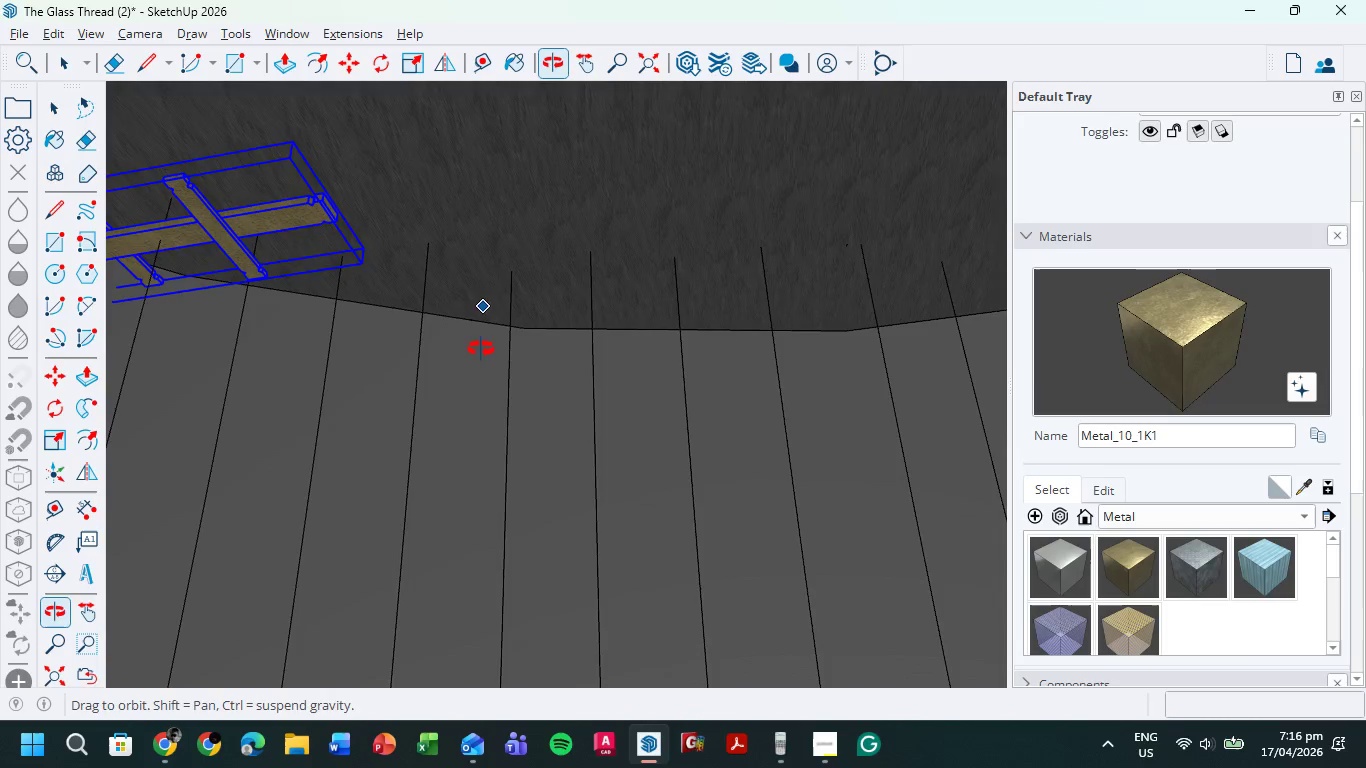 
hold_key(key=ShiftLeft, duration=0.72)
scroll: coordinate [473, 349], scroll_direction: down, amount: 5.0
 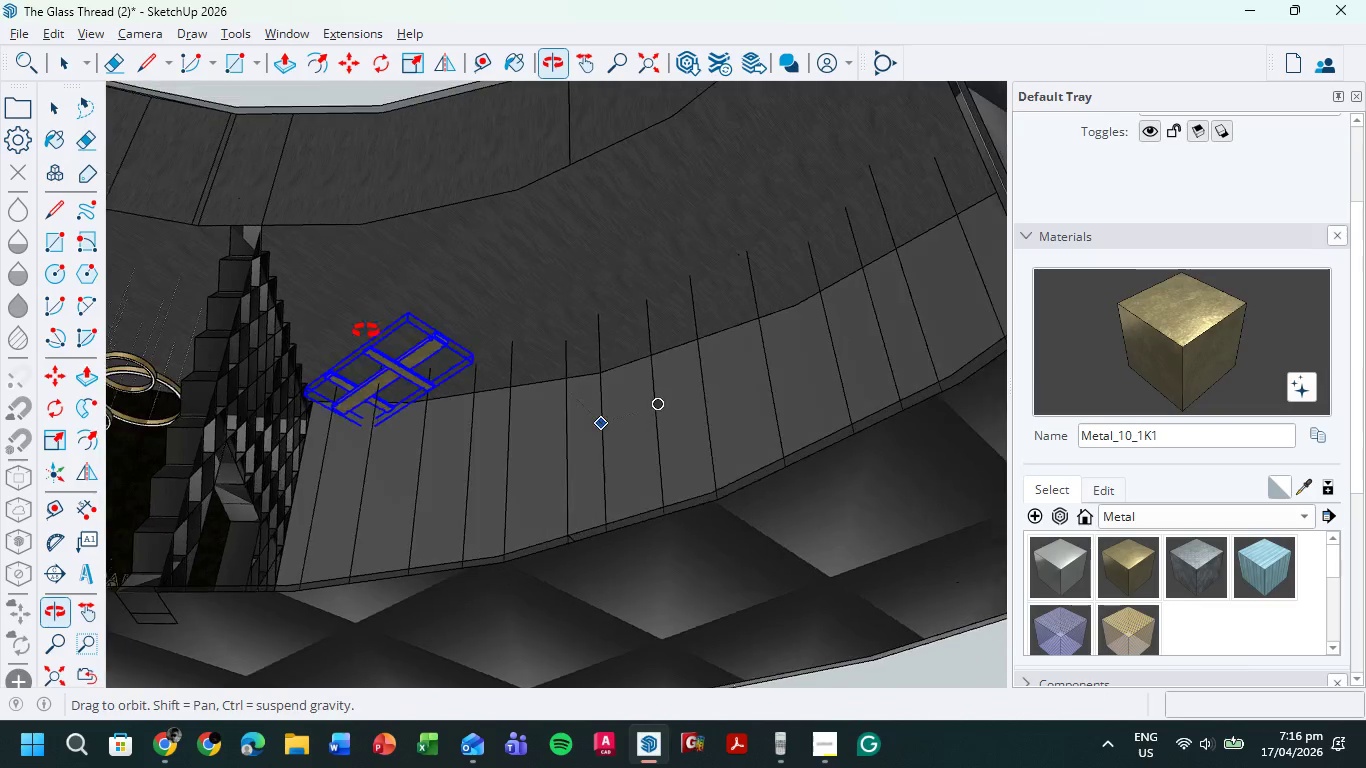 
scroll: coordinate [413, 320], scroll_direction: up, amount: 9.0
 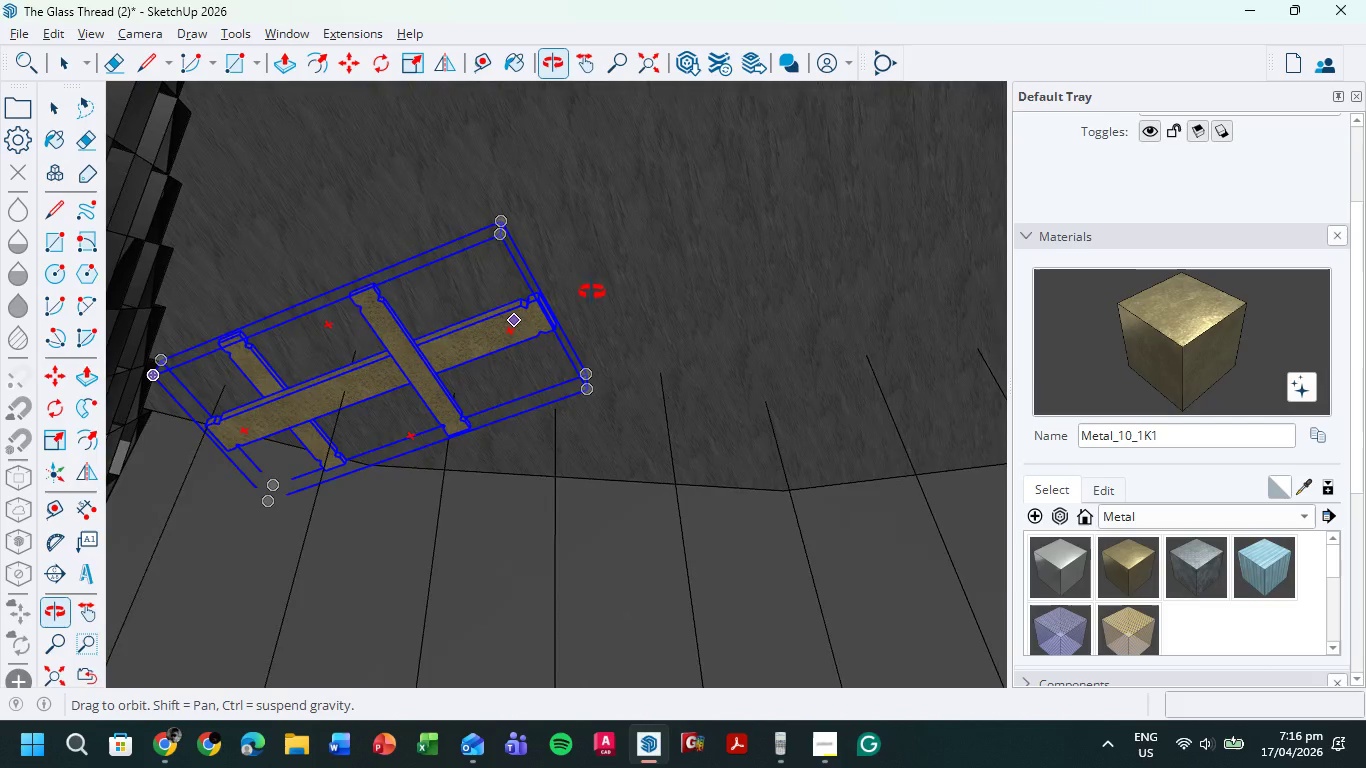 
hold_key(key=ShiftLeft, duration=0.39)
 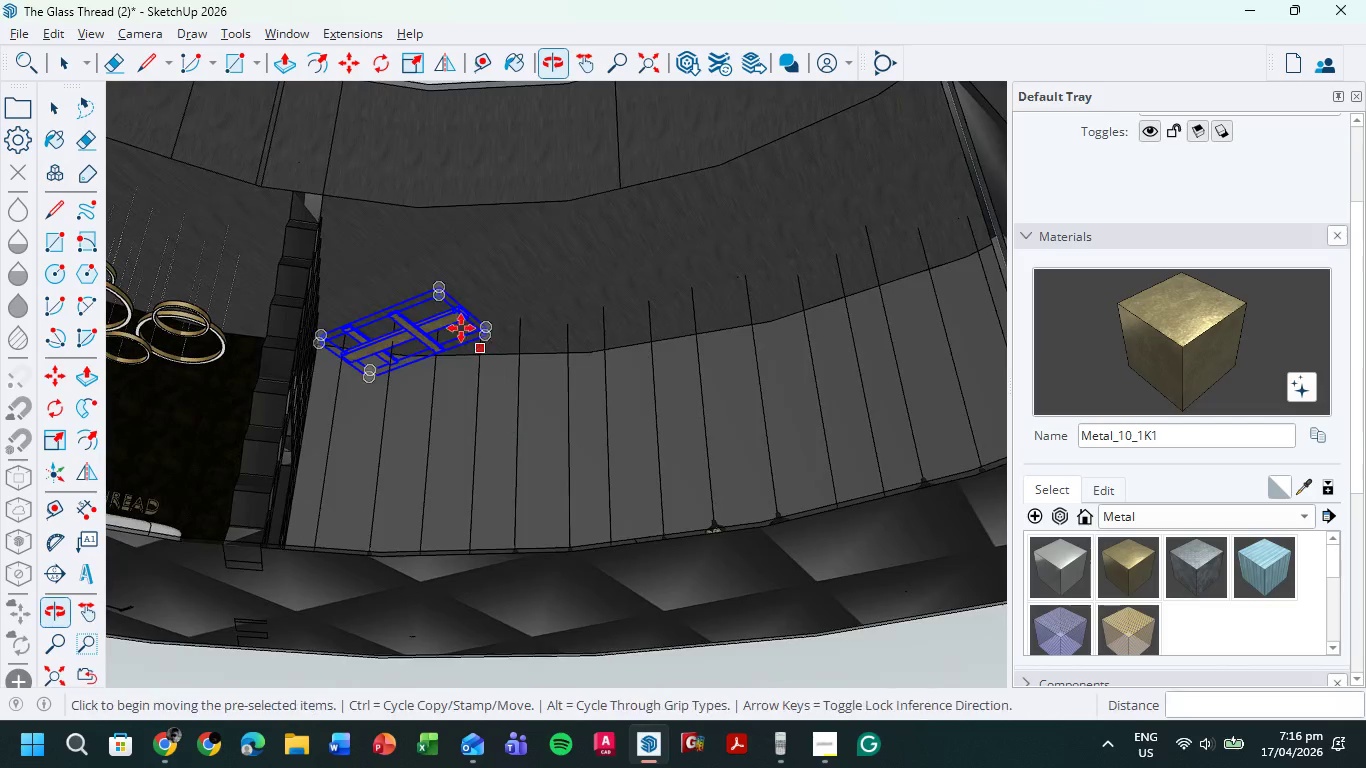 
scroll: coordinate [585, 395], scroll_direction: down, amount: 10.0
 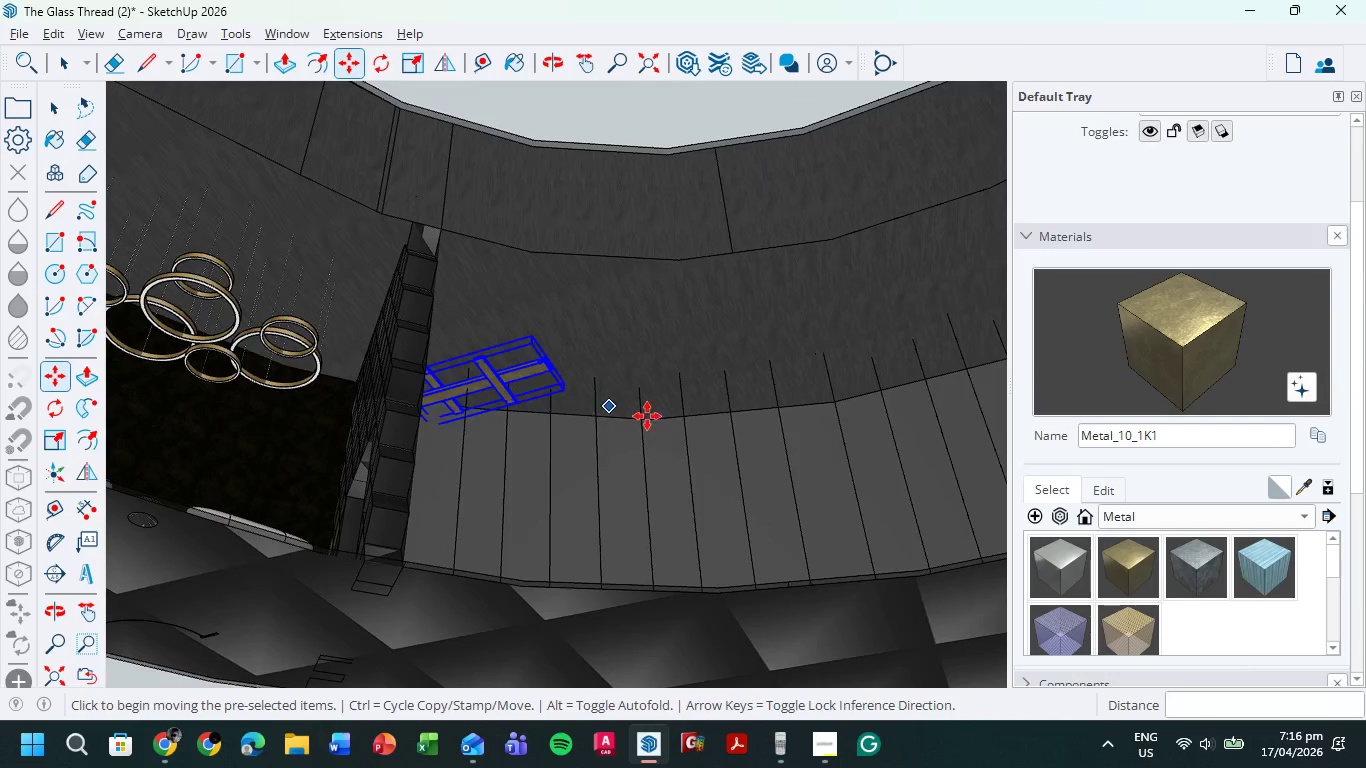 
scroll: coordinate [445, 309], scroll_direction: up, amount: 6.0
 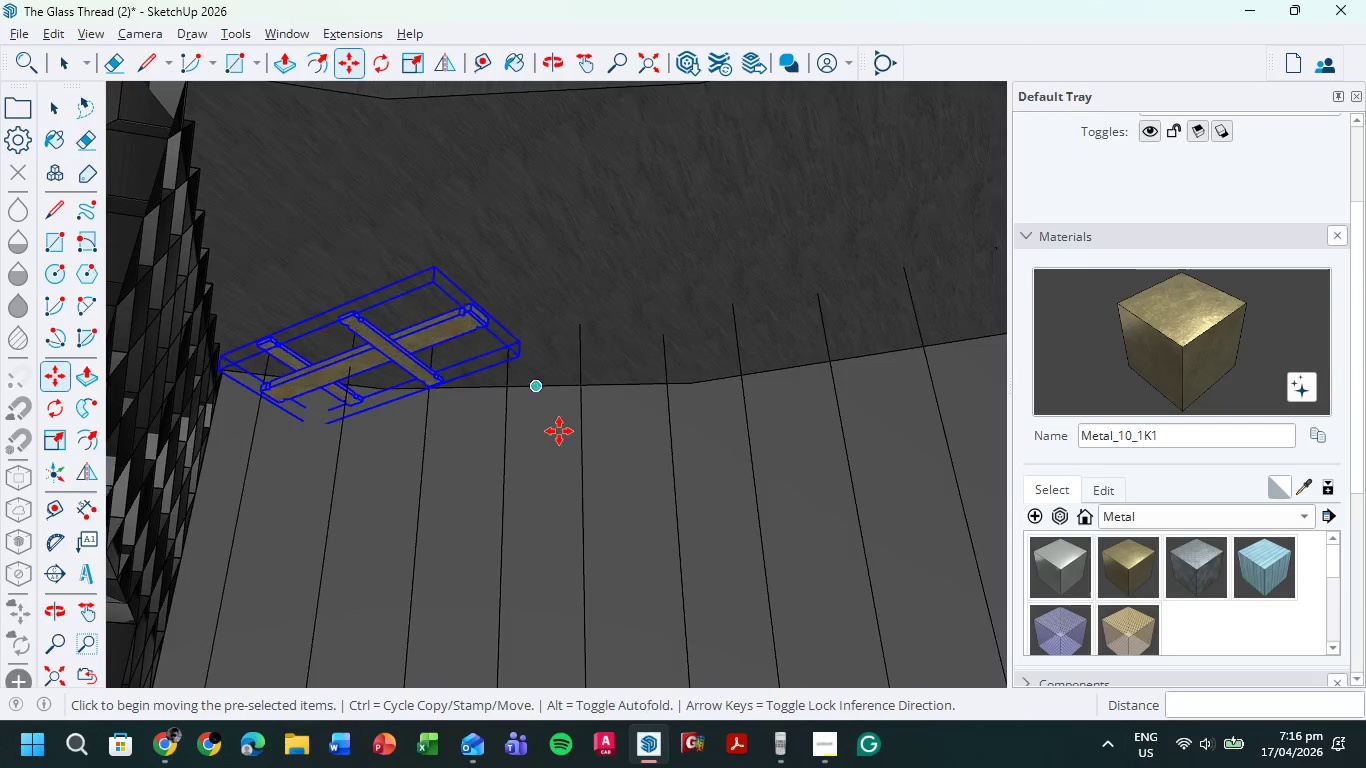 
hold_key(key=ShiftLeft, duration=0.48)
 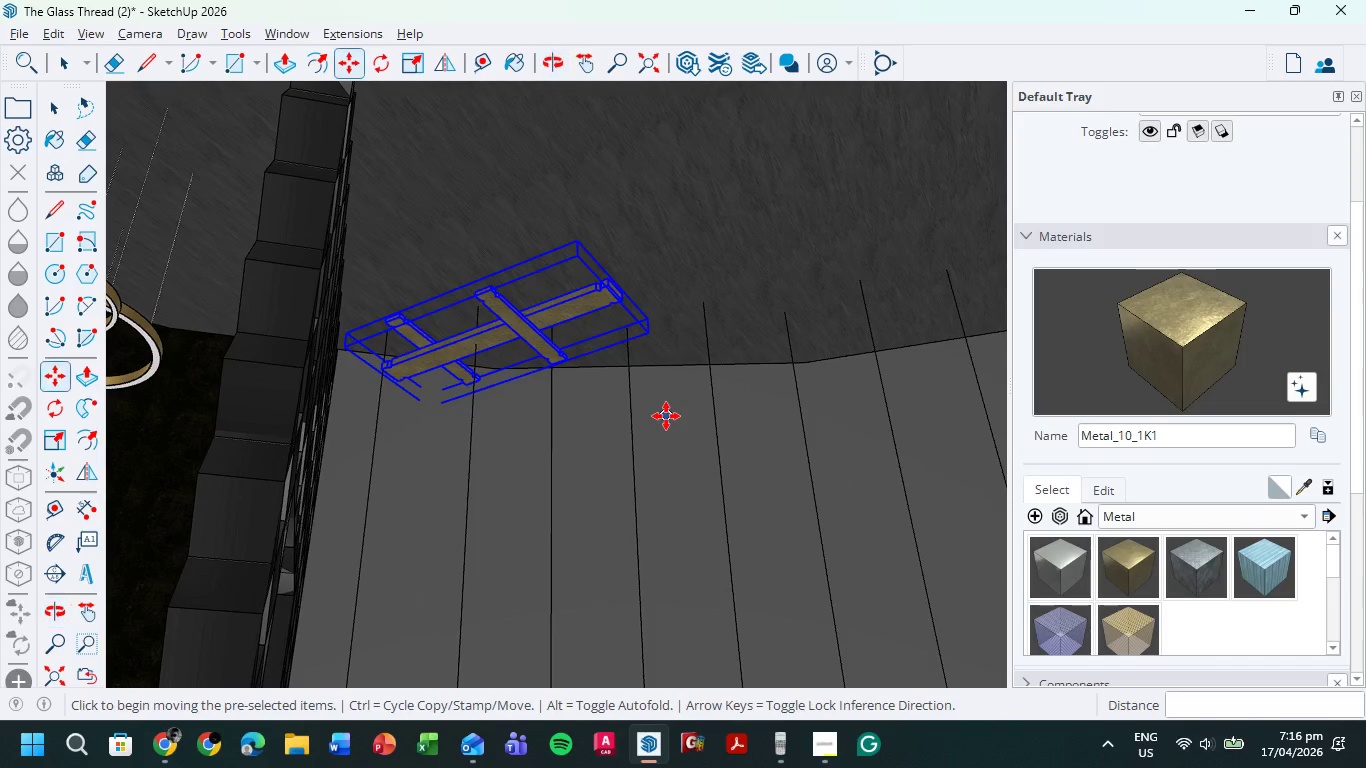 
hold_key(key=ShiftLeft, duration=0.34)
 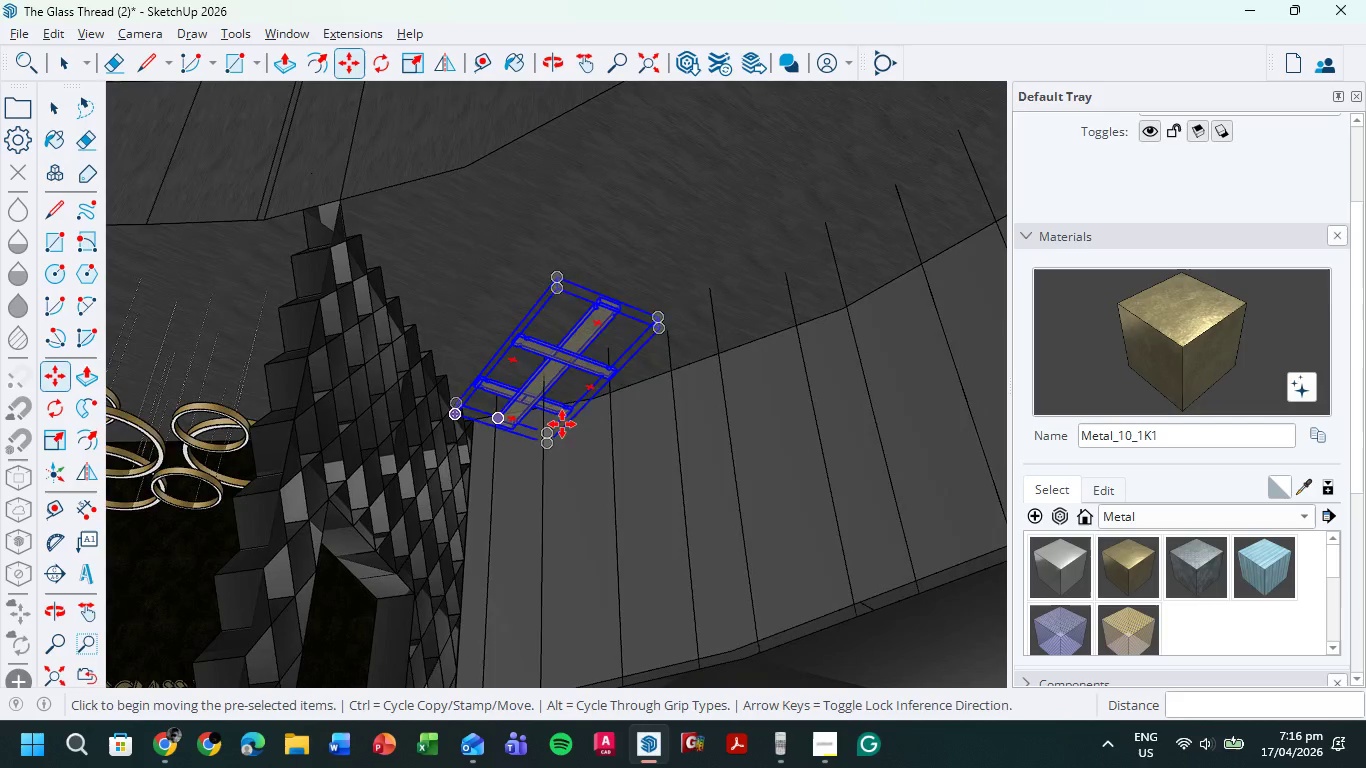 
scroll: coordinate [593, 415], scroll_direction: down, amount: 4.0
 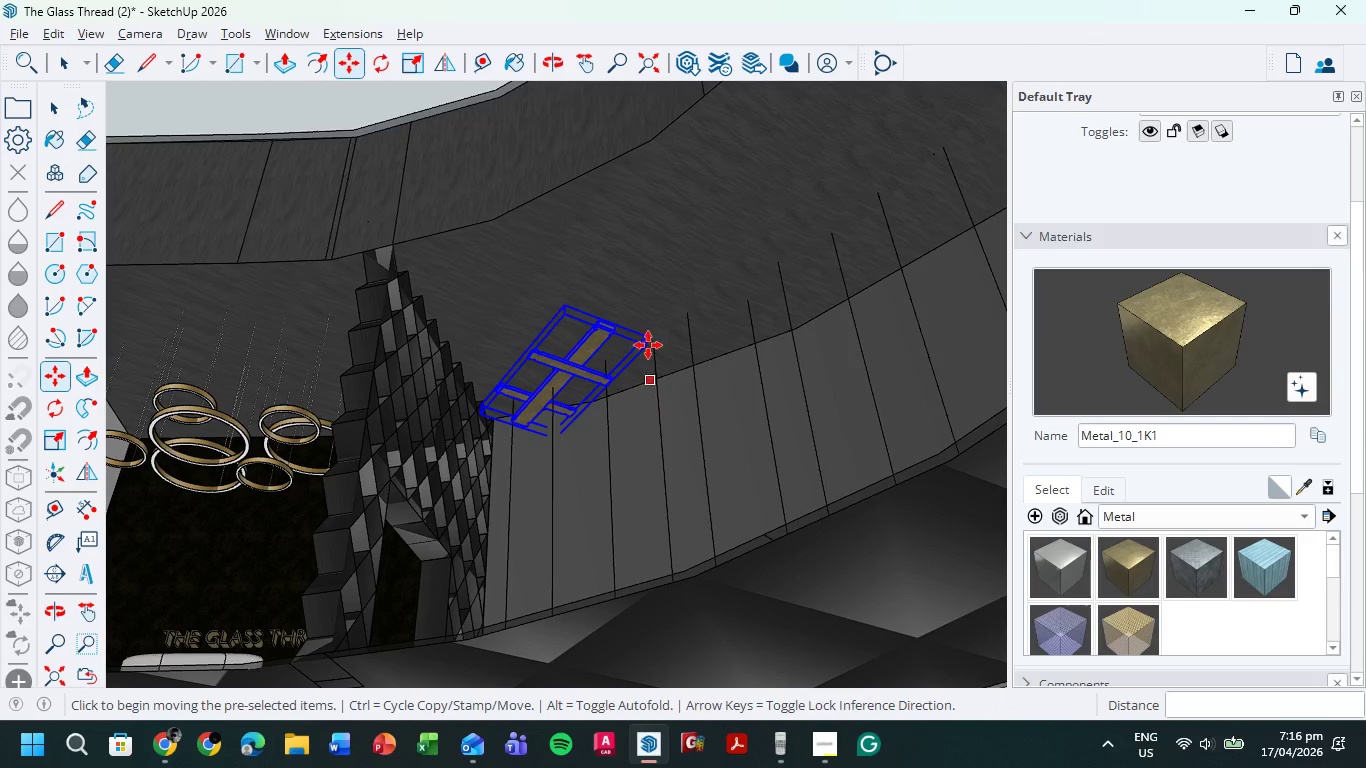 
scroll: coordinate [566, 317], scroll_direction: up, amount: 12.0
 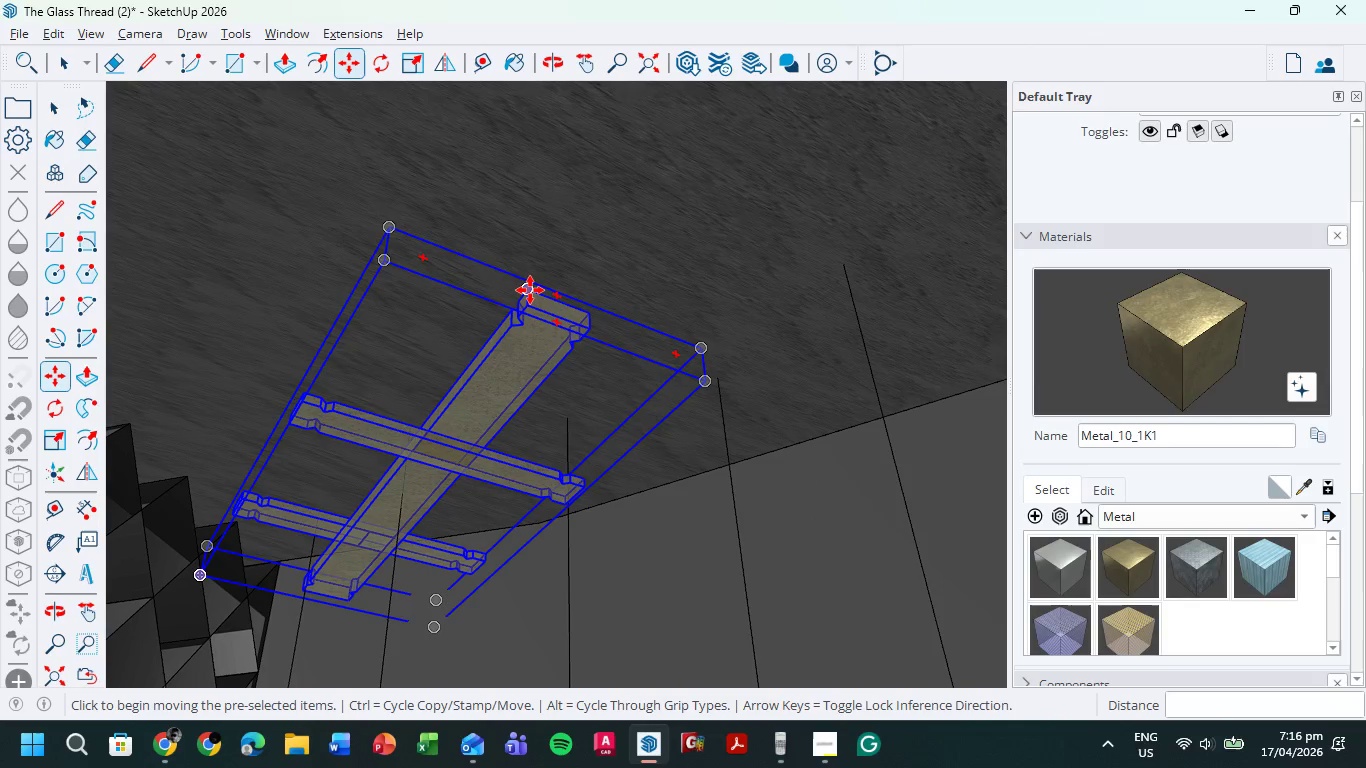 
left_click([530, 290])
 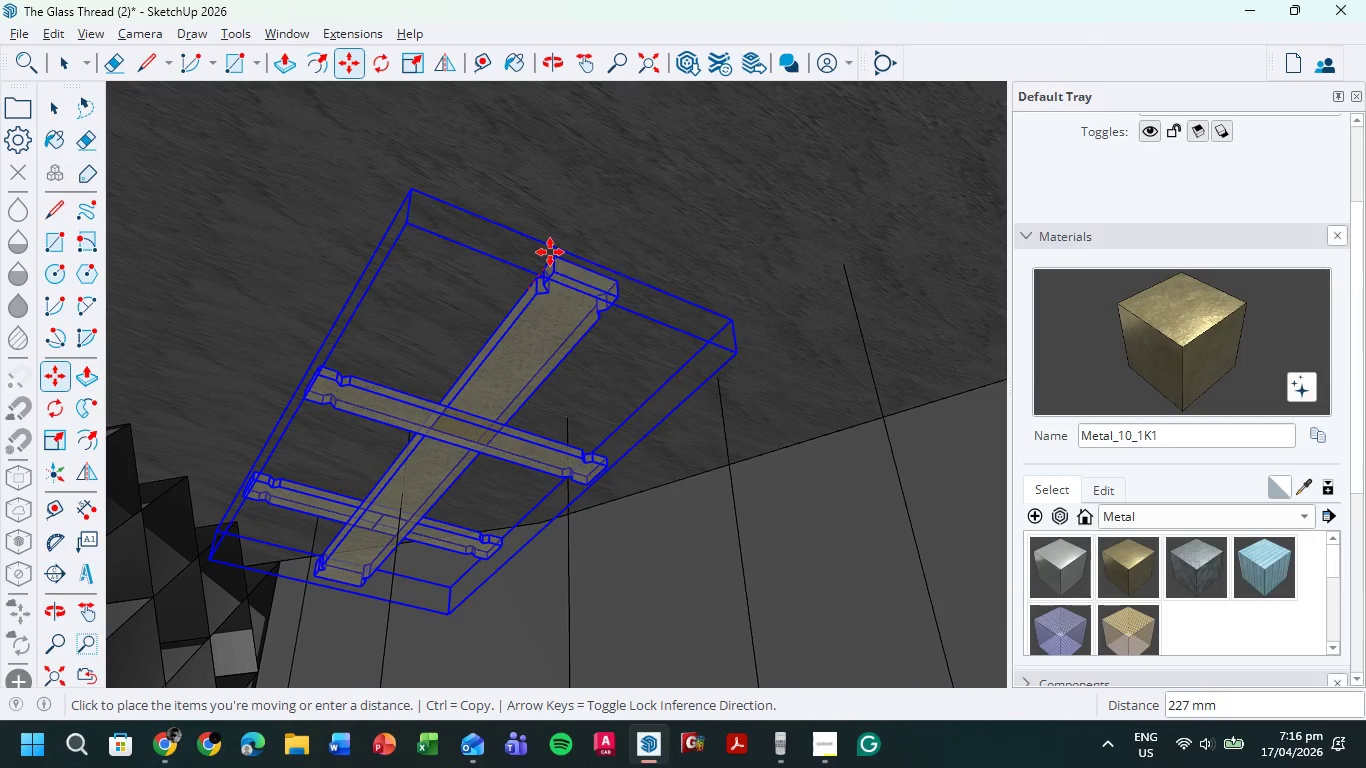 
scroll: coordinate [493, 316], scroll_direction: down, amount: 13.0
 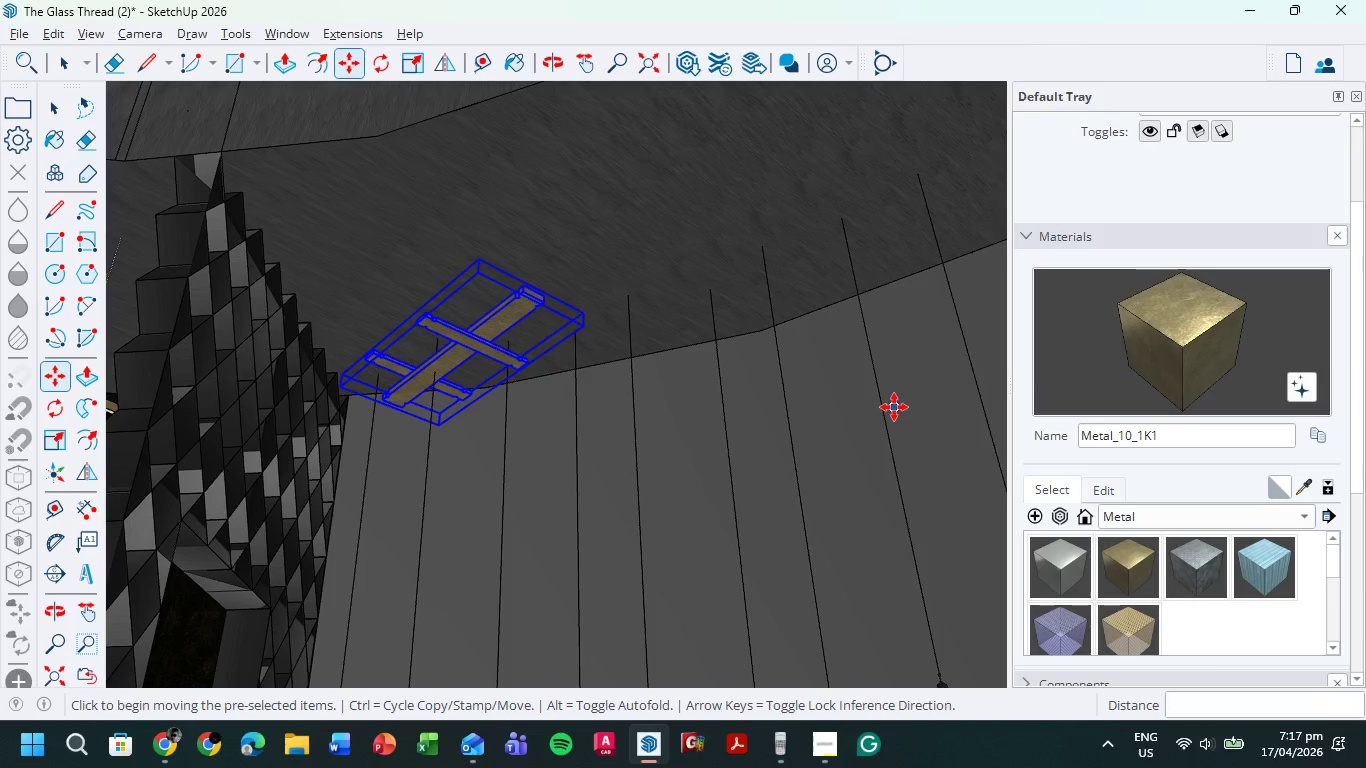 
wait(62.18)
 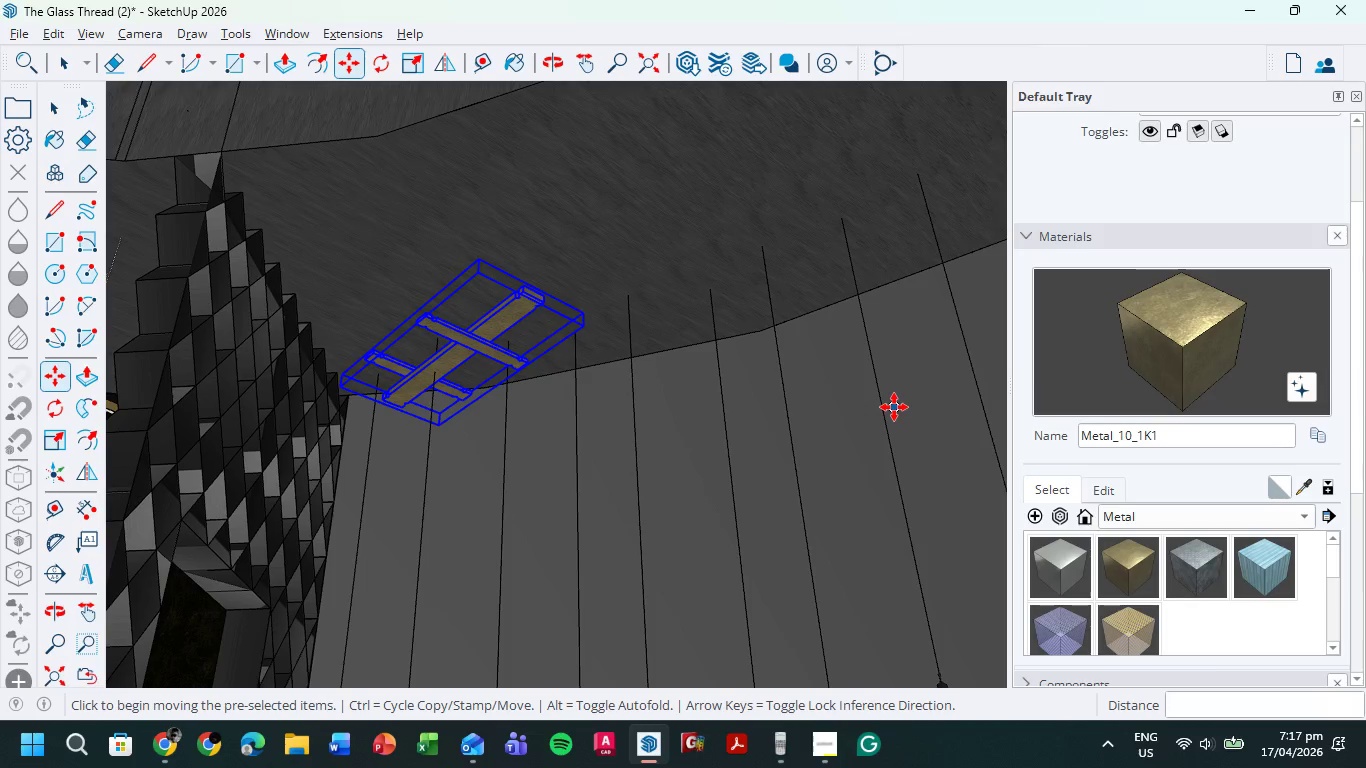 
hold_key(key=ControlLeft, duration=0.91)
 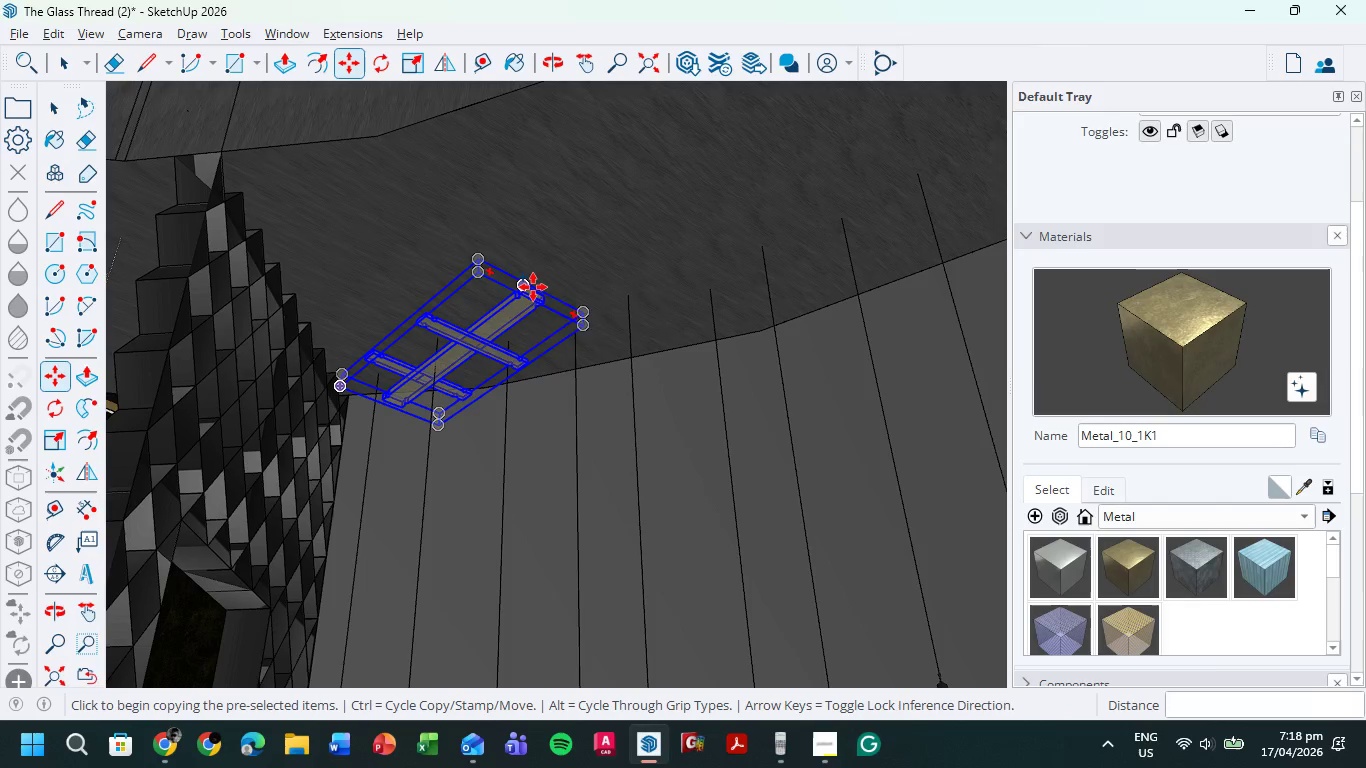 
scroll: coordinate [521, 281], scroll_direction: up, amount: 8.0
 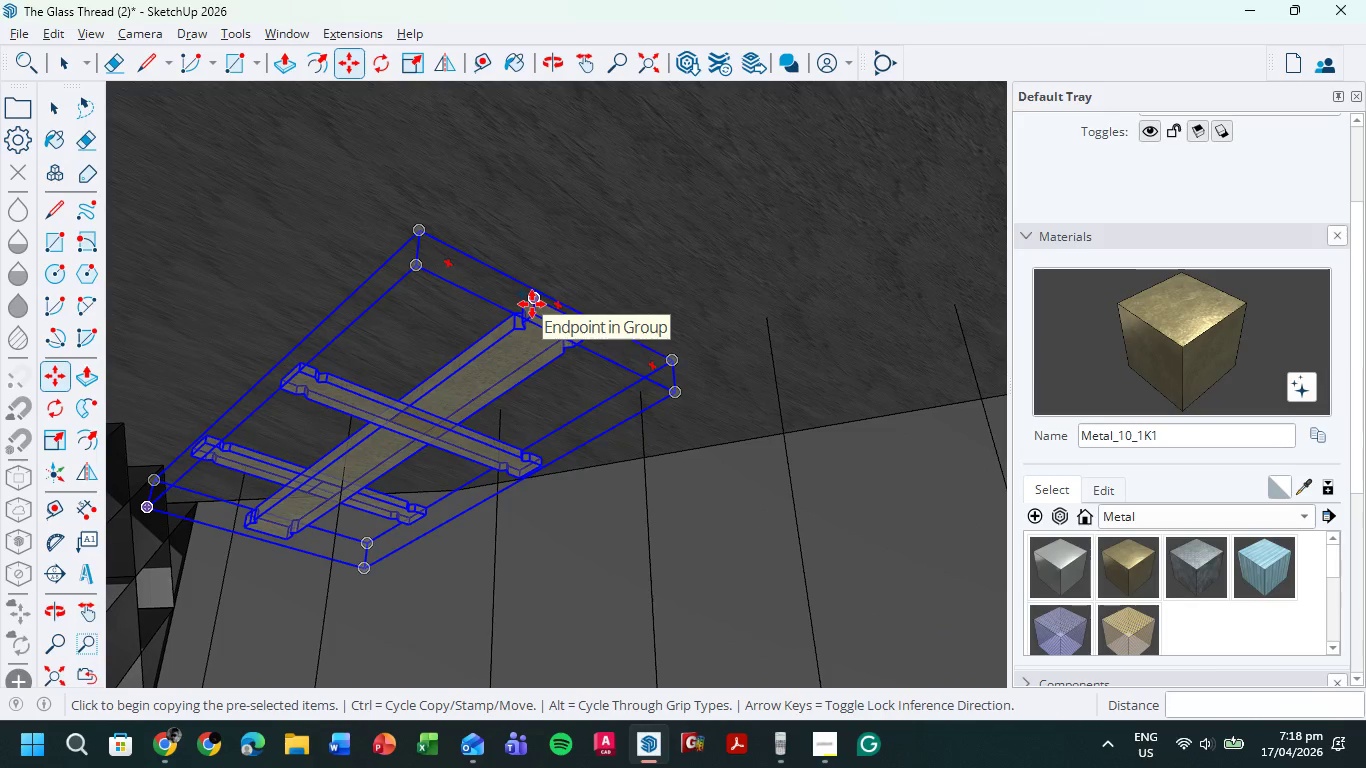 
left_click([532, 304])
 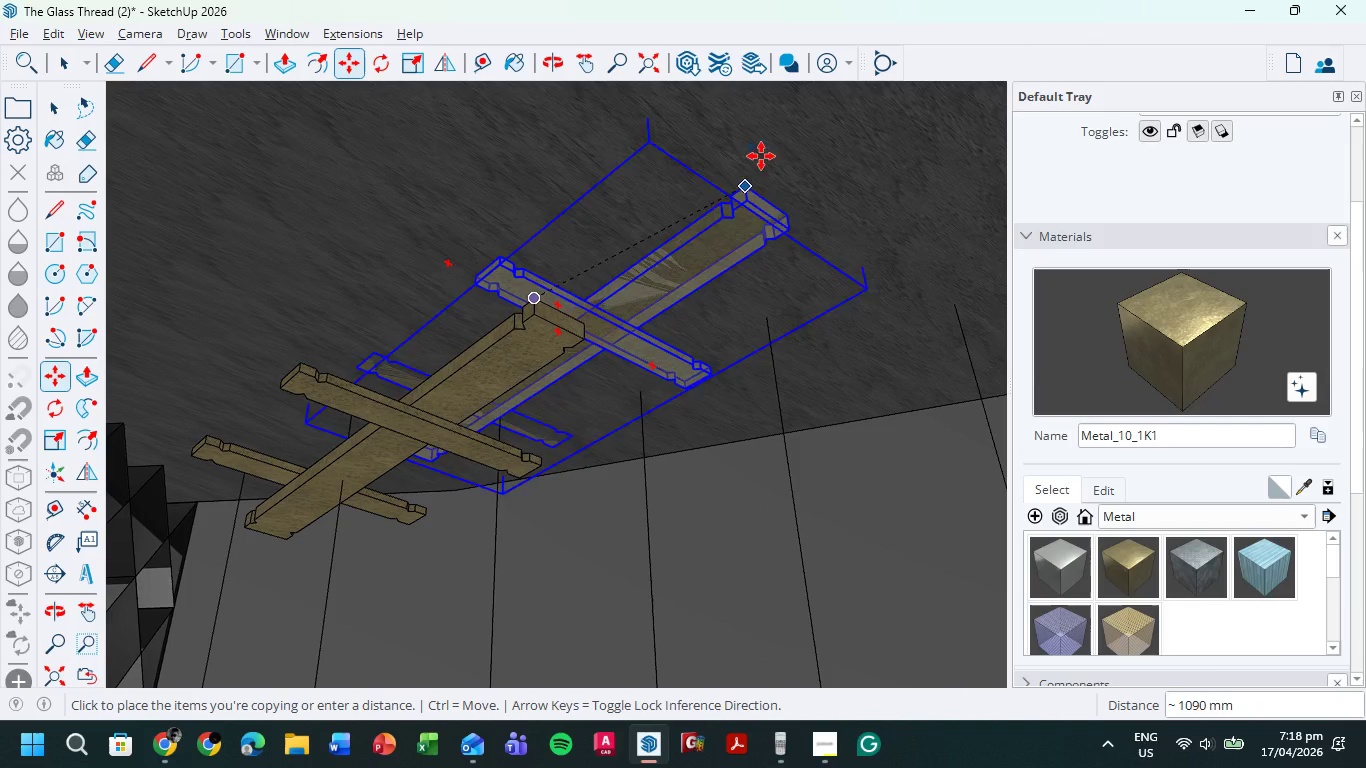 
scroll: coordinate [609, 134], scroll_direction: down, amount: 14.0
 